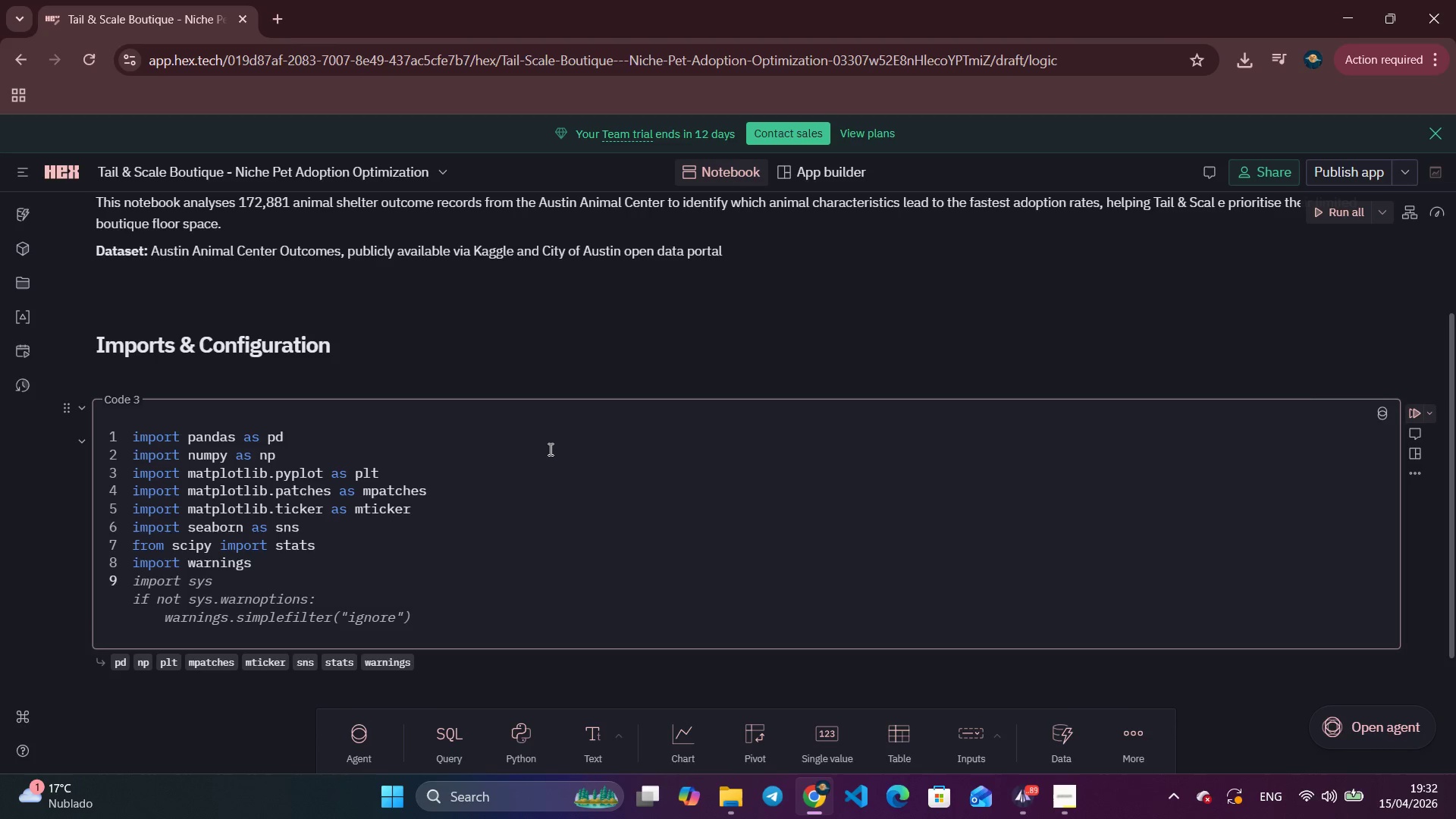 
type(warnign)
key(Backspace)
 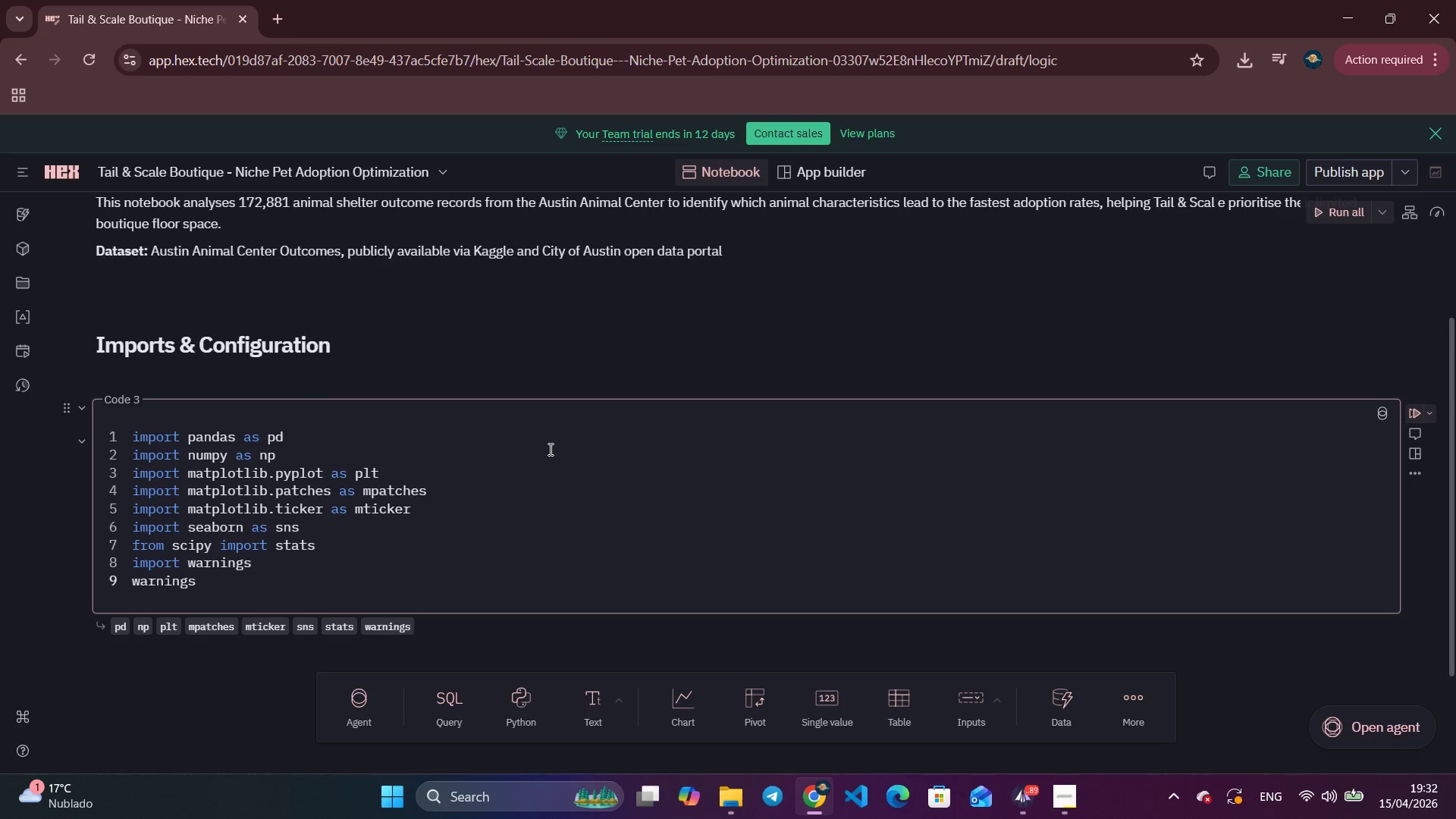 
key(Enter)
 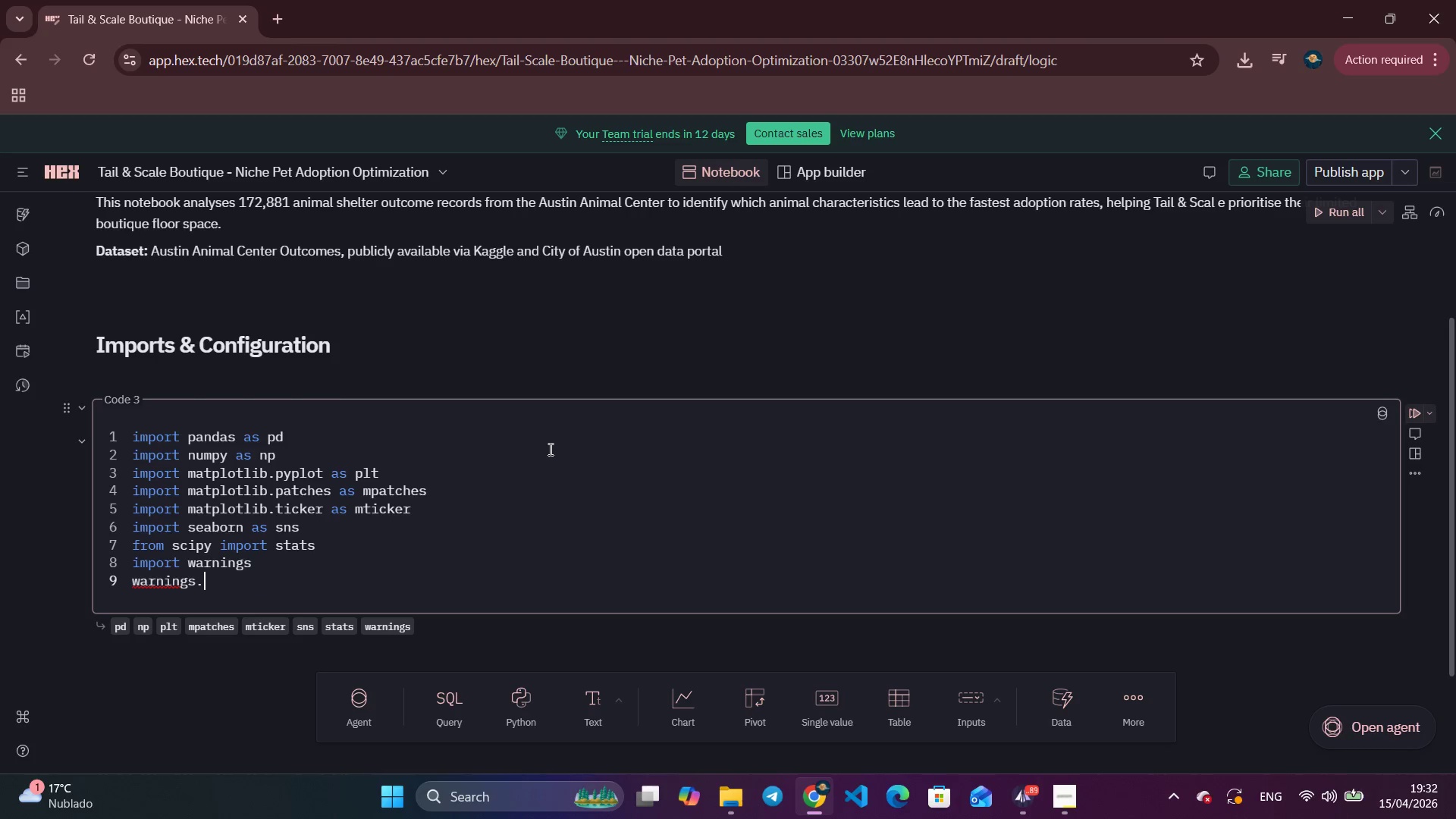 
type(.filt)
 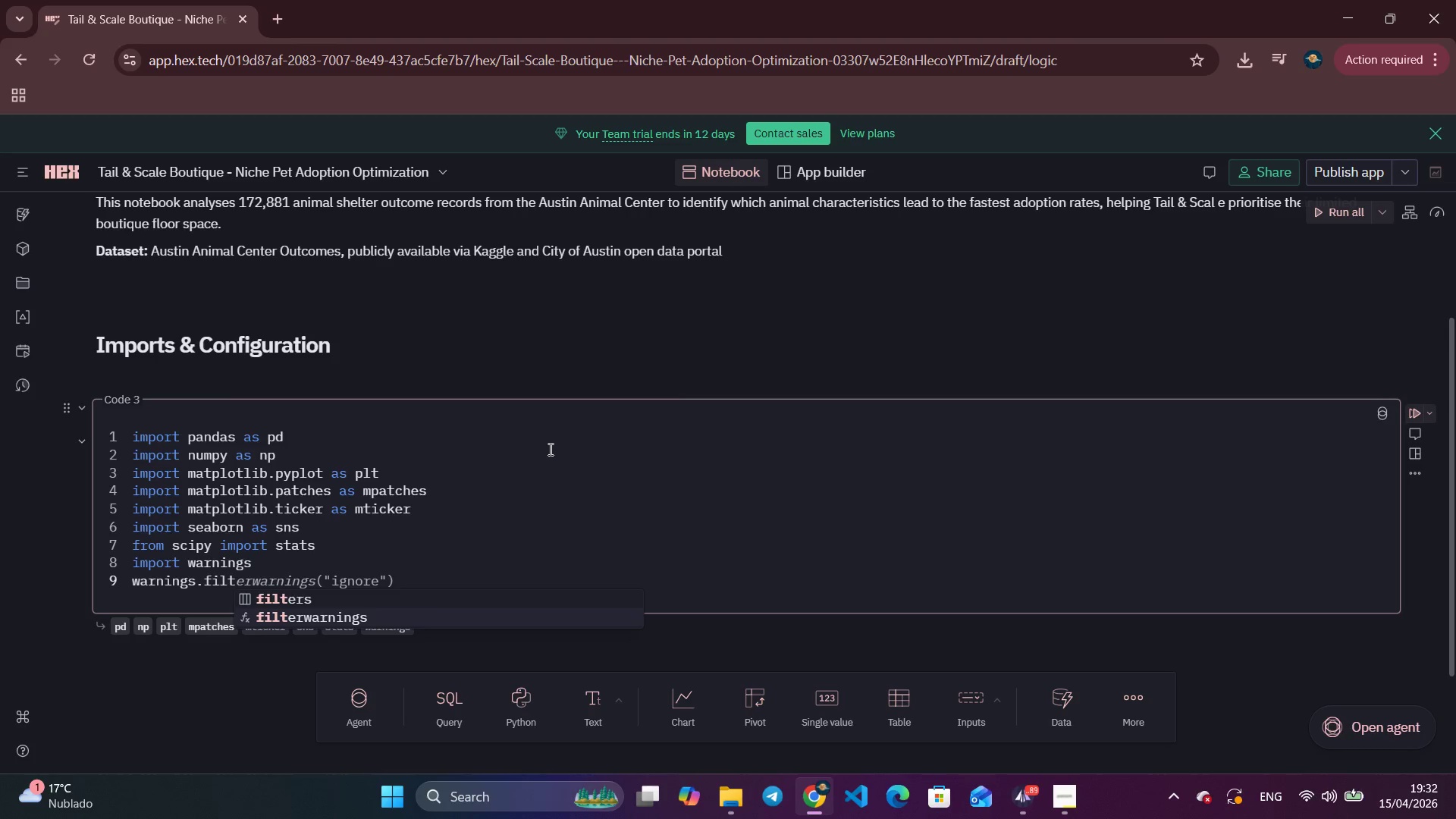 
key(ArrowDown)
 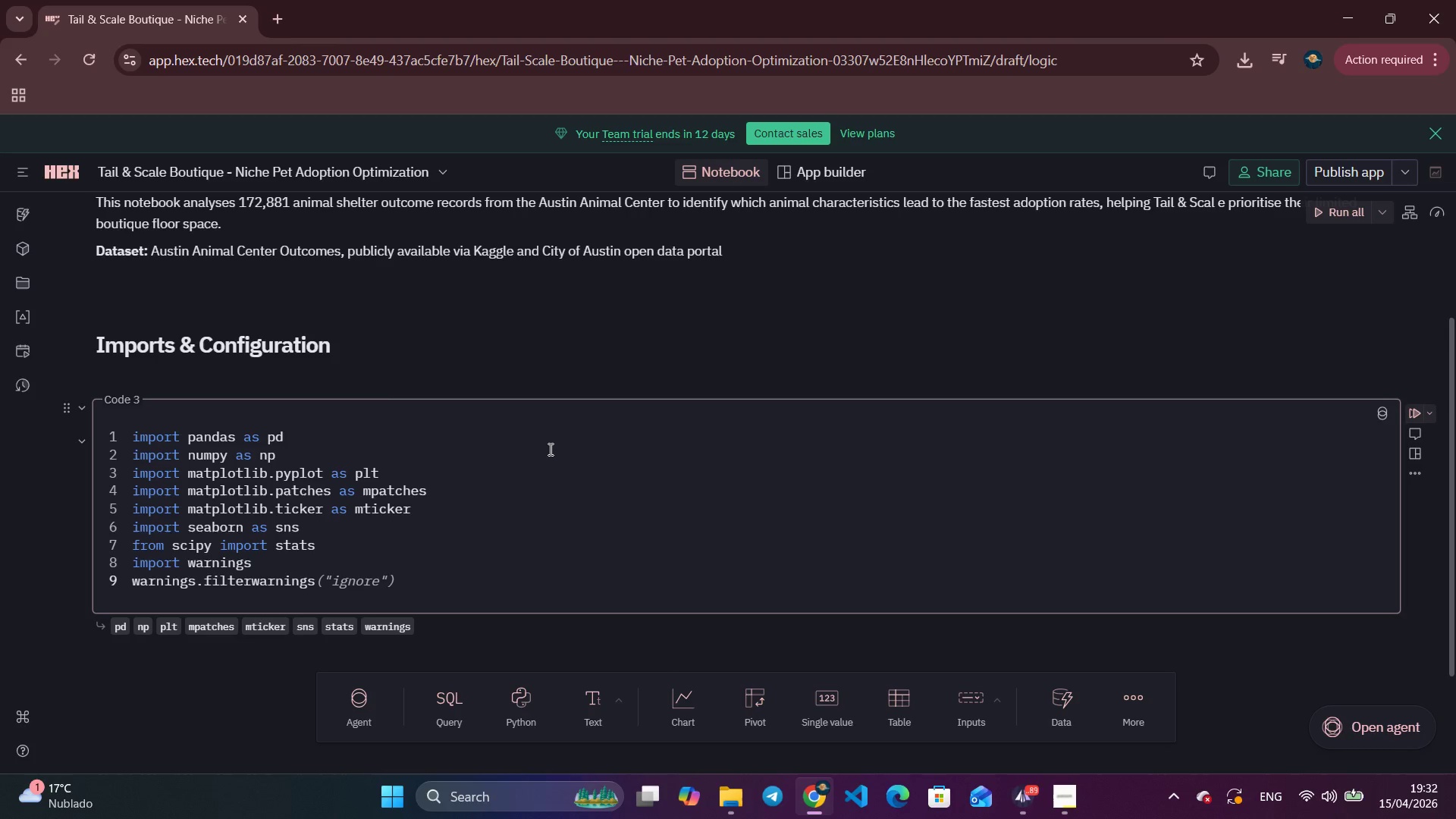 
key(Enter)
 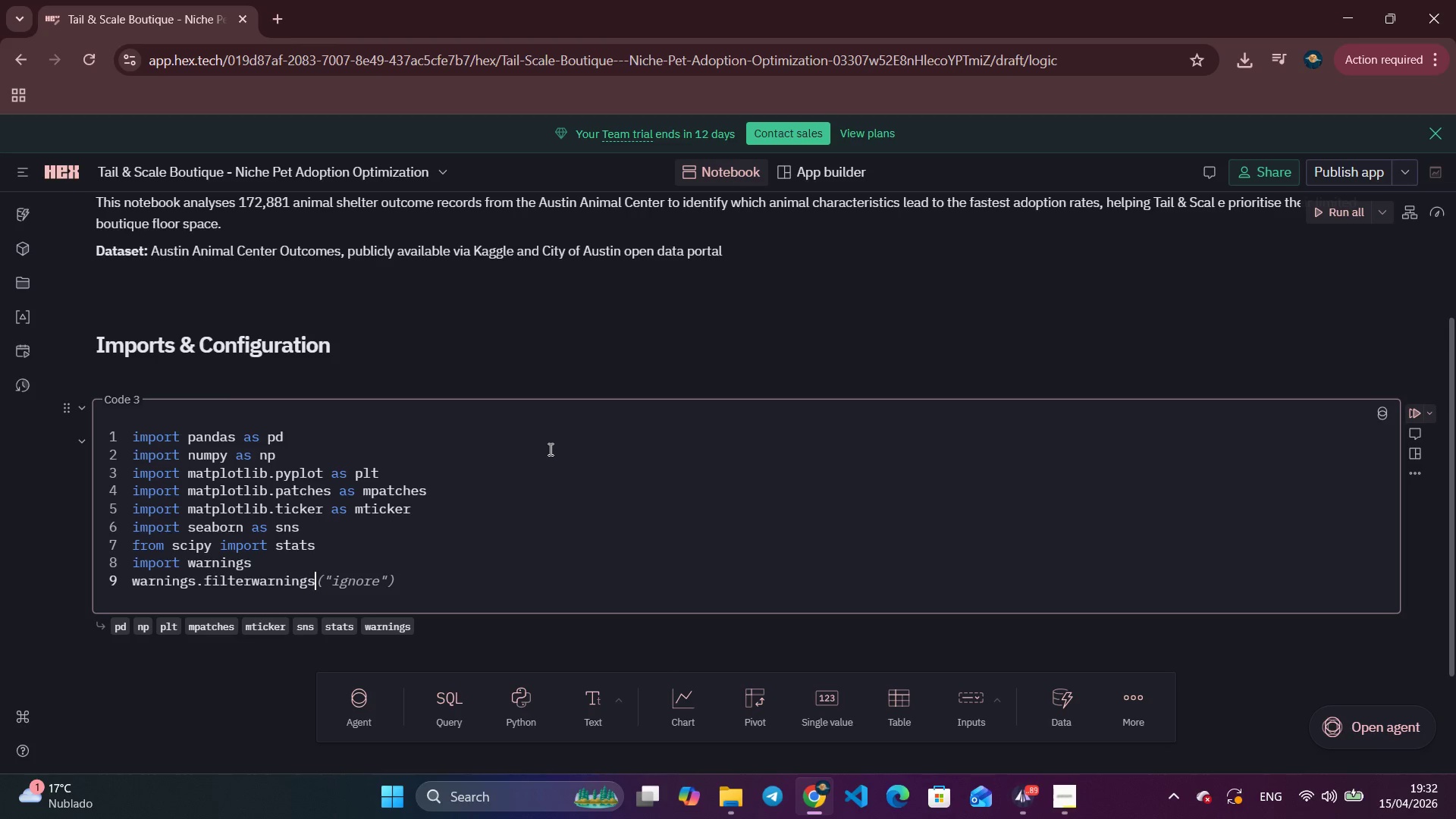 
wait(5.03)
 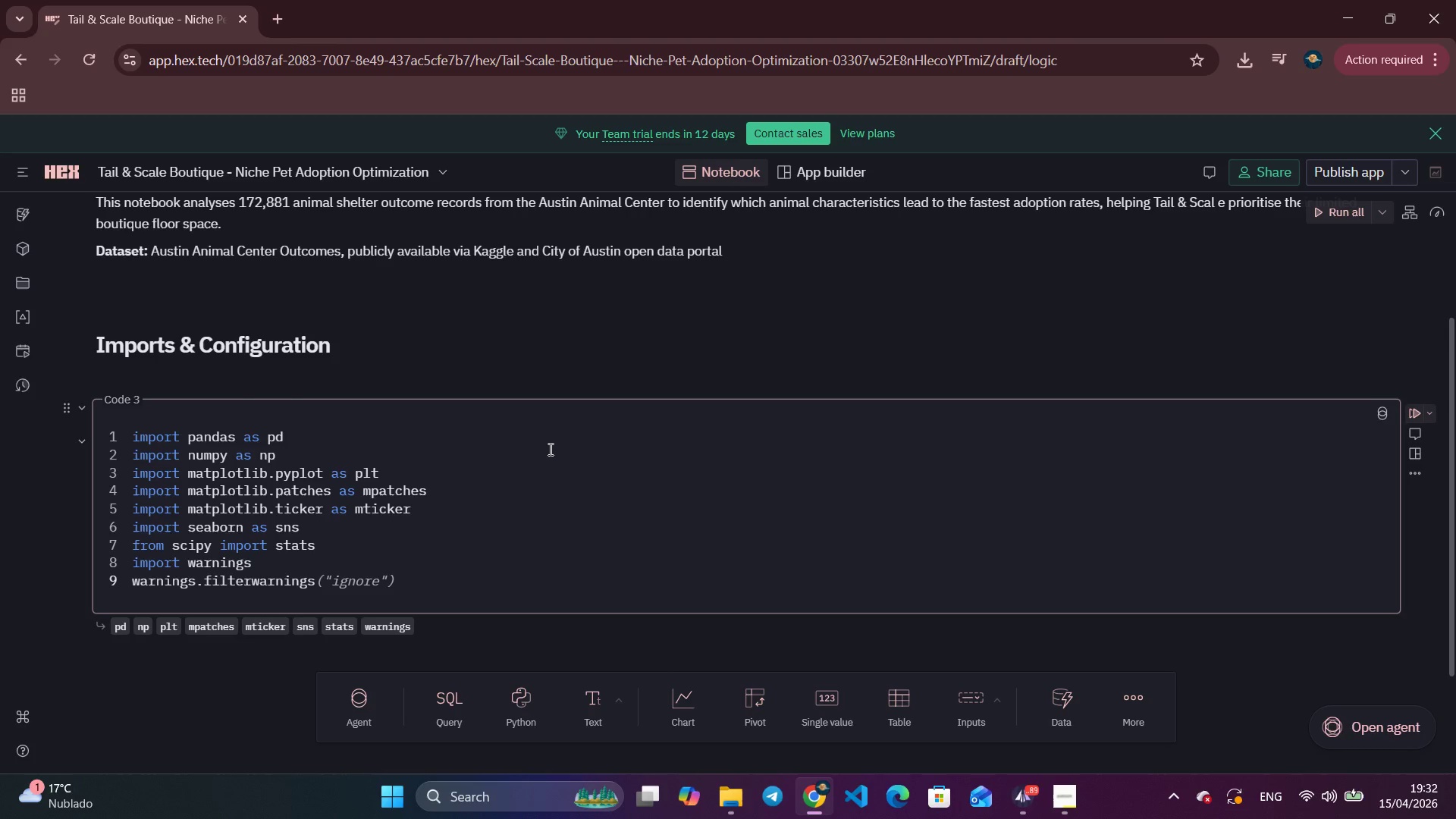 
key(Tab)
 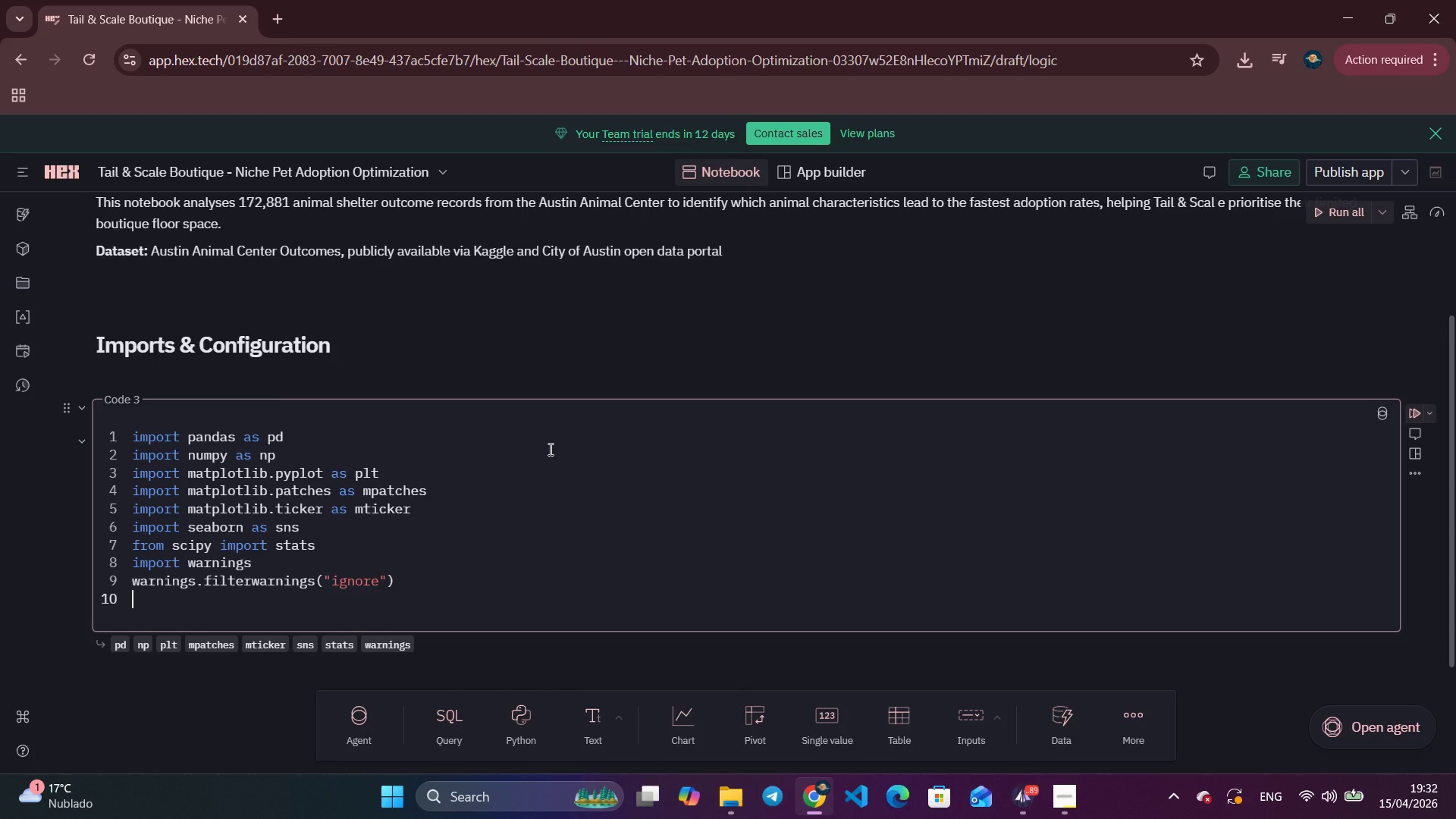 
key(Enter)
 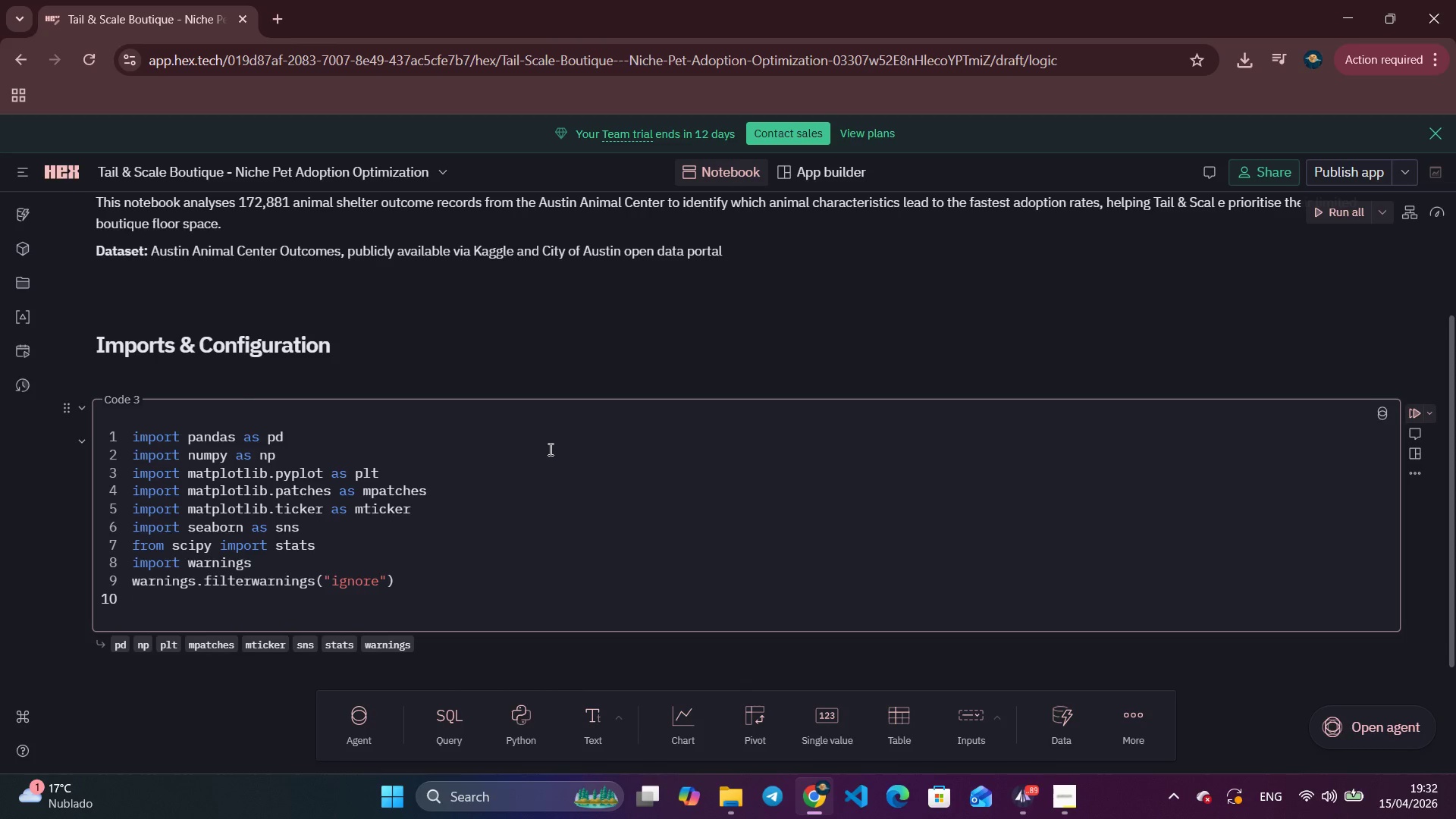 
wait(10.28)
 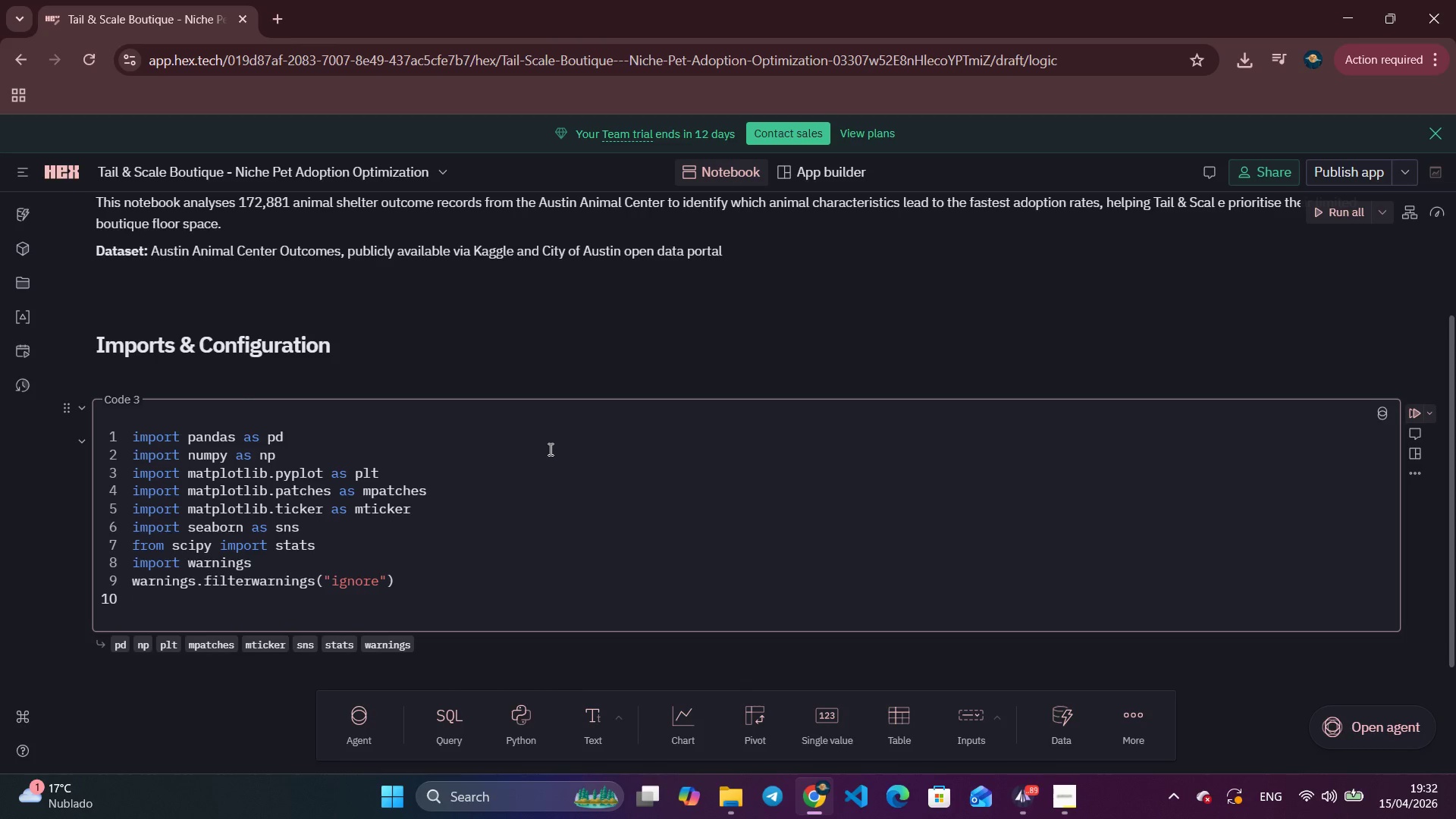 
key(Enter)
 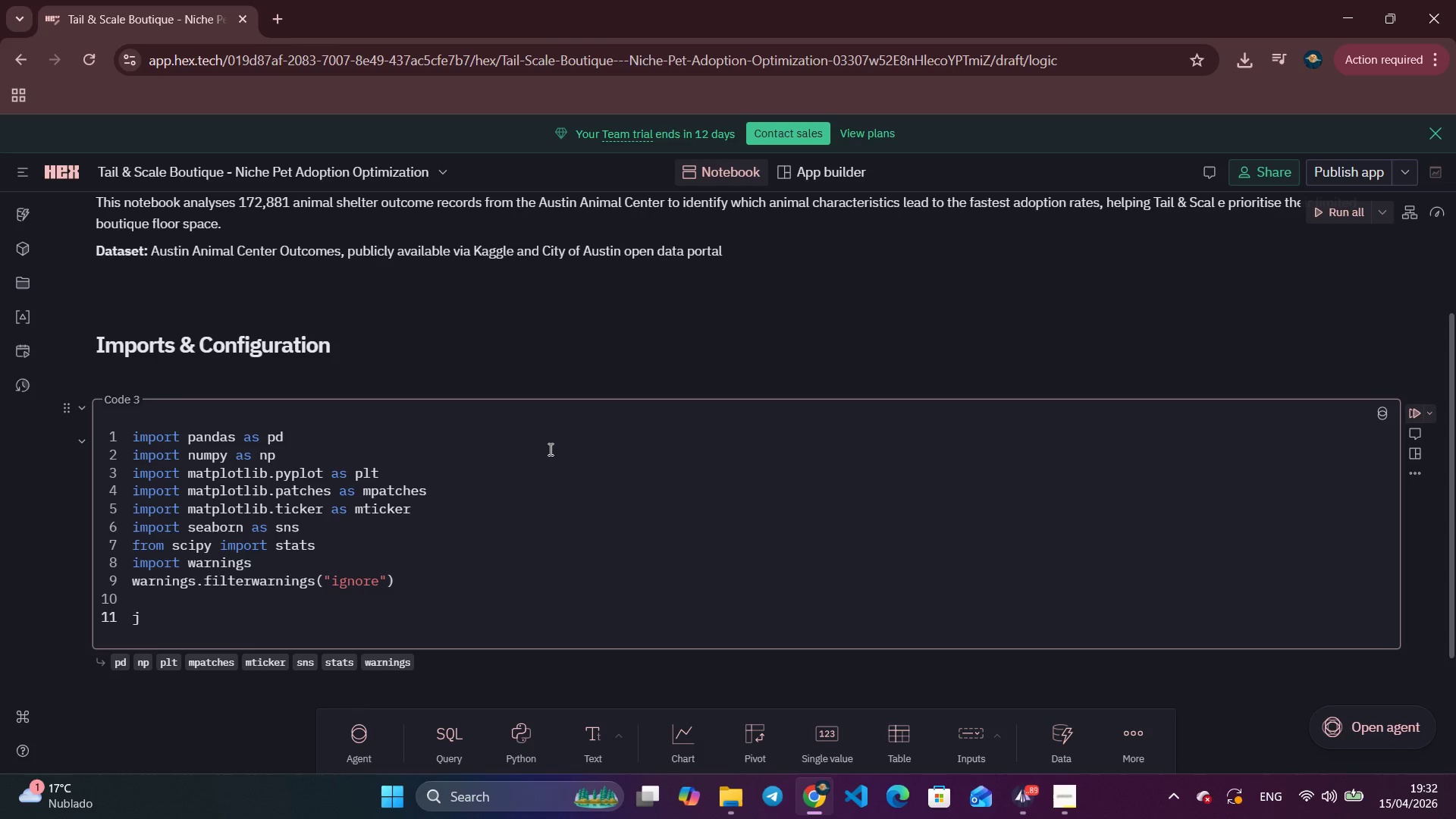 
type(j)
key(Backspace)
type(sns.setthe)
 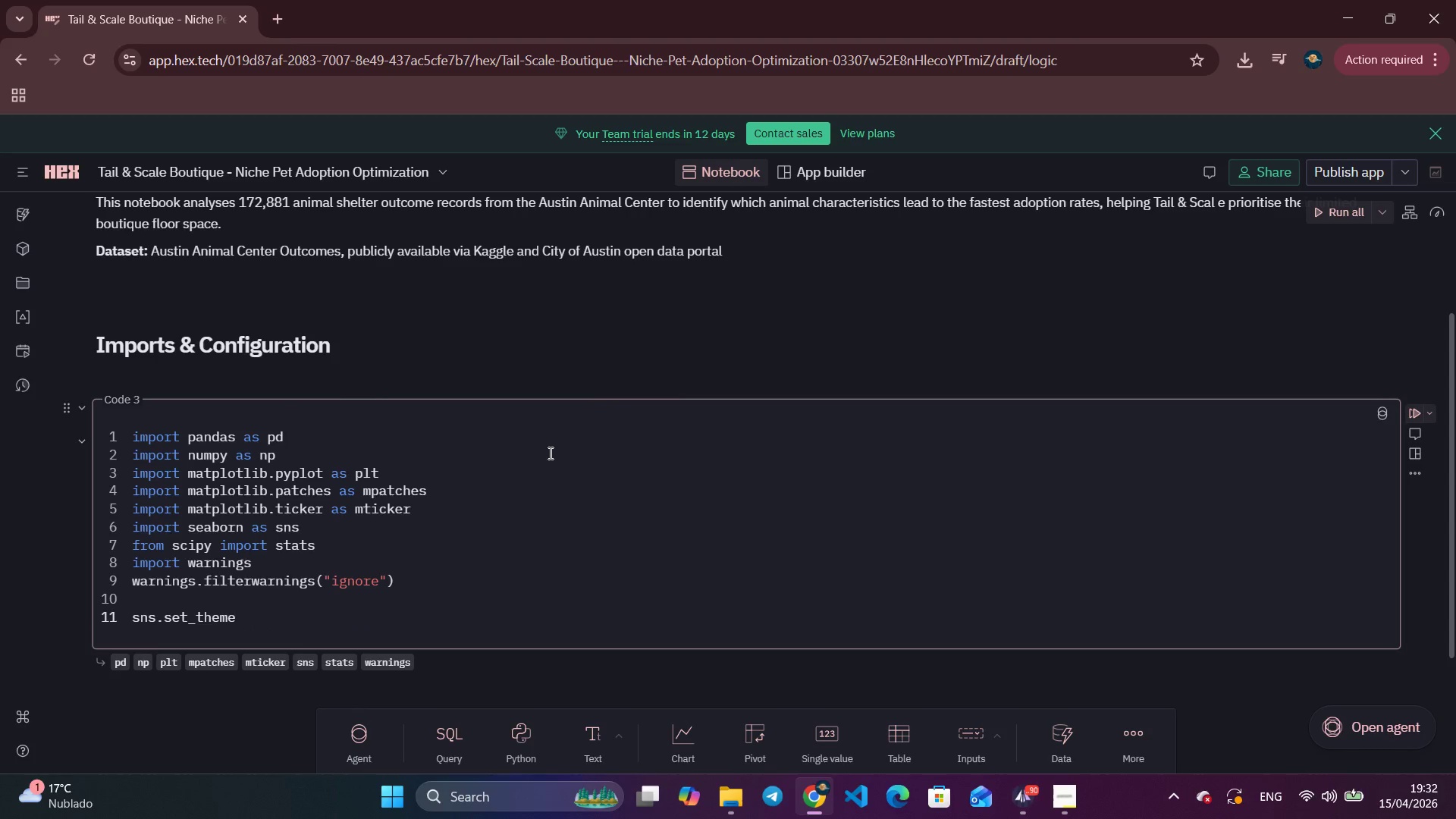 
key(Enter)
 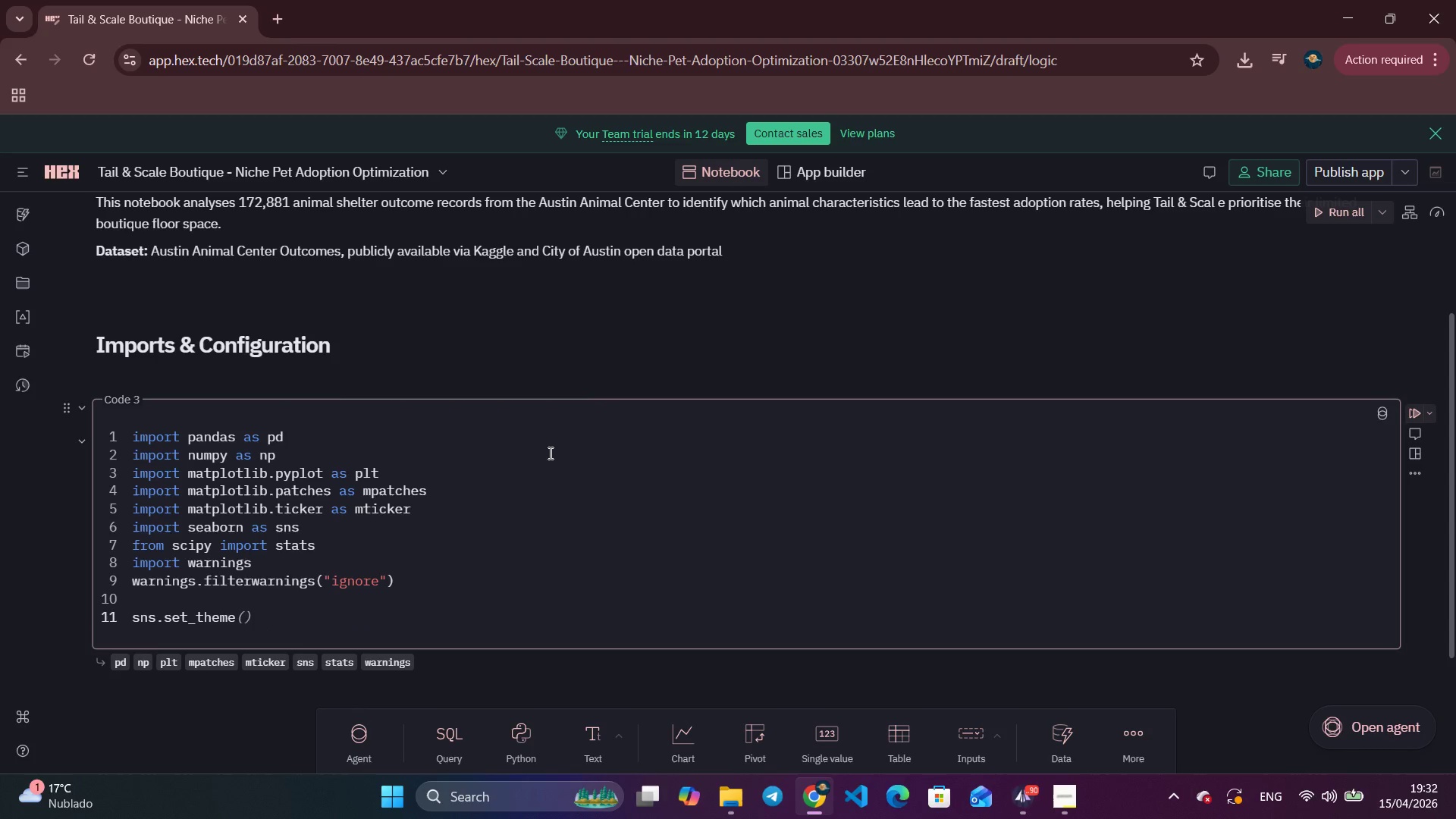 
type((style)
 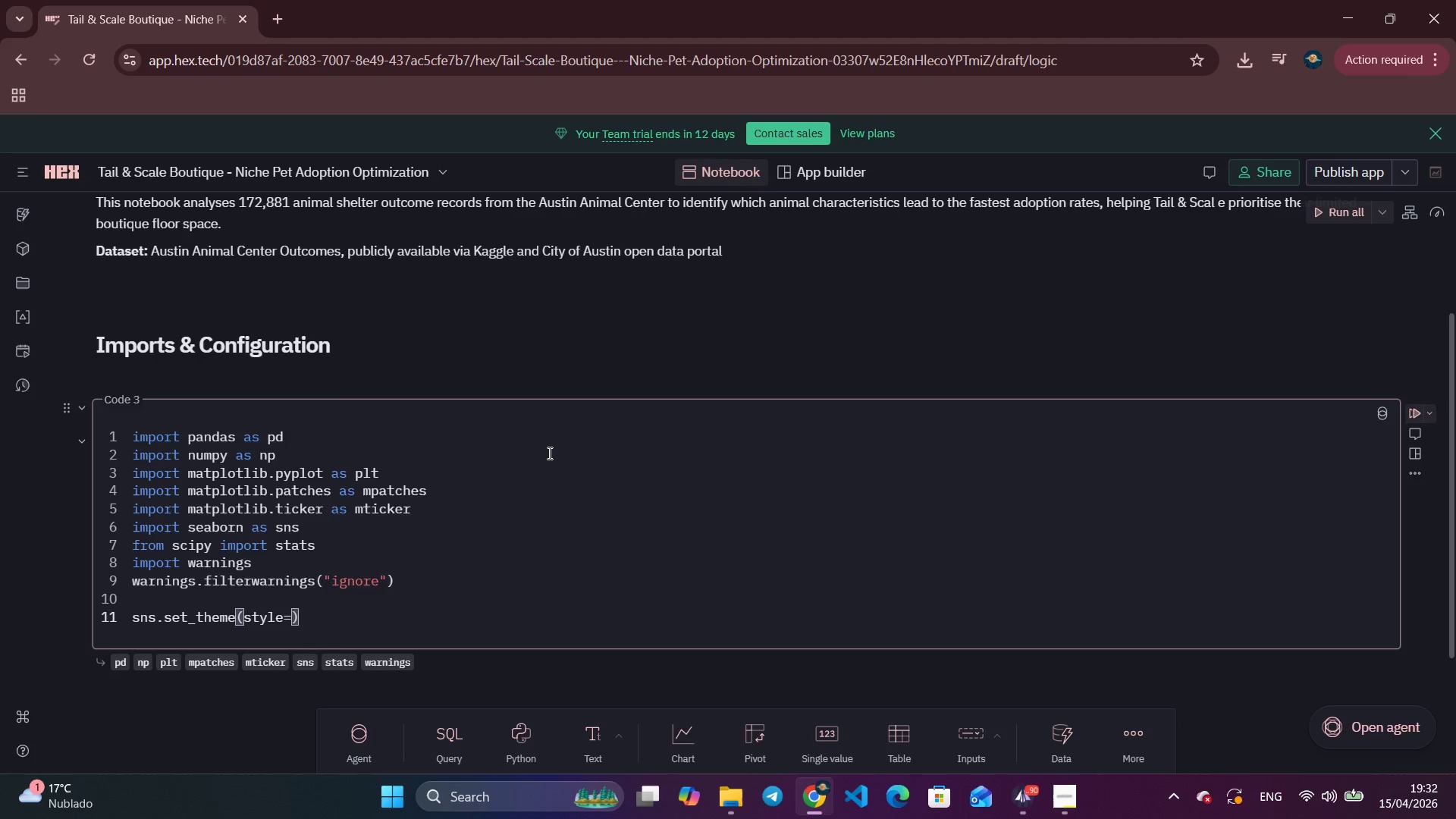 
key(Enter)
 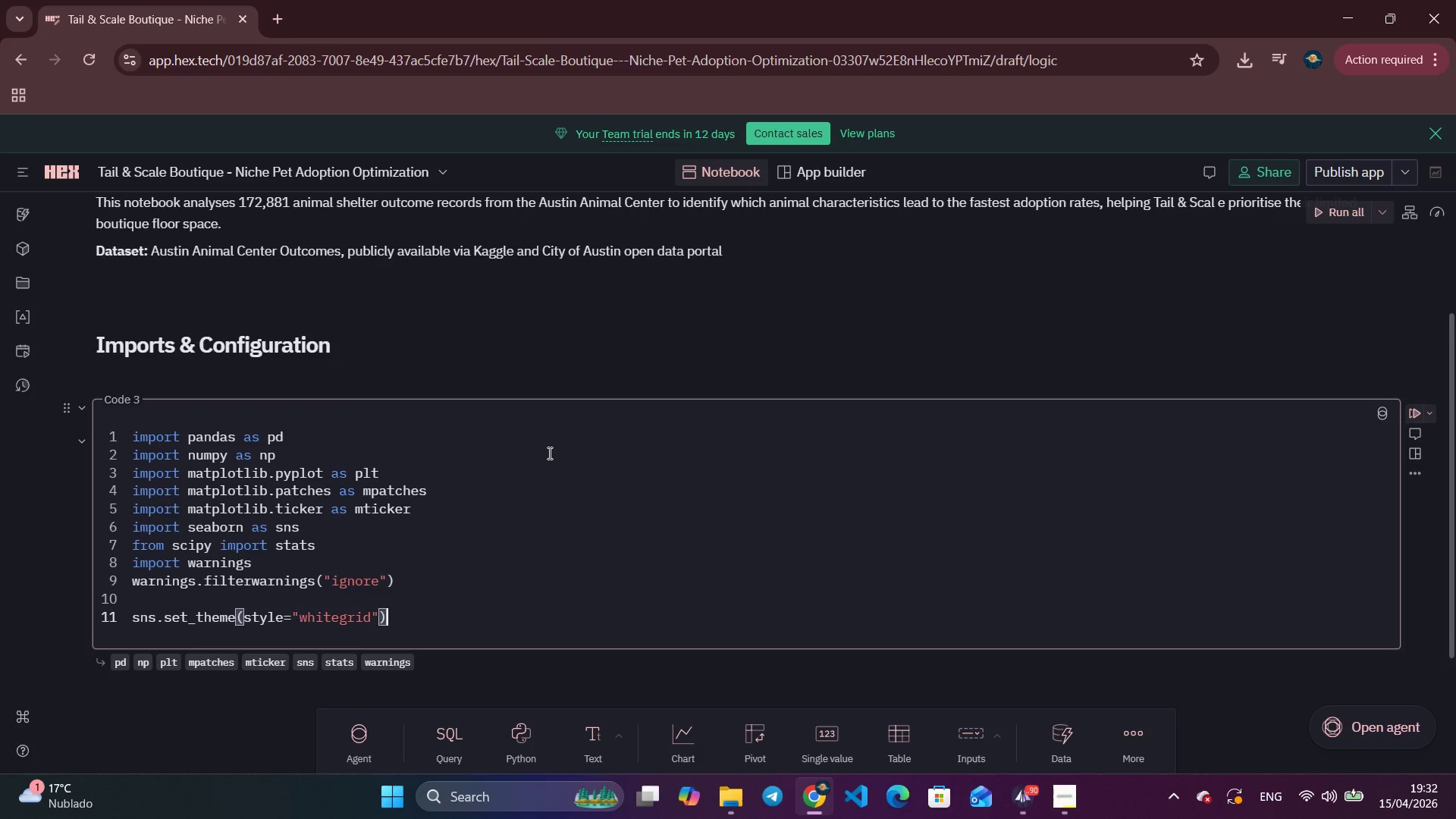 
key(Tab)
 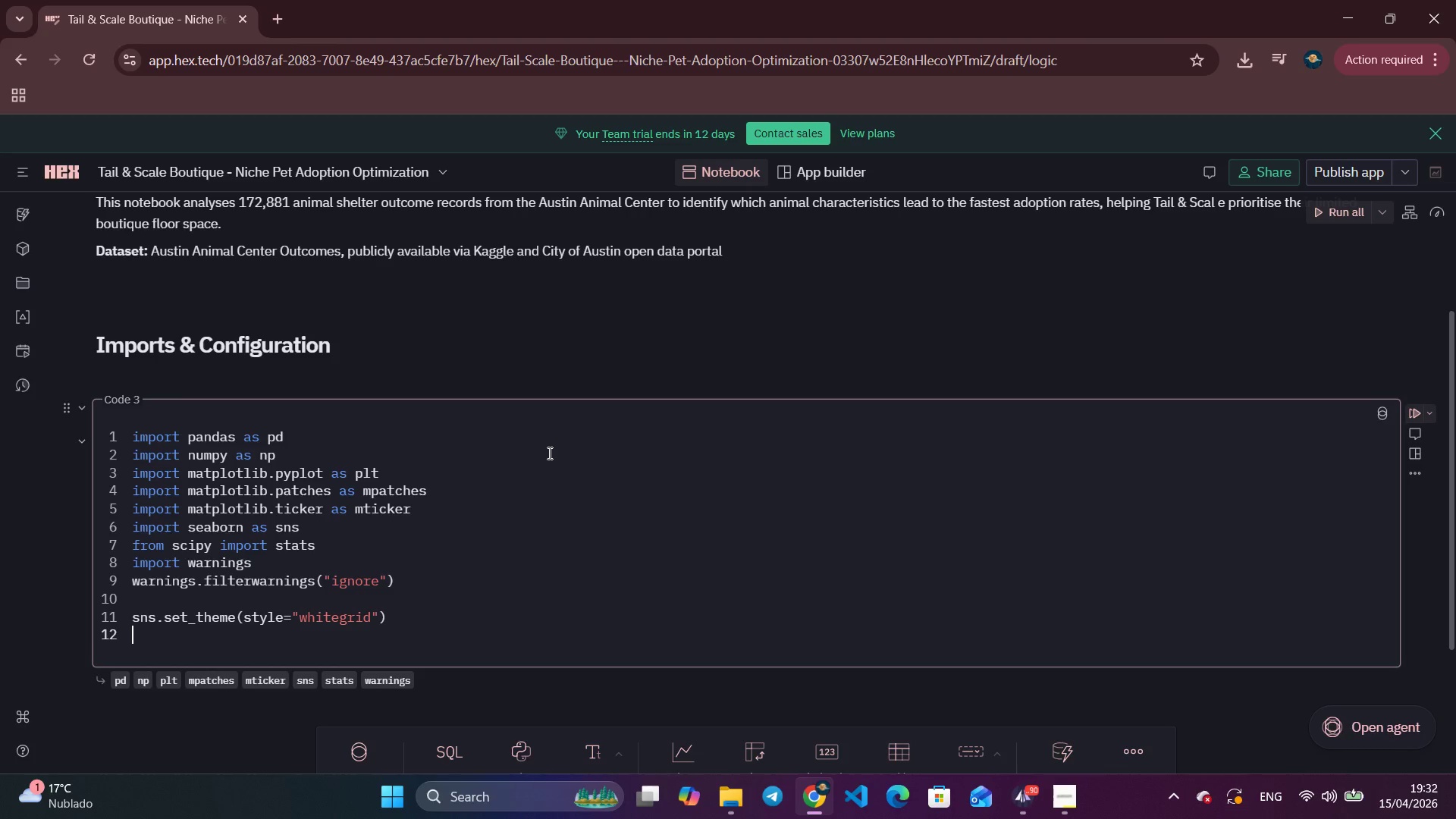 
key(Enter)
 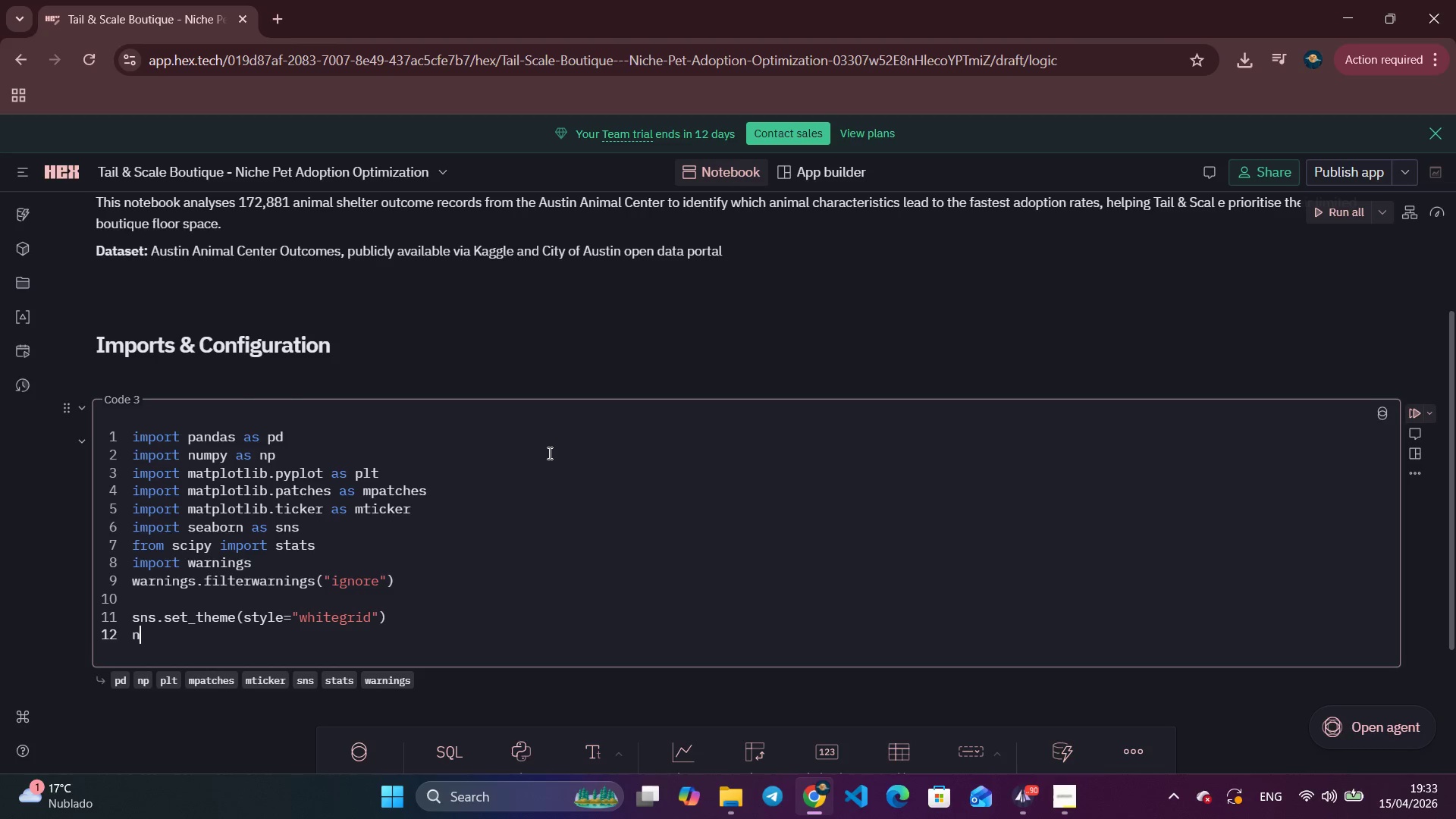 
type(np.randome)
key(Backspace)
type(.seed)
key(Tab)
key(Tab)
 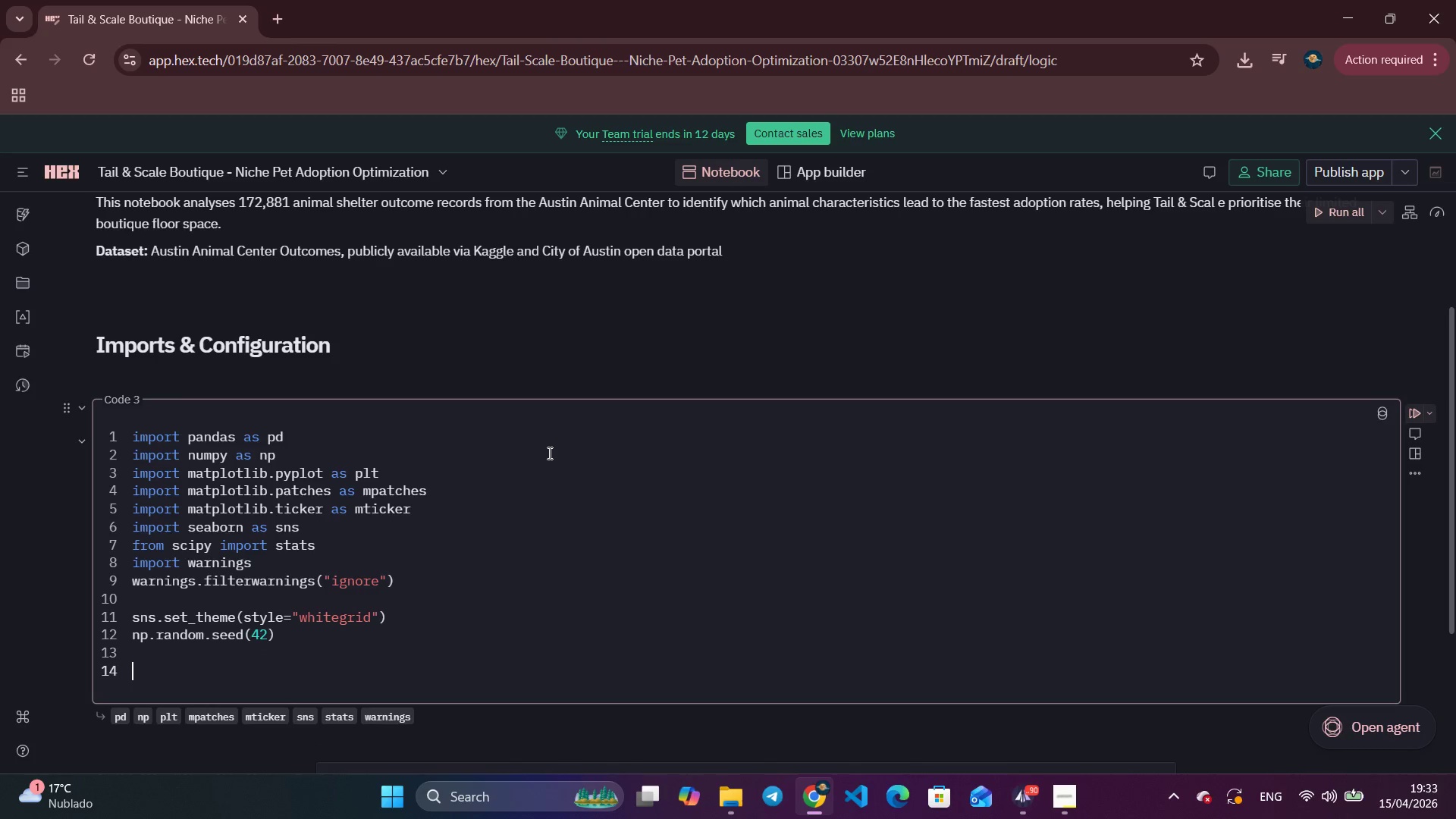 
key(Enter)
 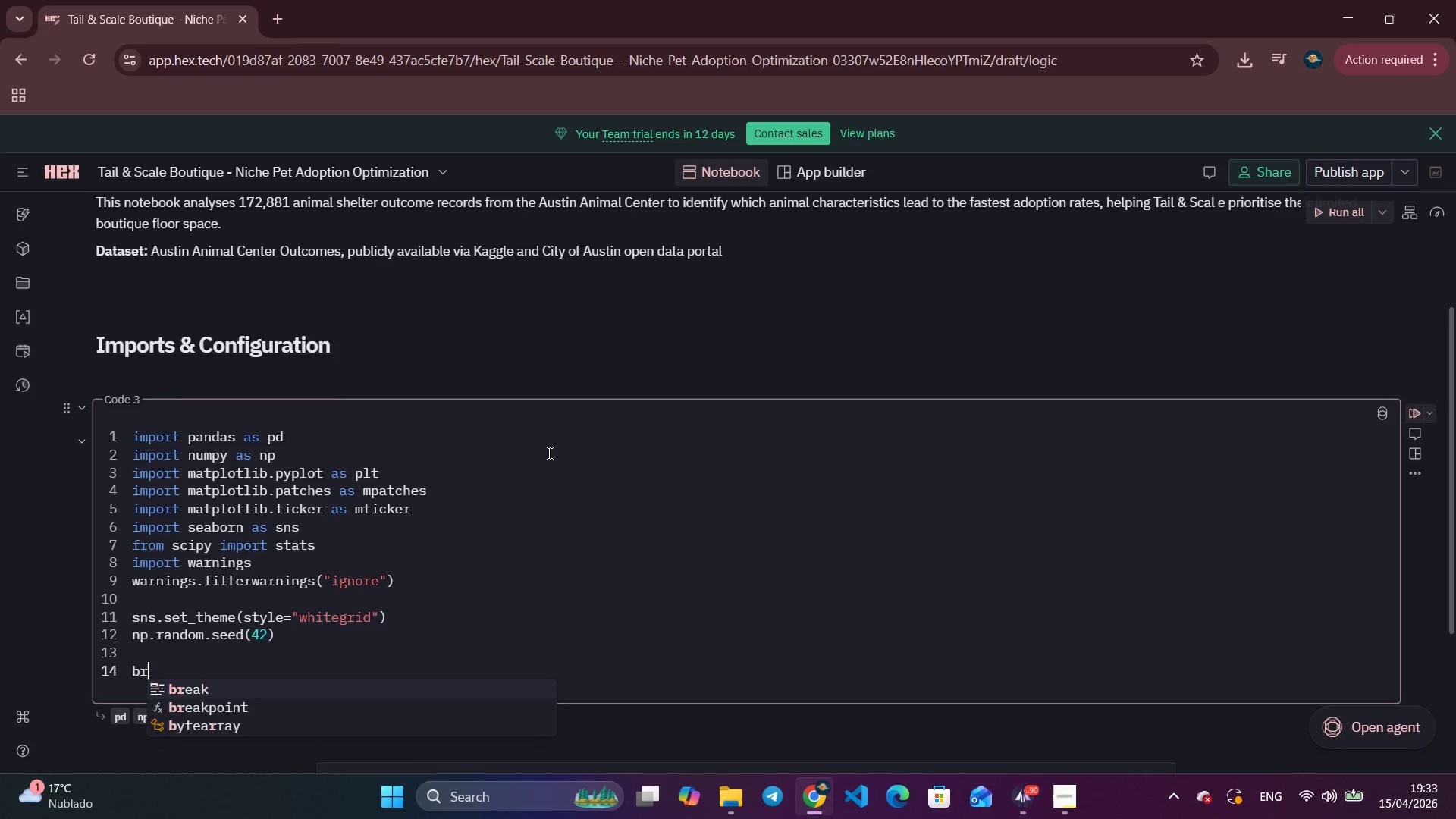 
type(br)
key(Backspace)
key(Backspace)
type(#B)
key(Backspace)
type( Brand pallet)
 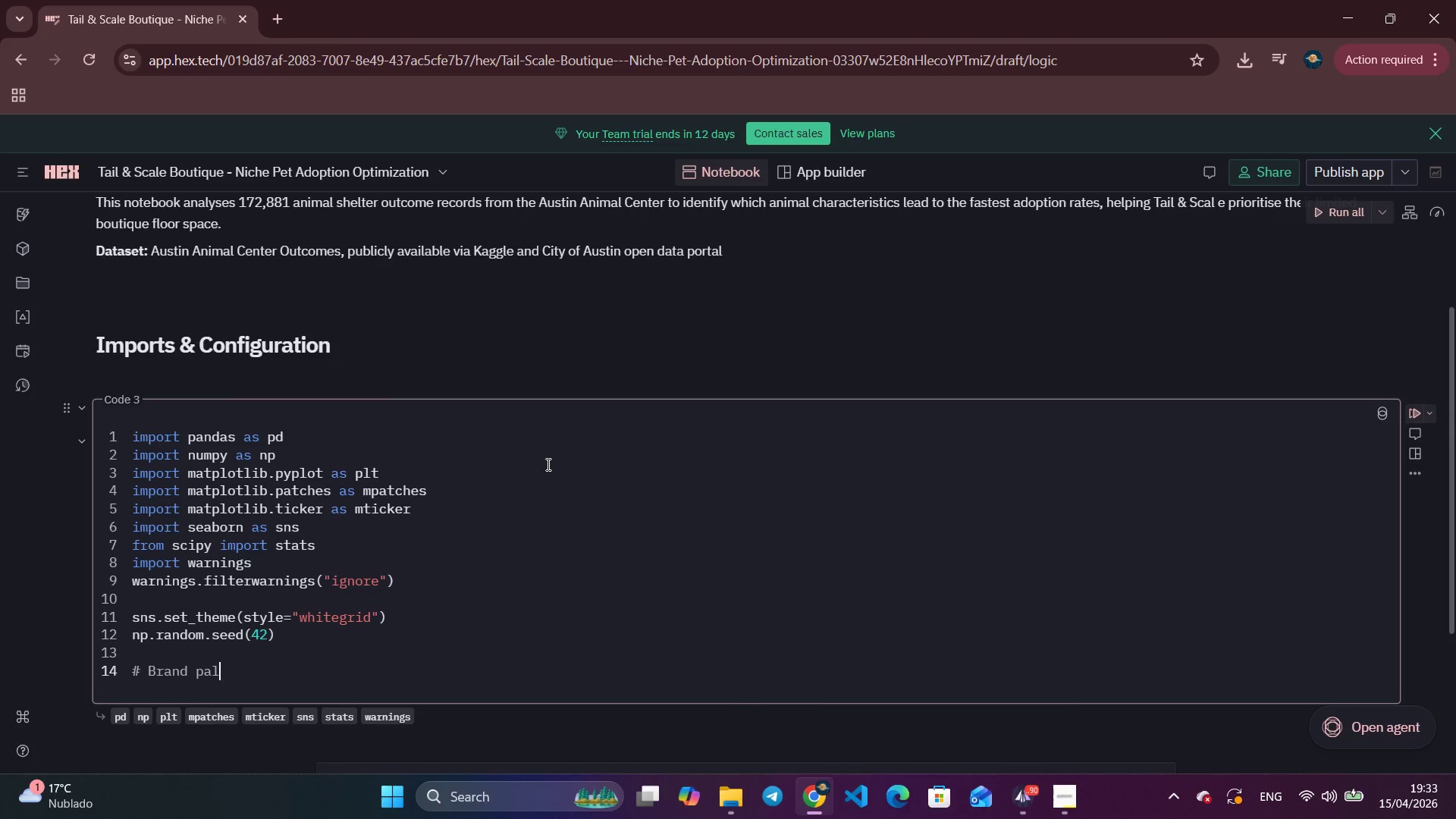 
 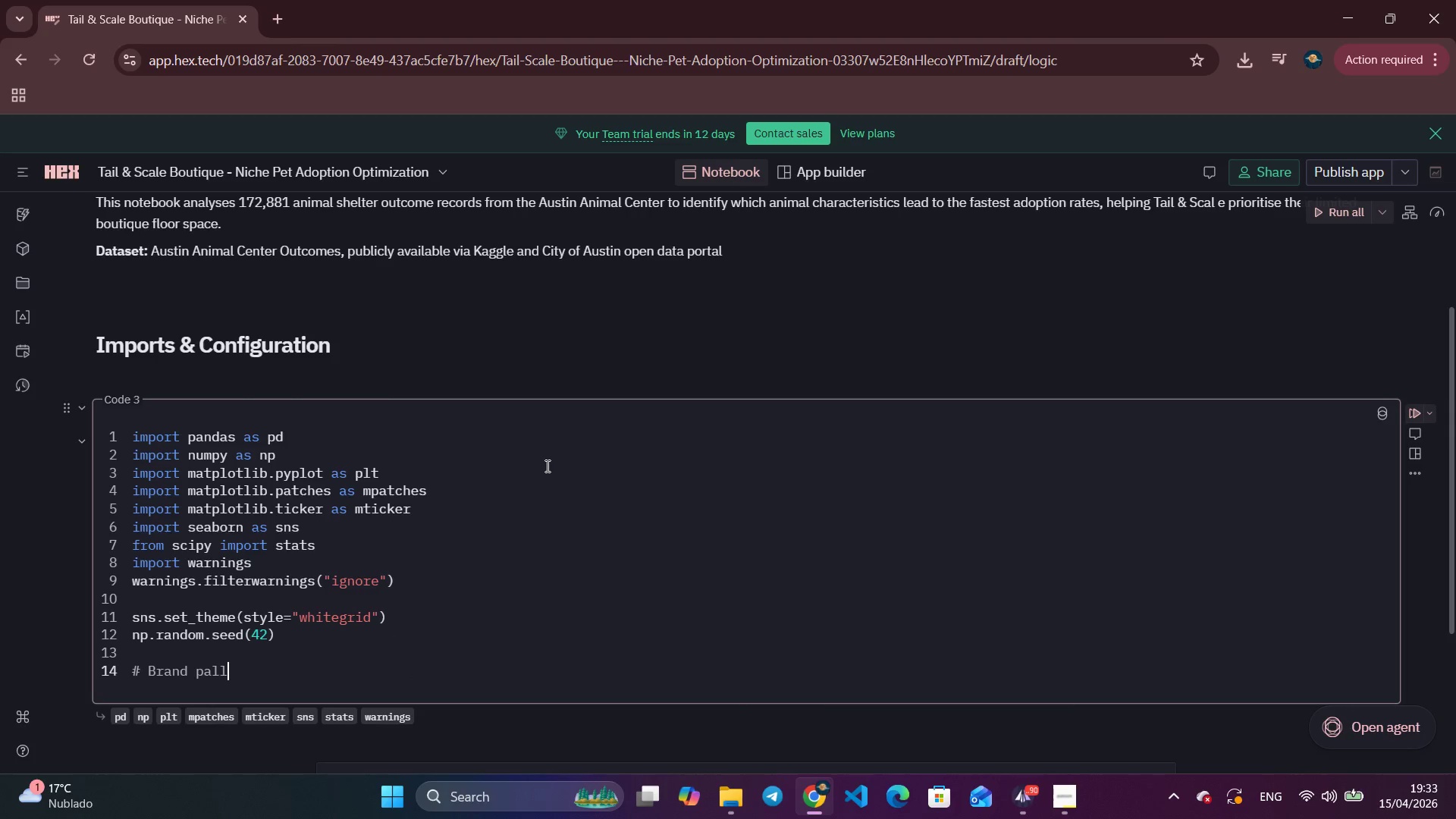 
key(Backspace)
key(Backspace)
key(Backspace)
type(ette)
 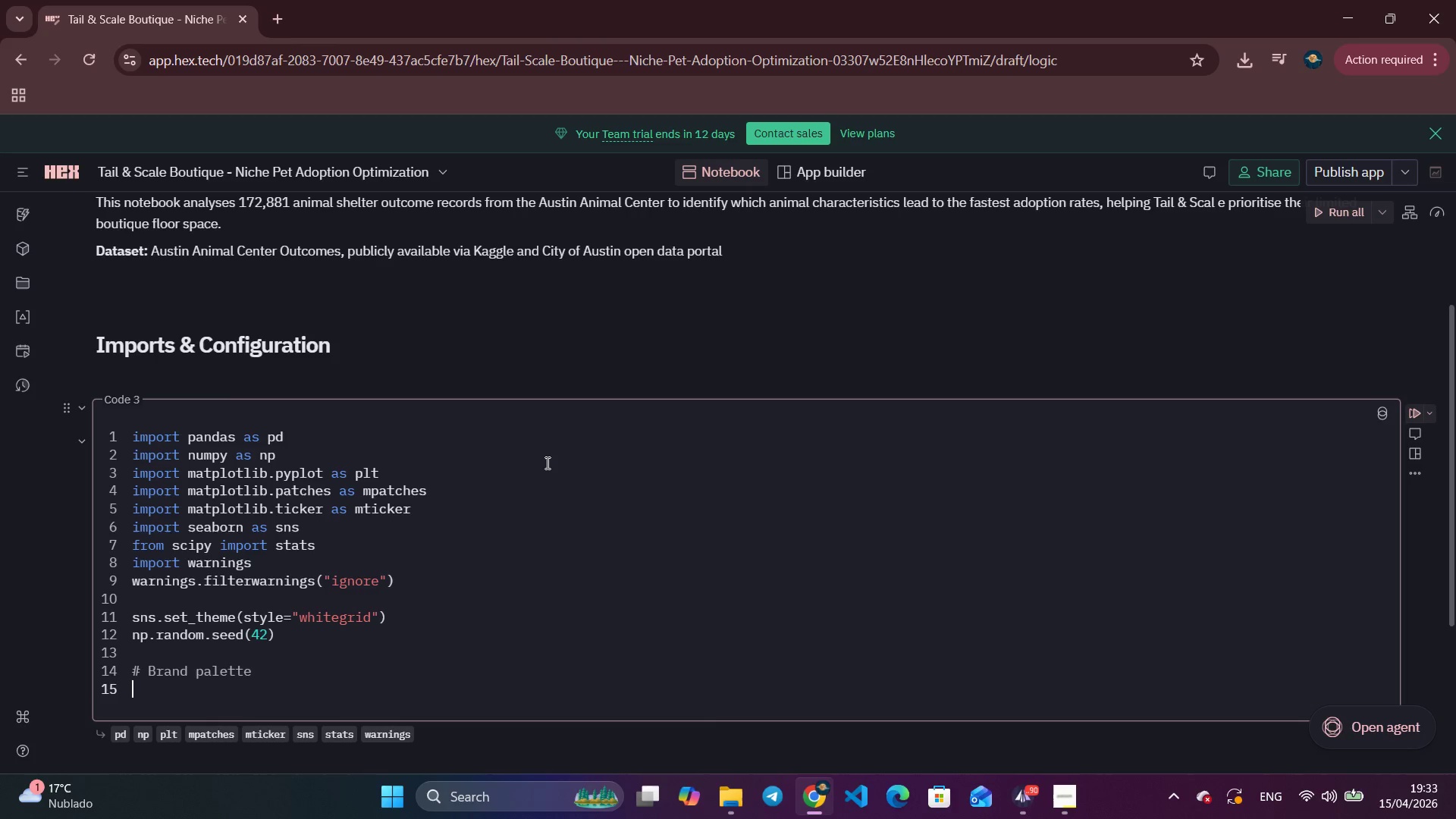 
key(Enter)
 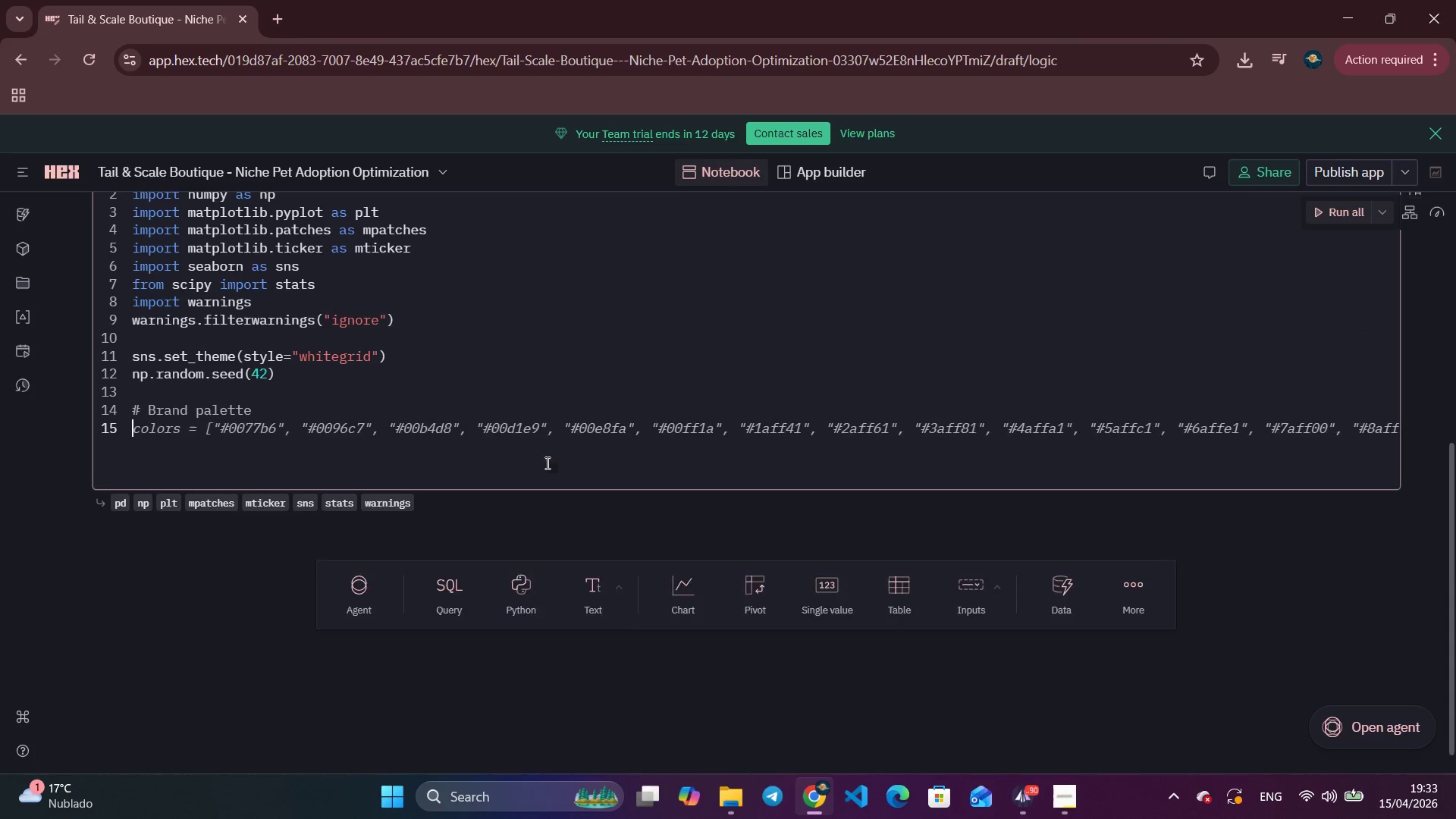 
scroll: coordinate [546, 463], scroll_direction: down, amount: 8.0
 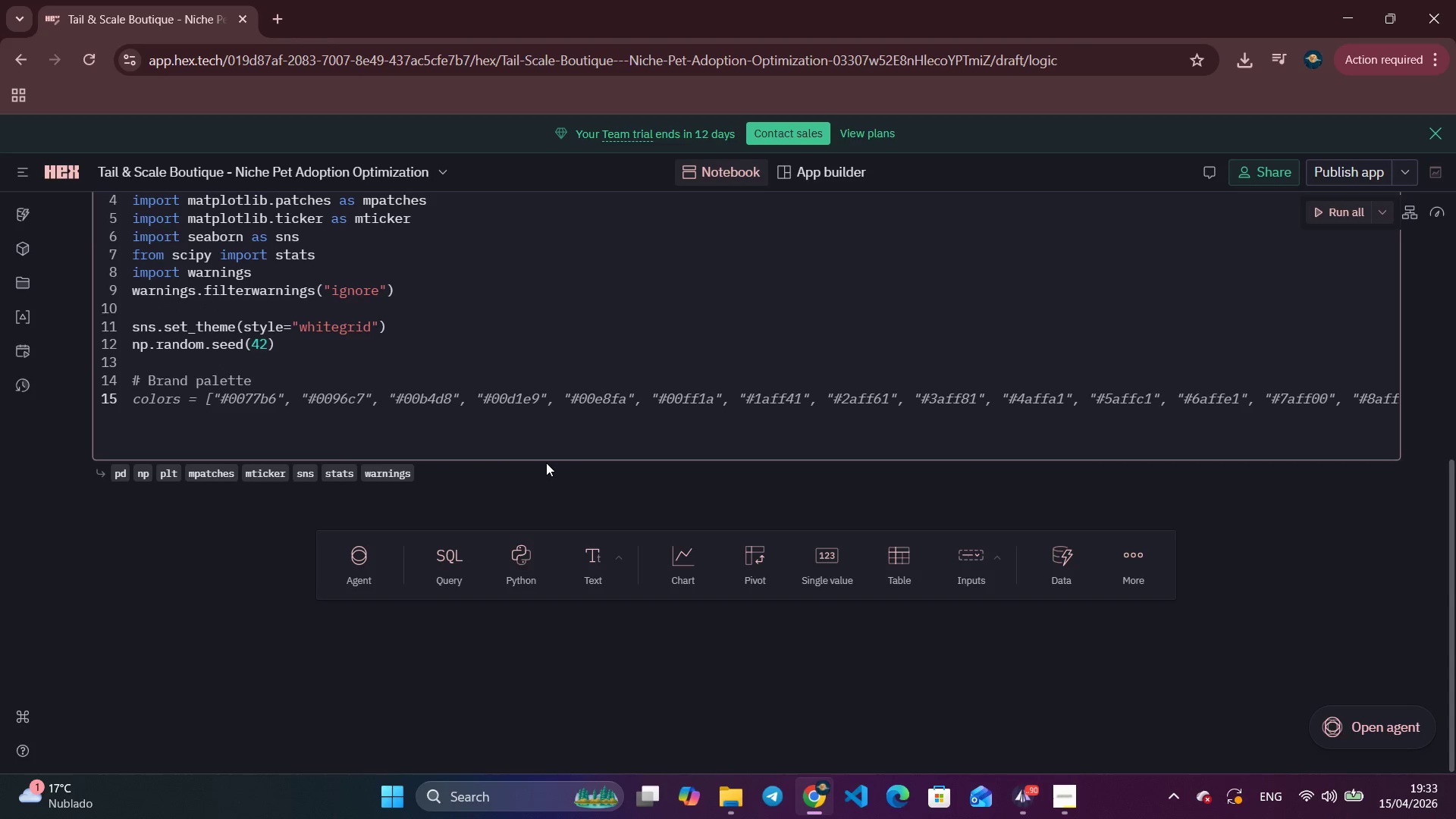 
type(TEA)
 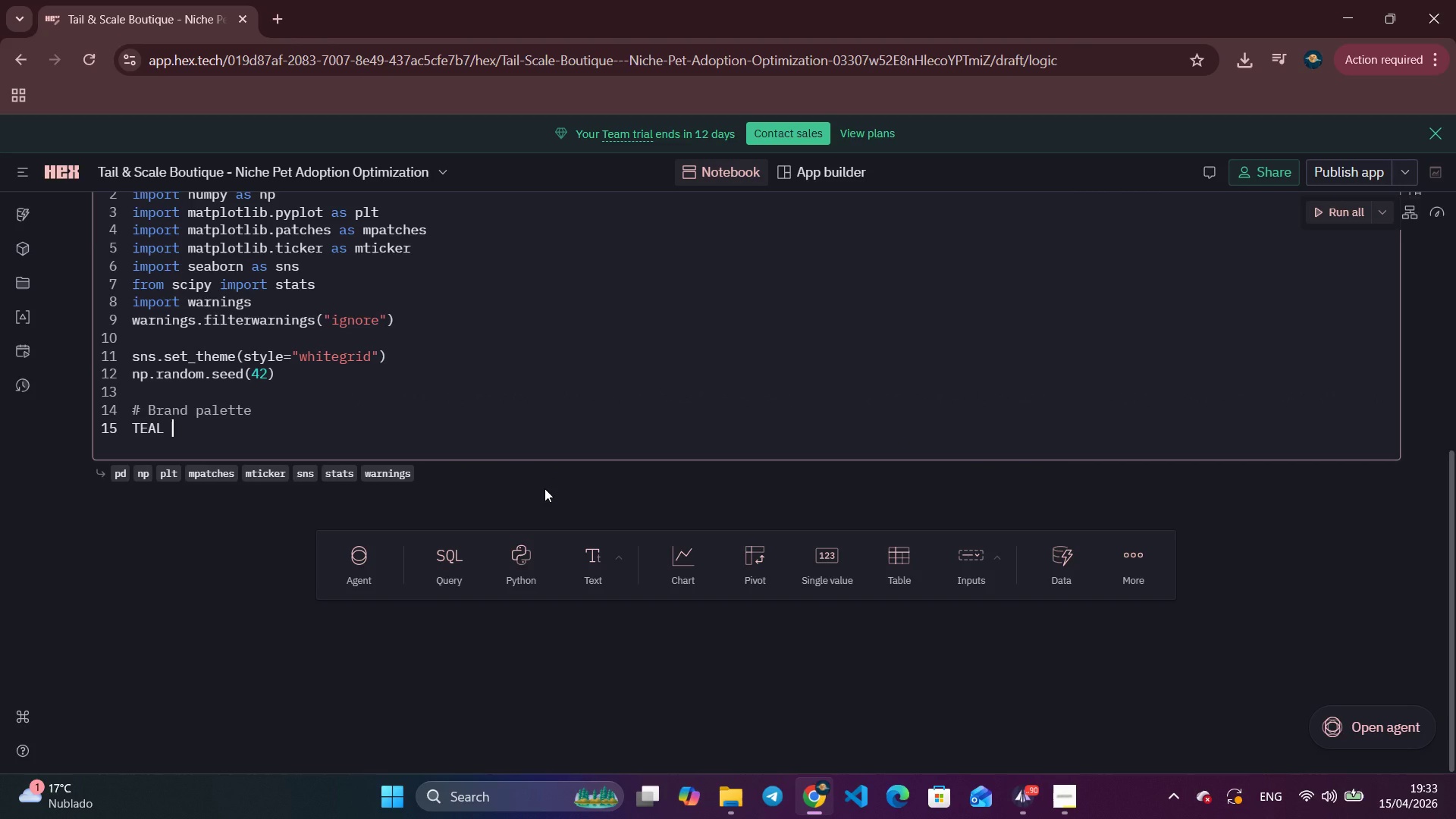 
type(L = \)
key(Backspace)
type('#2a[PageUp]d)
 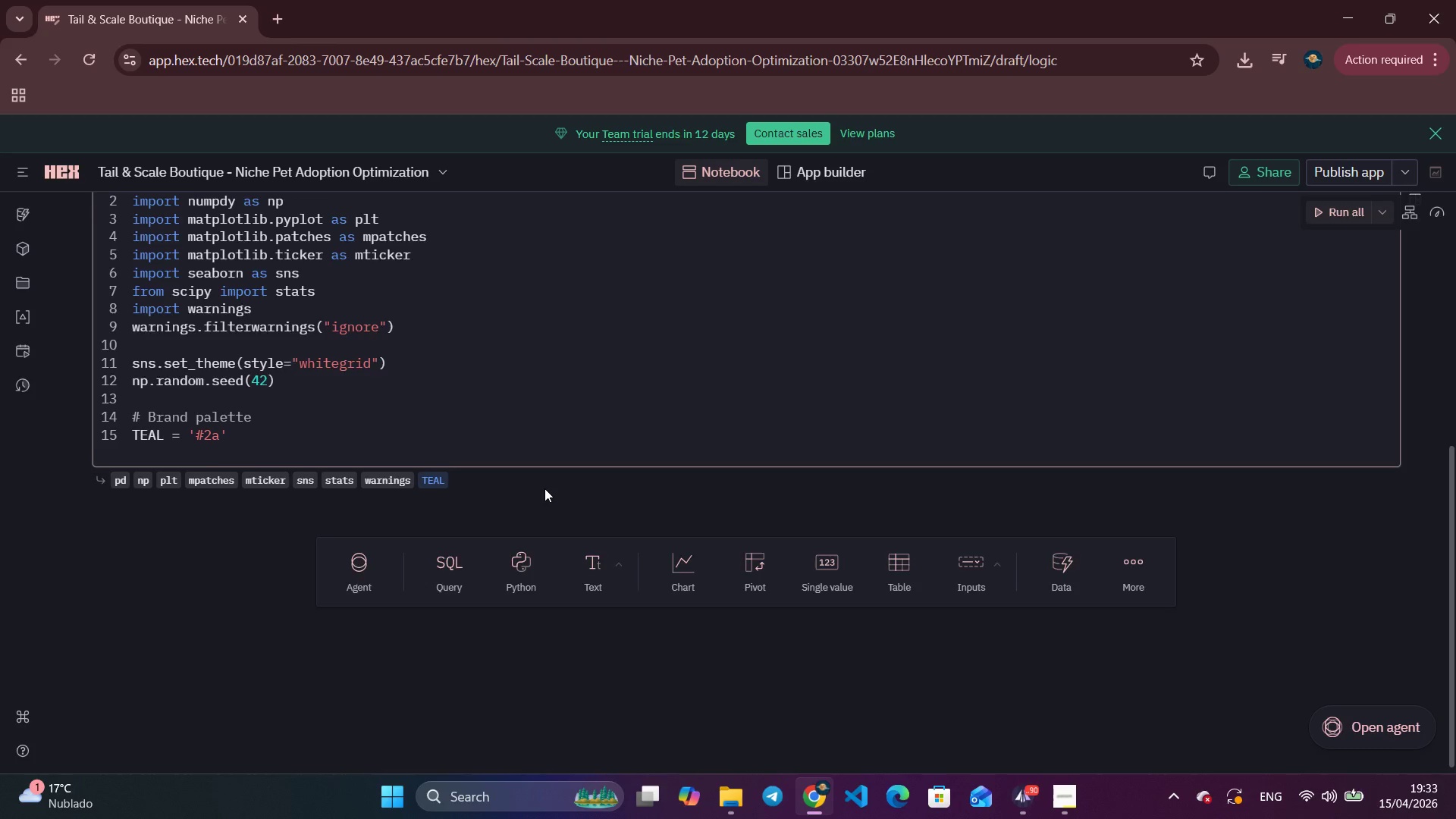 
key(ArrowUp)
 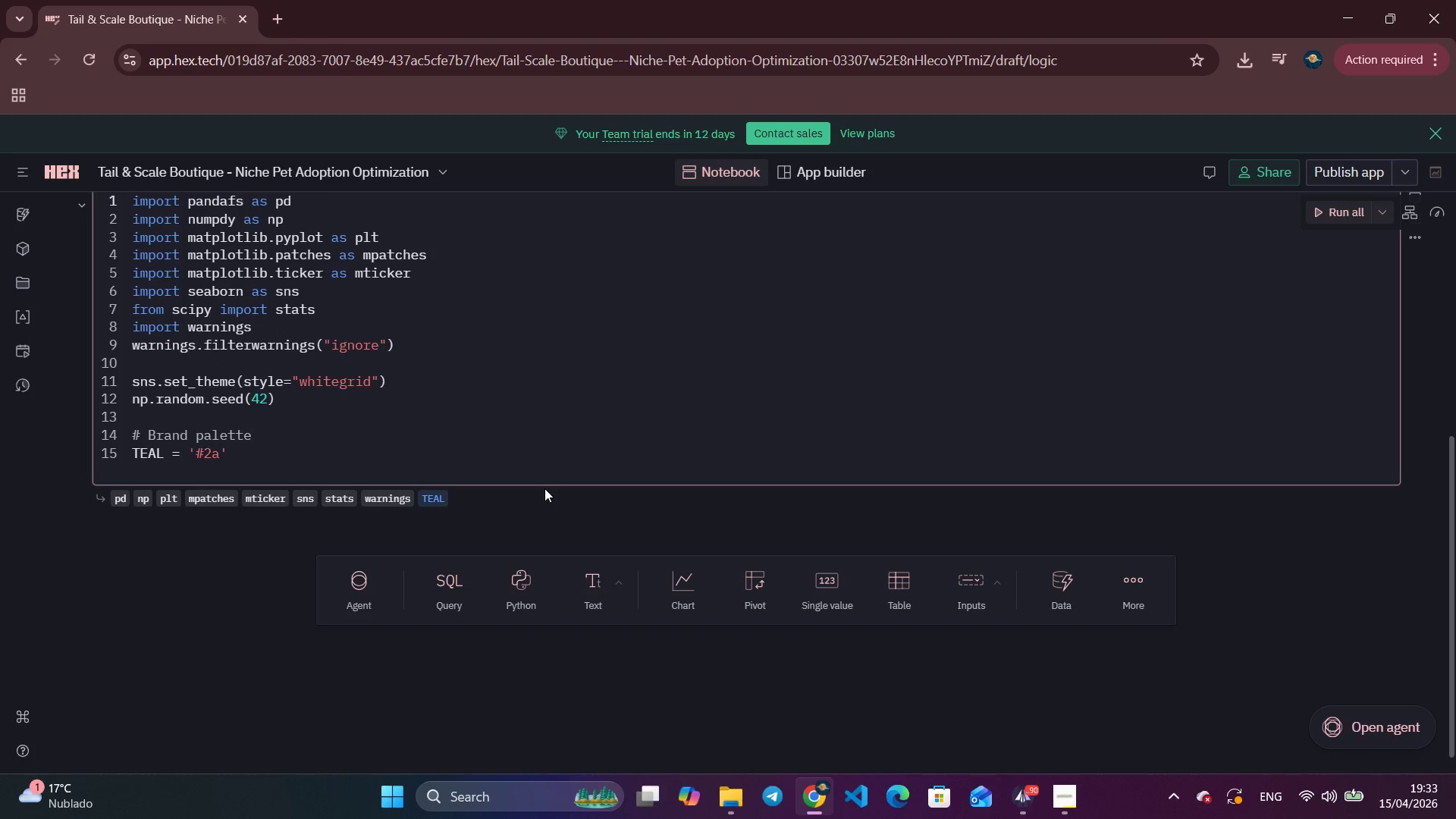 
key(F)
 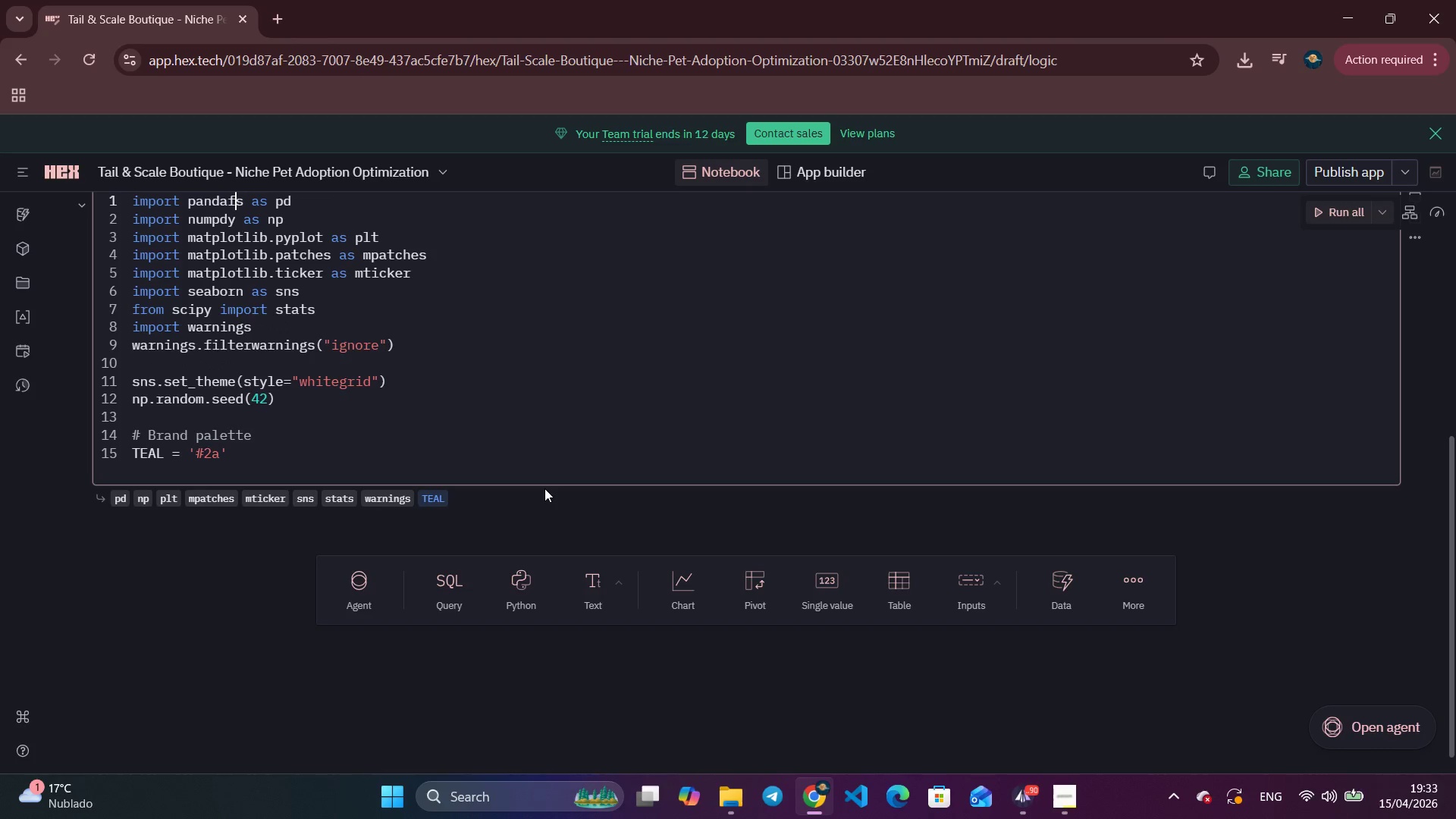 
key(Control+Z)
 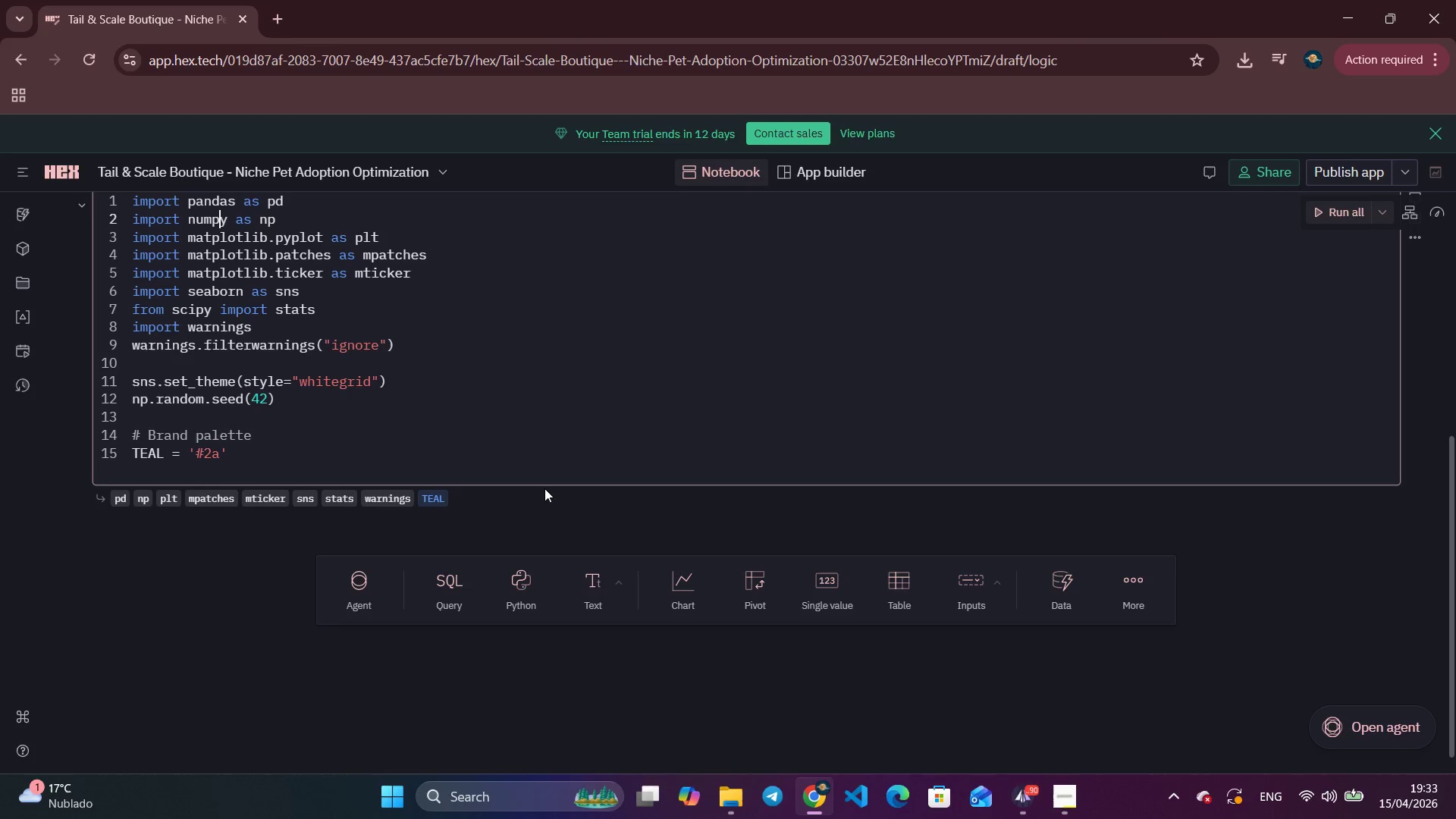 
key(Control+Z)
 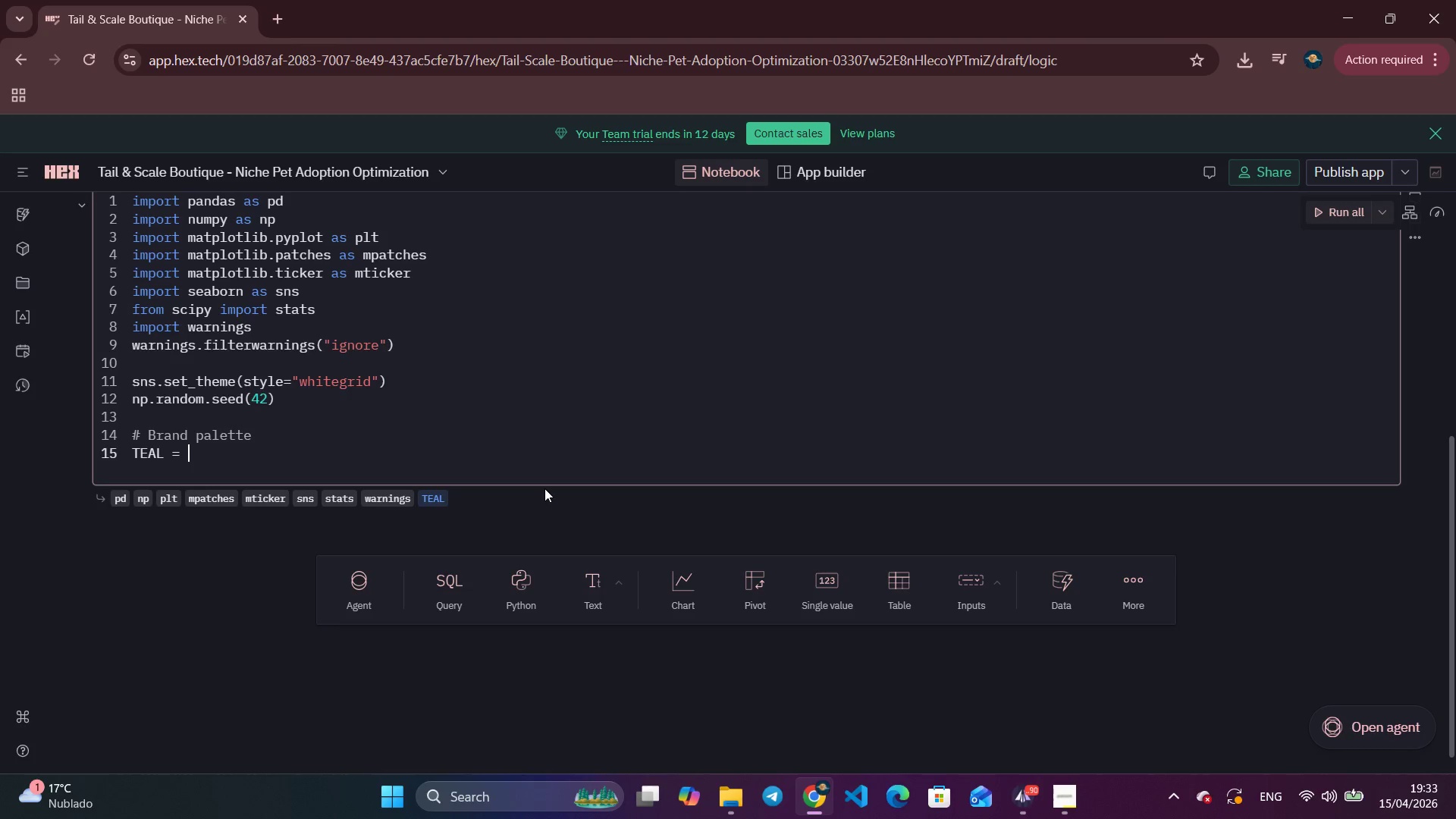 
key(Control+Z)
 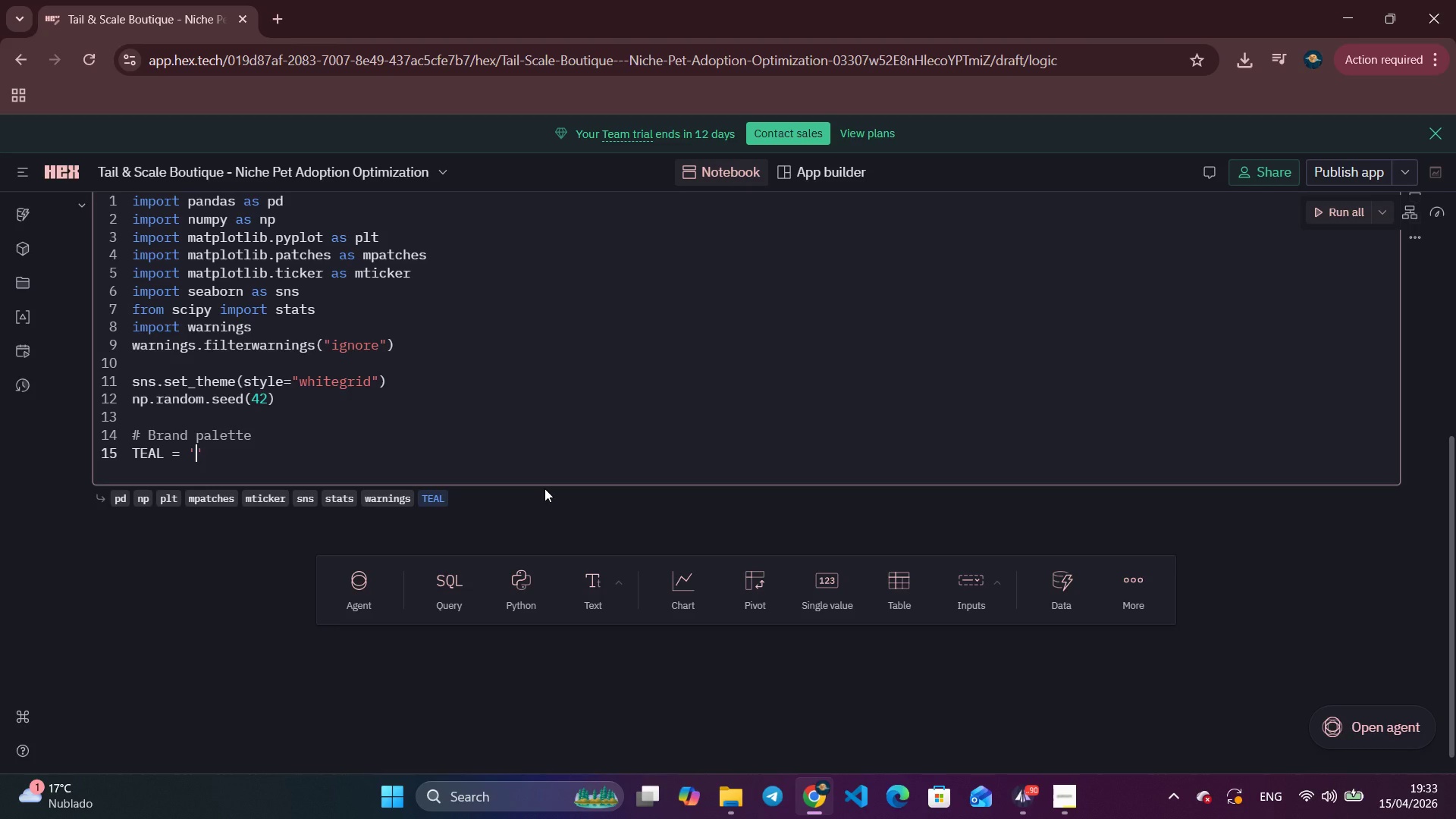 
key(Quote)
 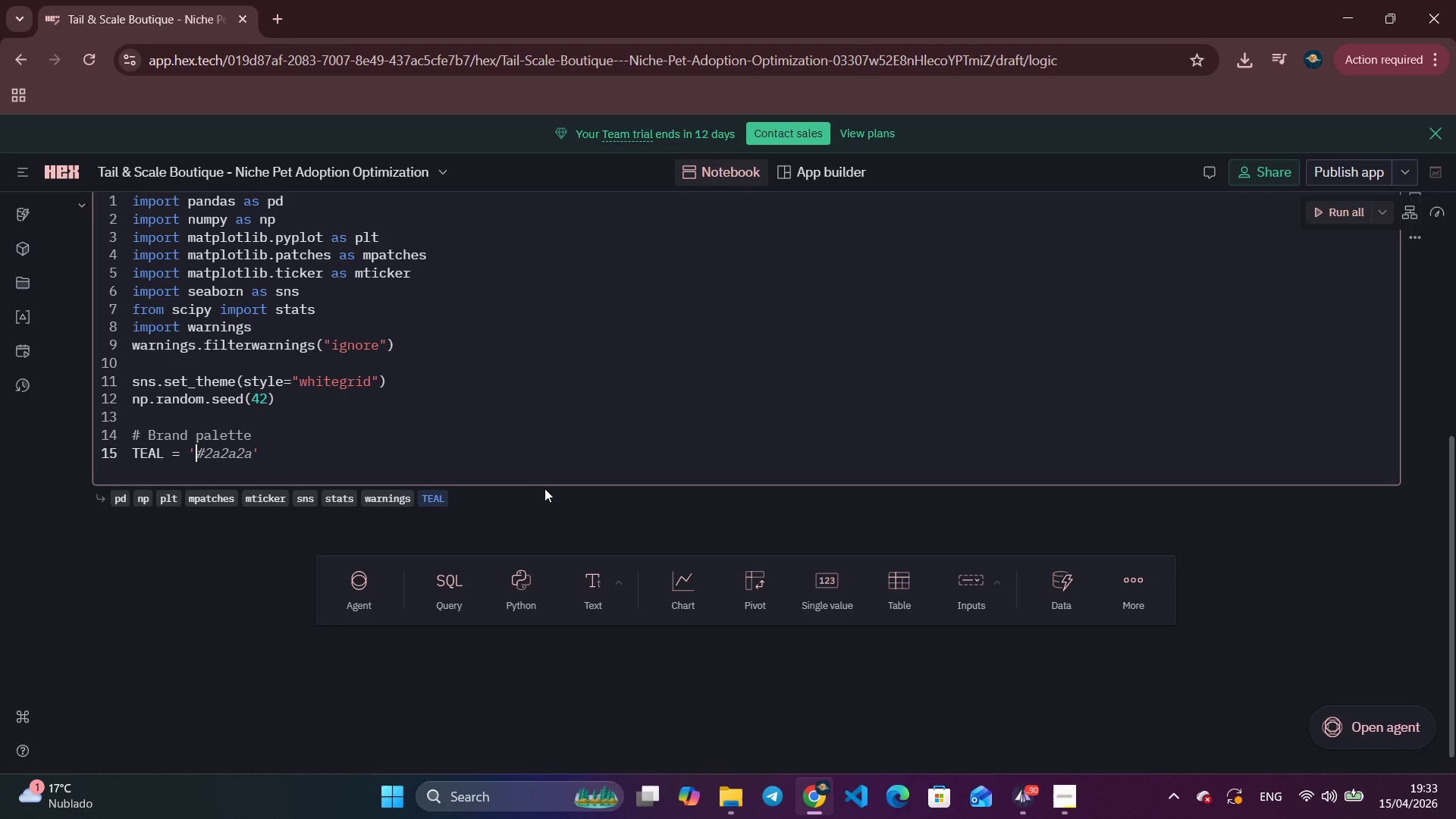 
key(Shift+2)
 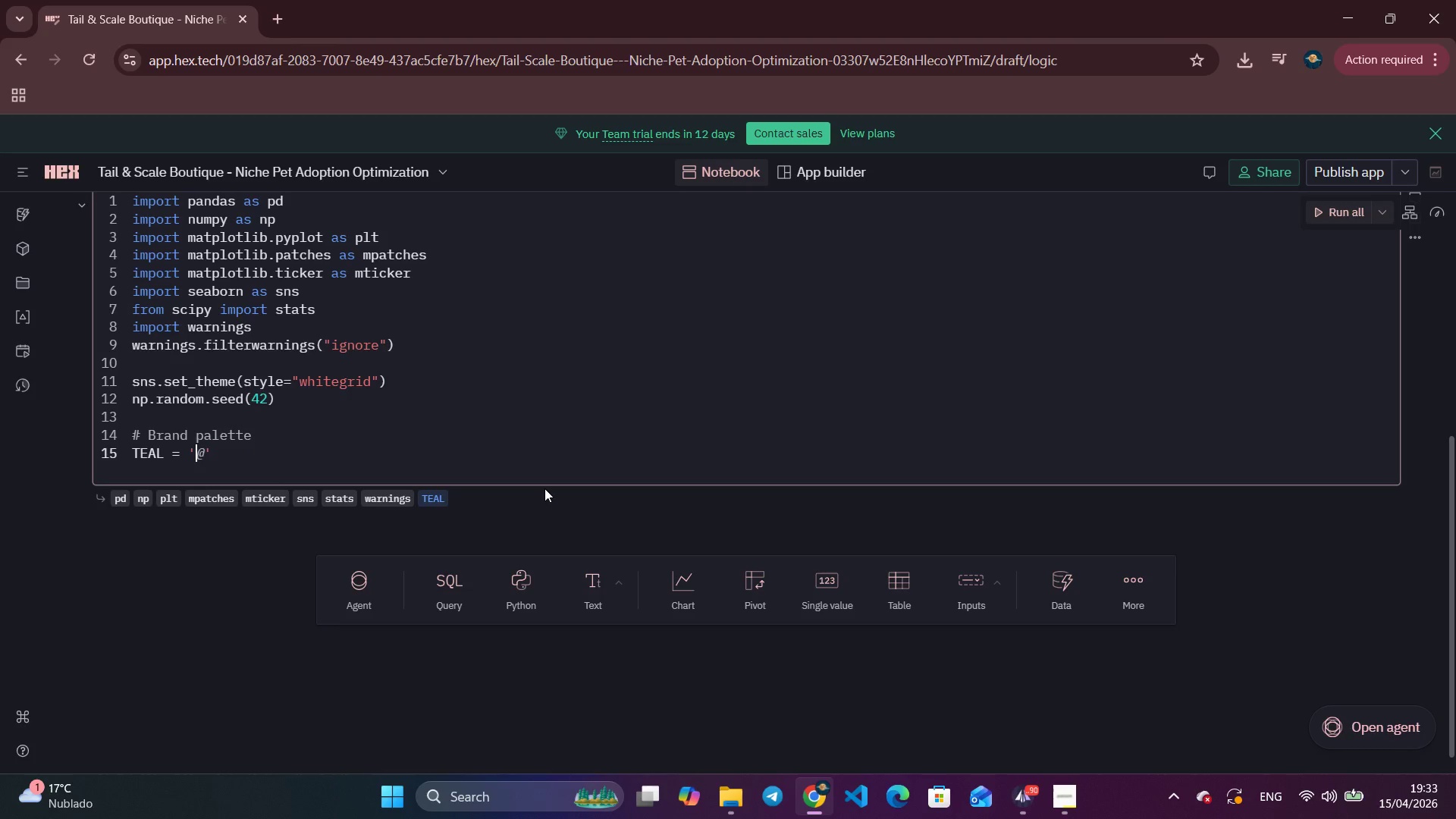 
key(Backspace)
 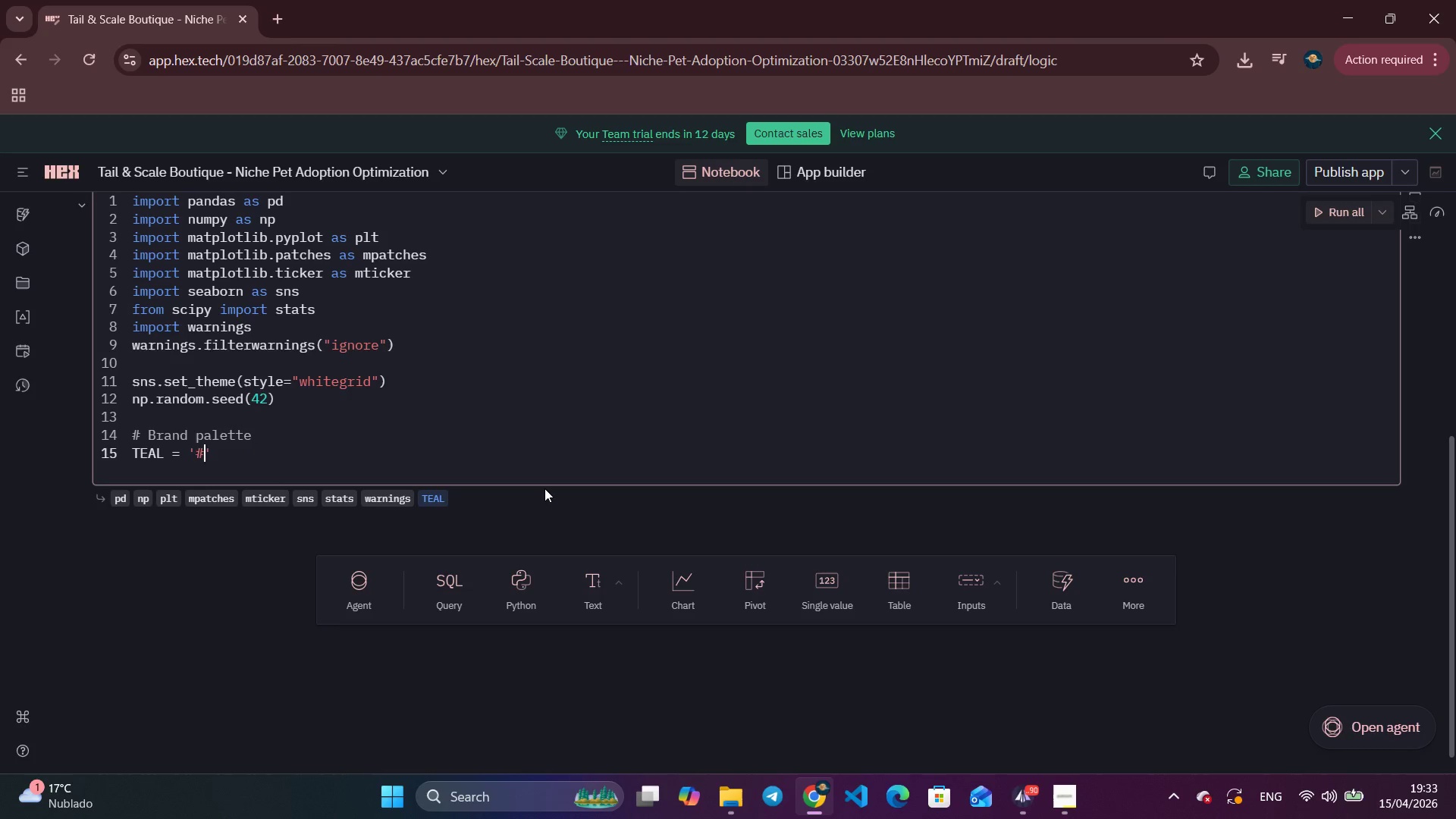 
key(Shift+ShiftRight)
 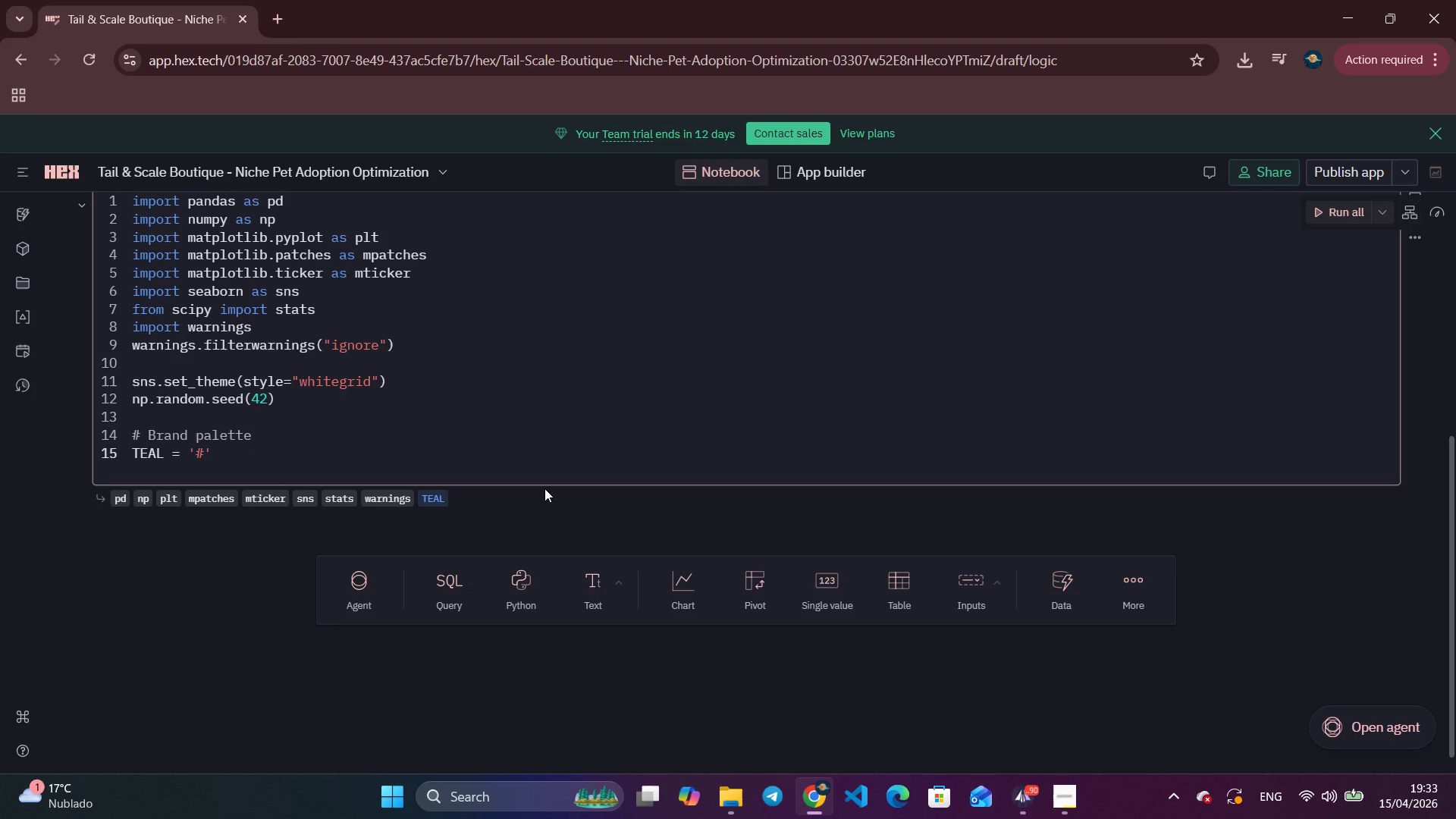 
key(Shift+3)
 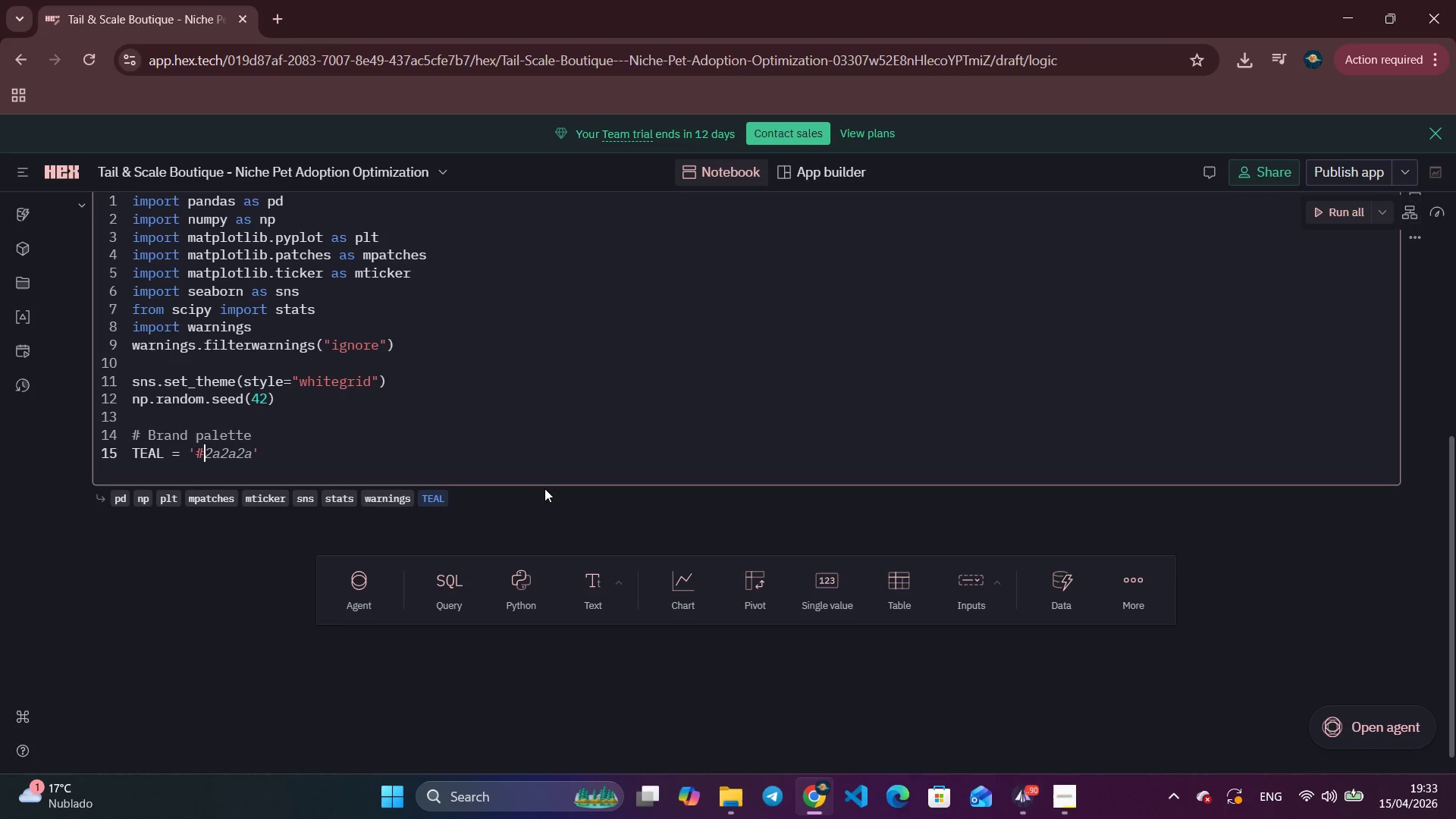 
wait(10.34)
 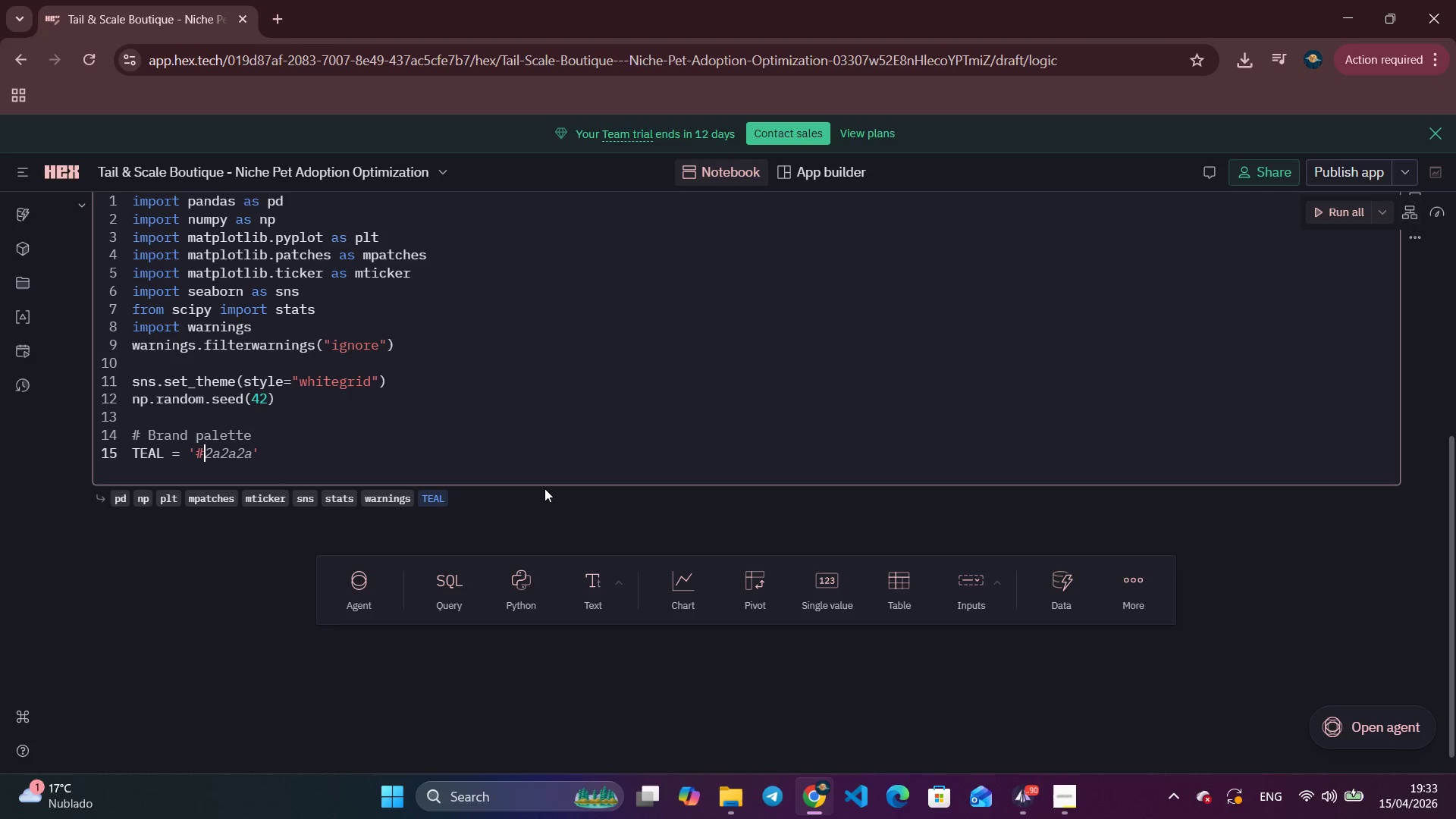 
key(ArrowDown)
 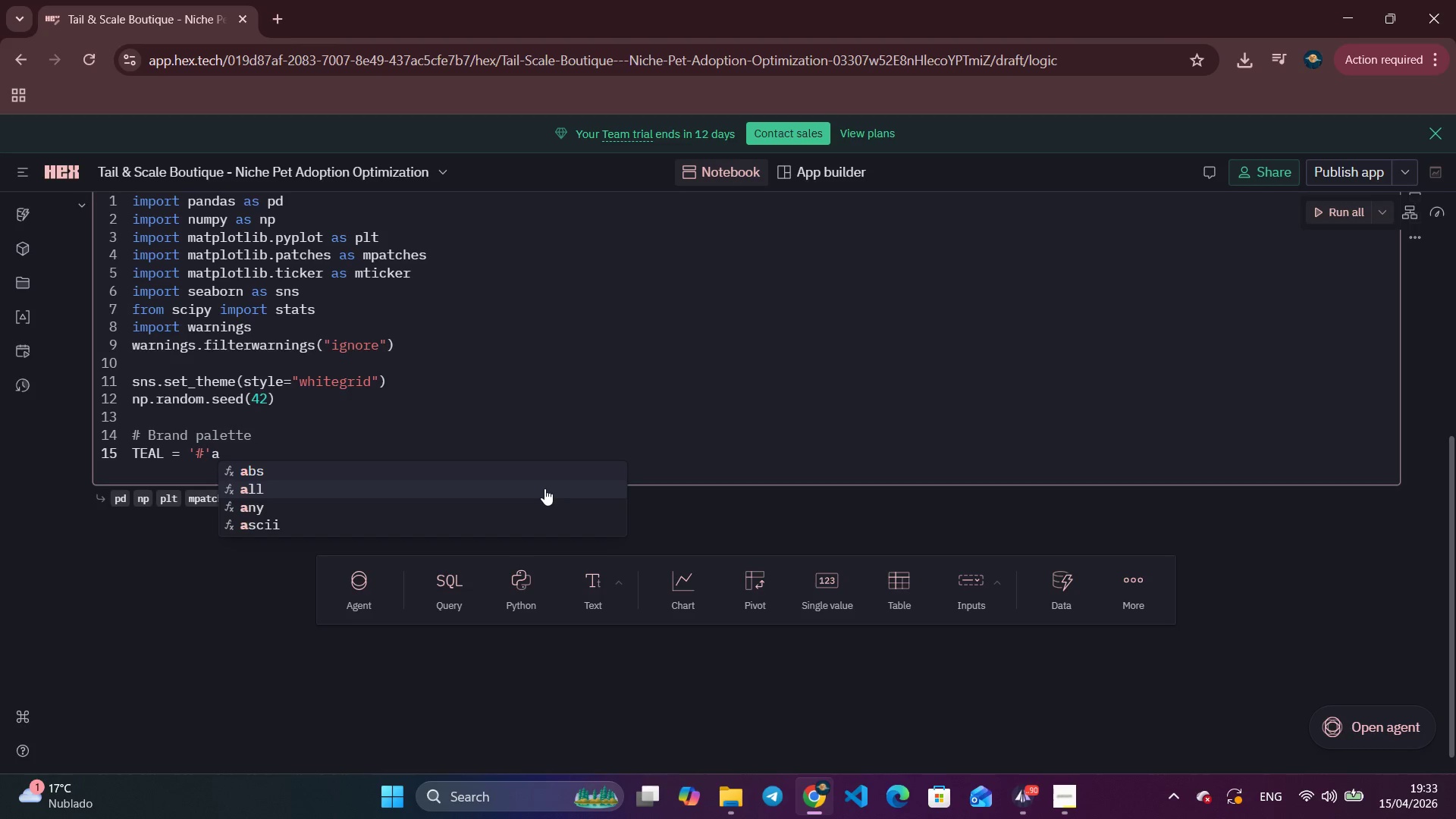 
key(A)
 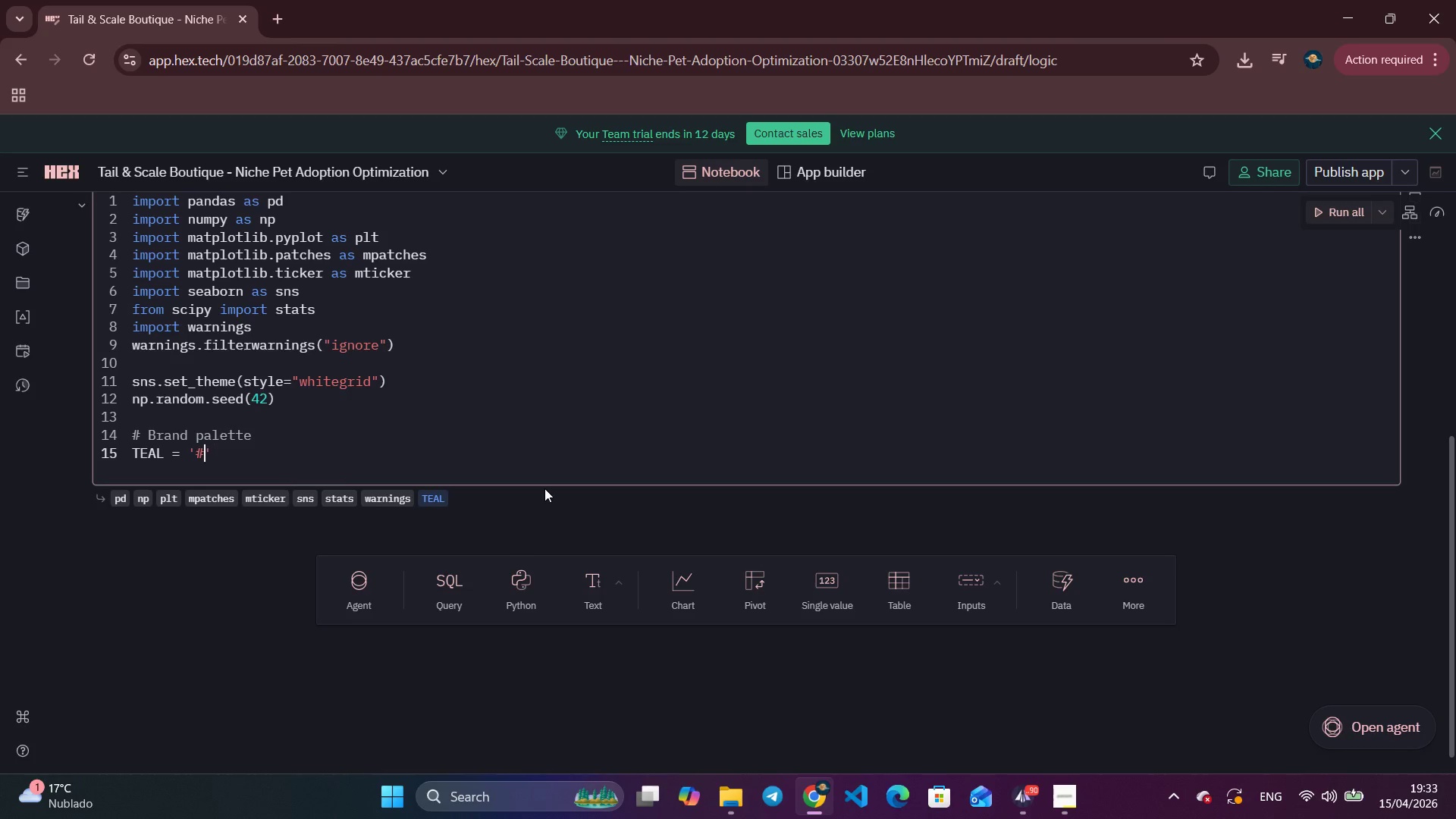 
key(Backspace)
 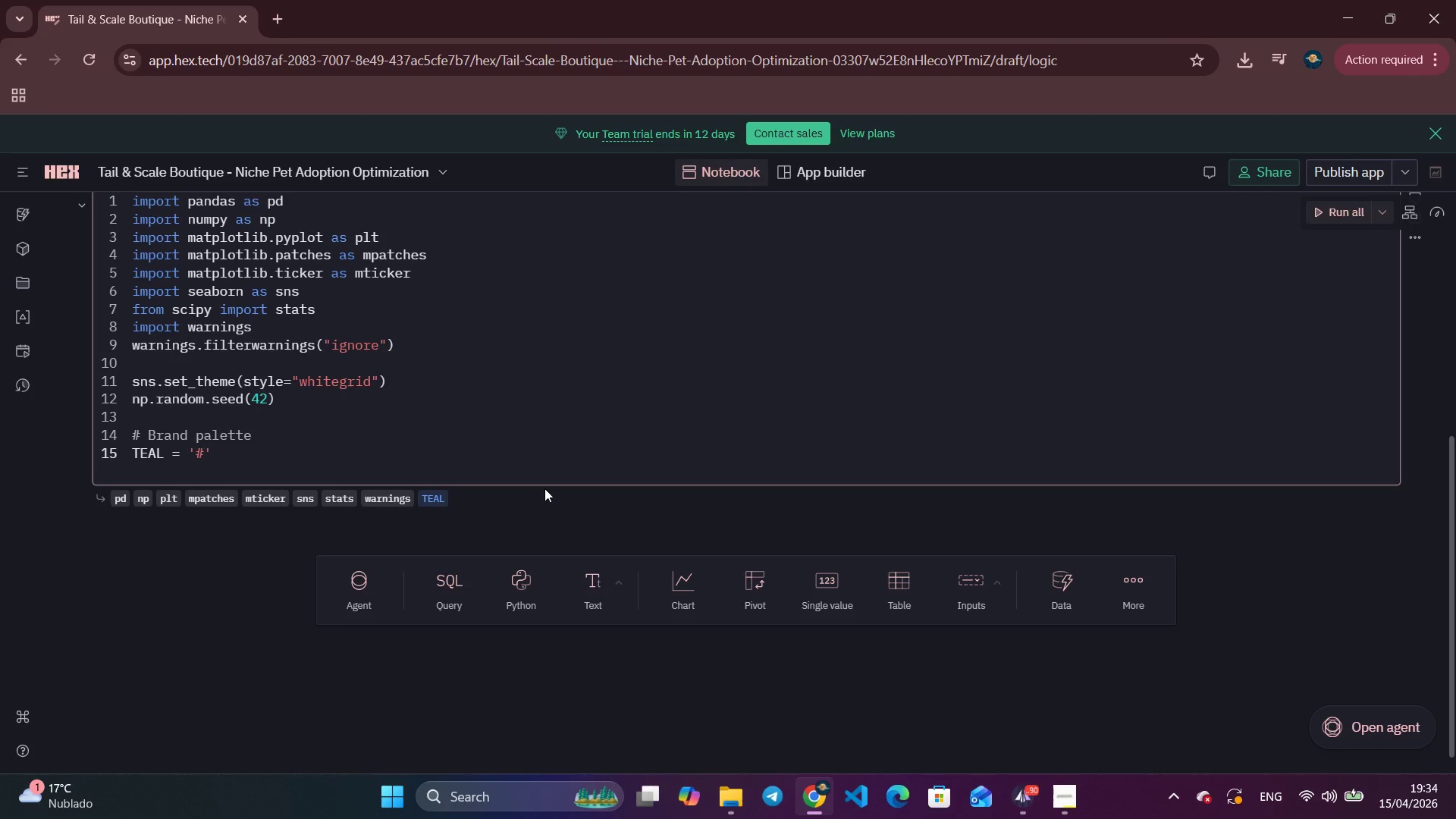 
key(ArrowLeft)
 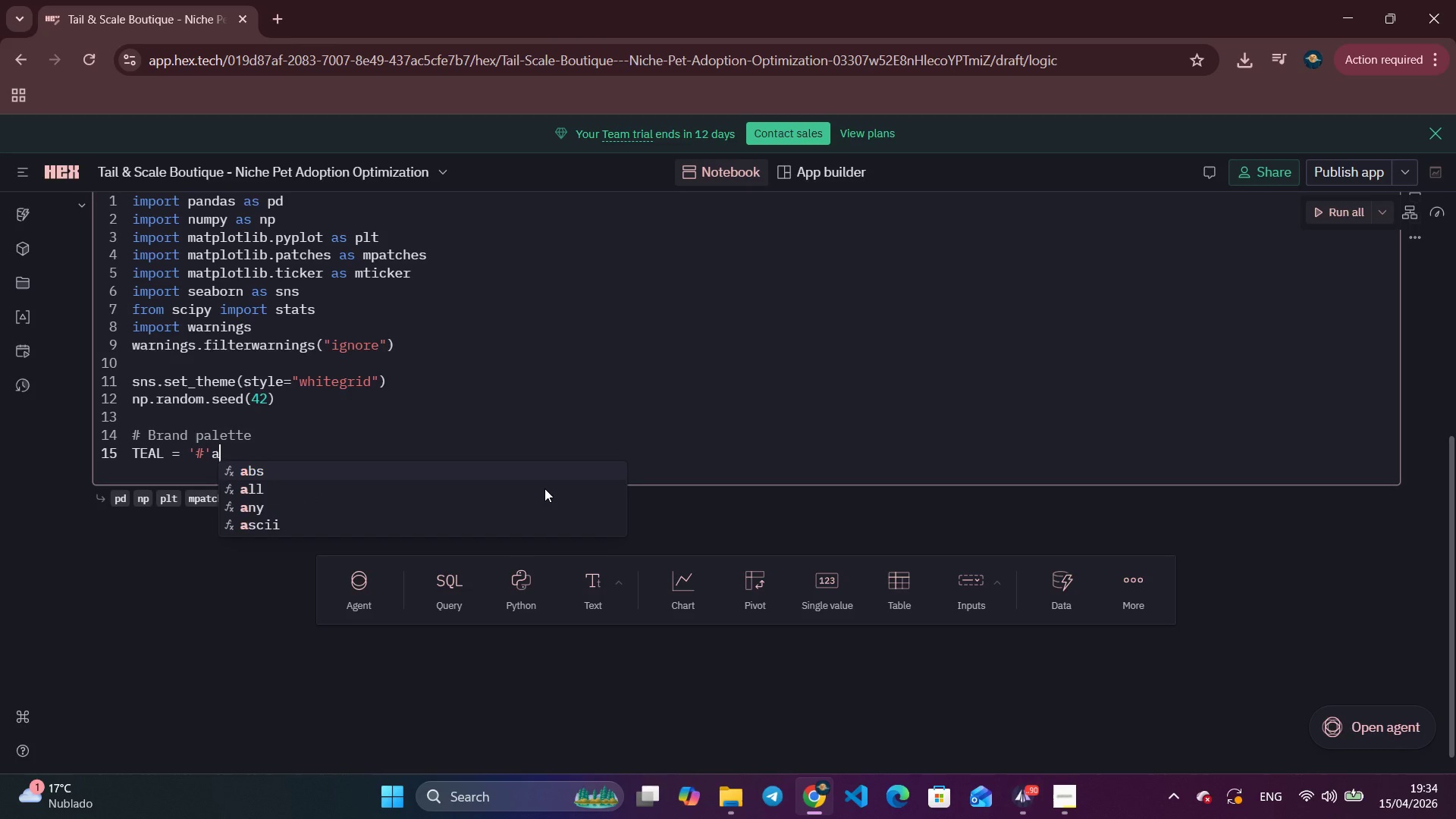 
key(ArrowDown)
 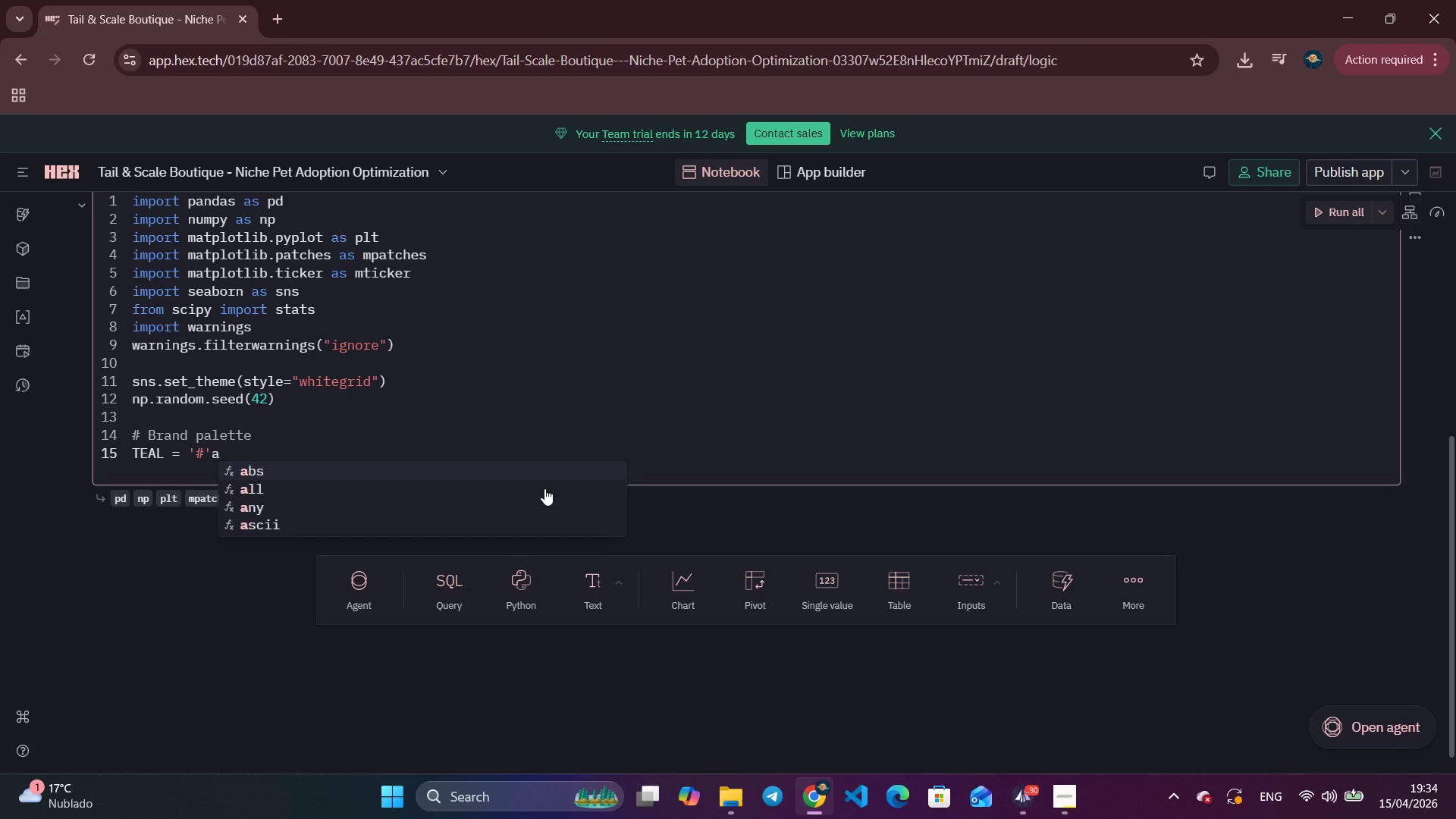 
key(A)
 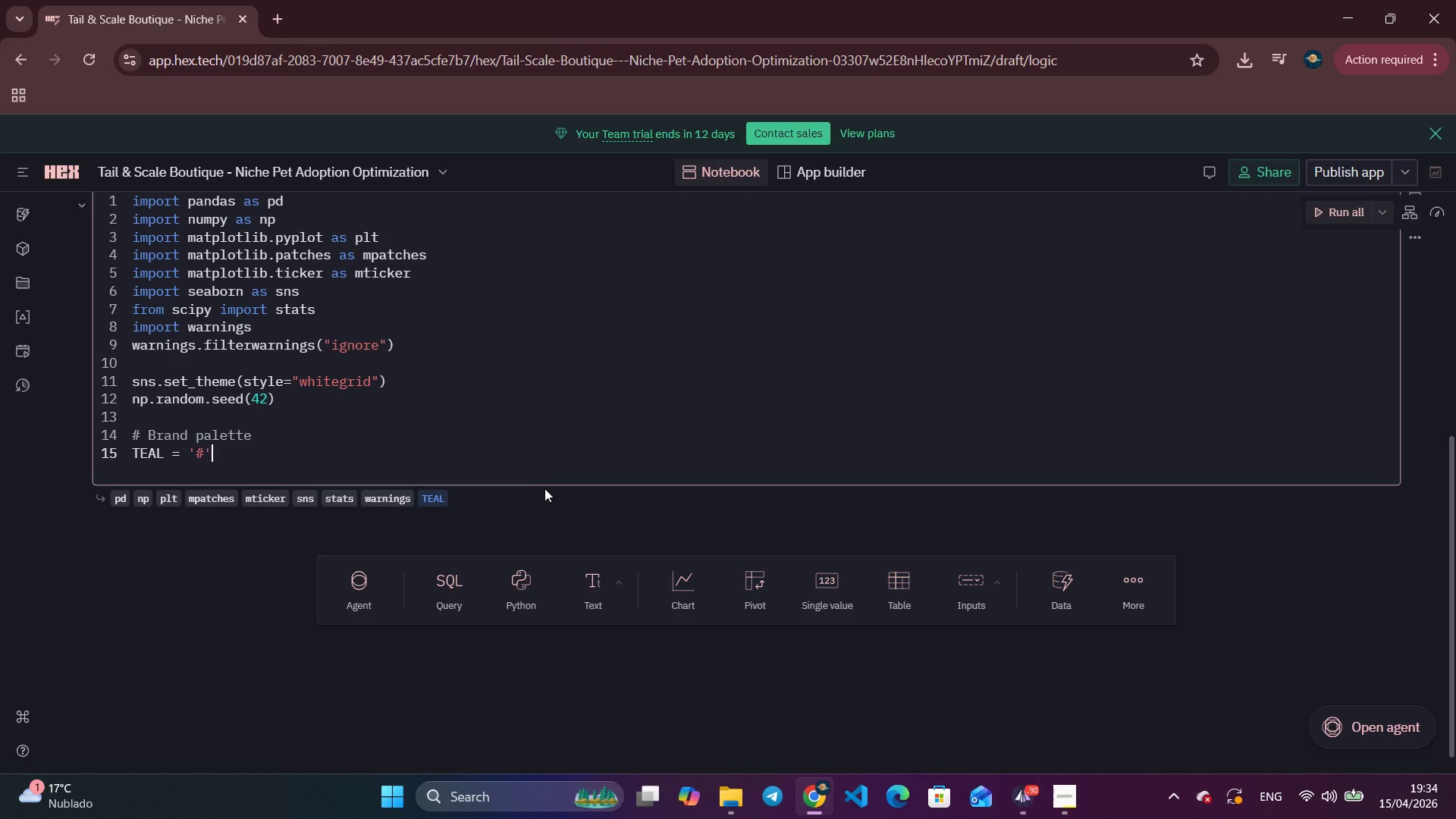 
key(Backspace)
 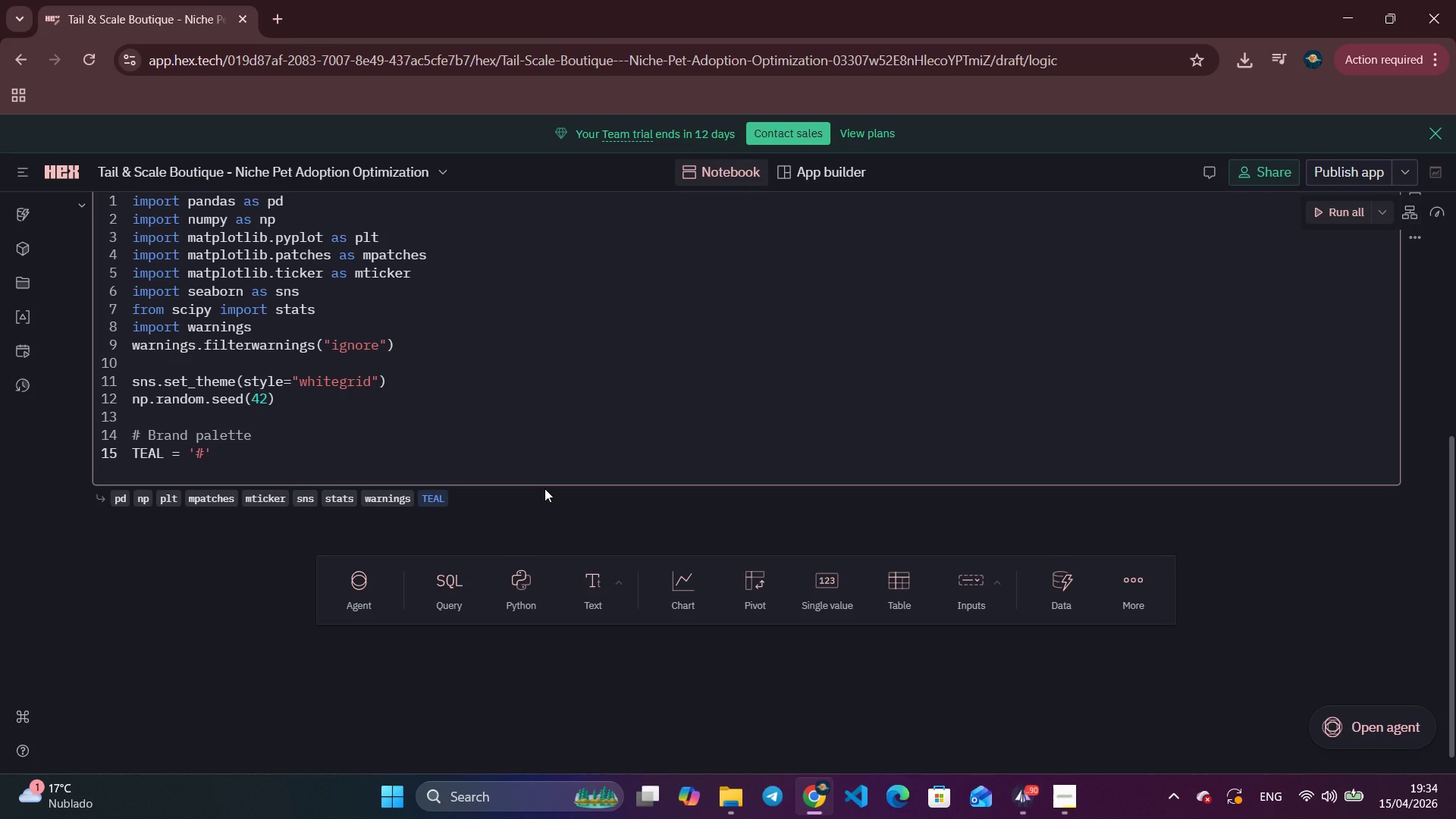 
key(NumLock)
 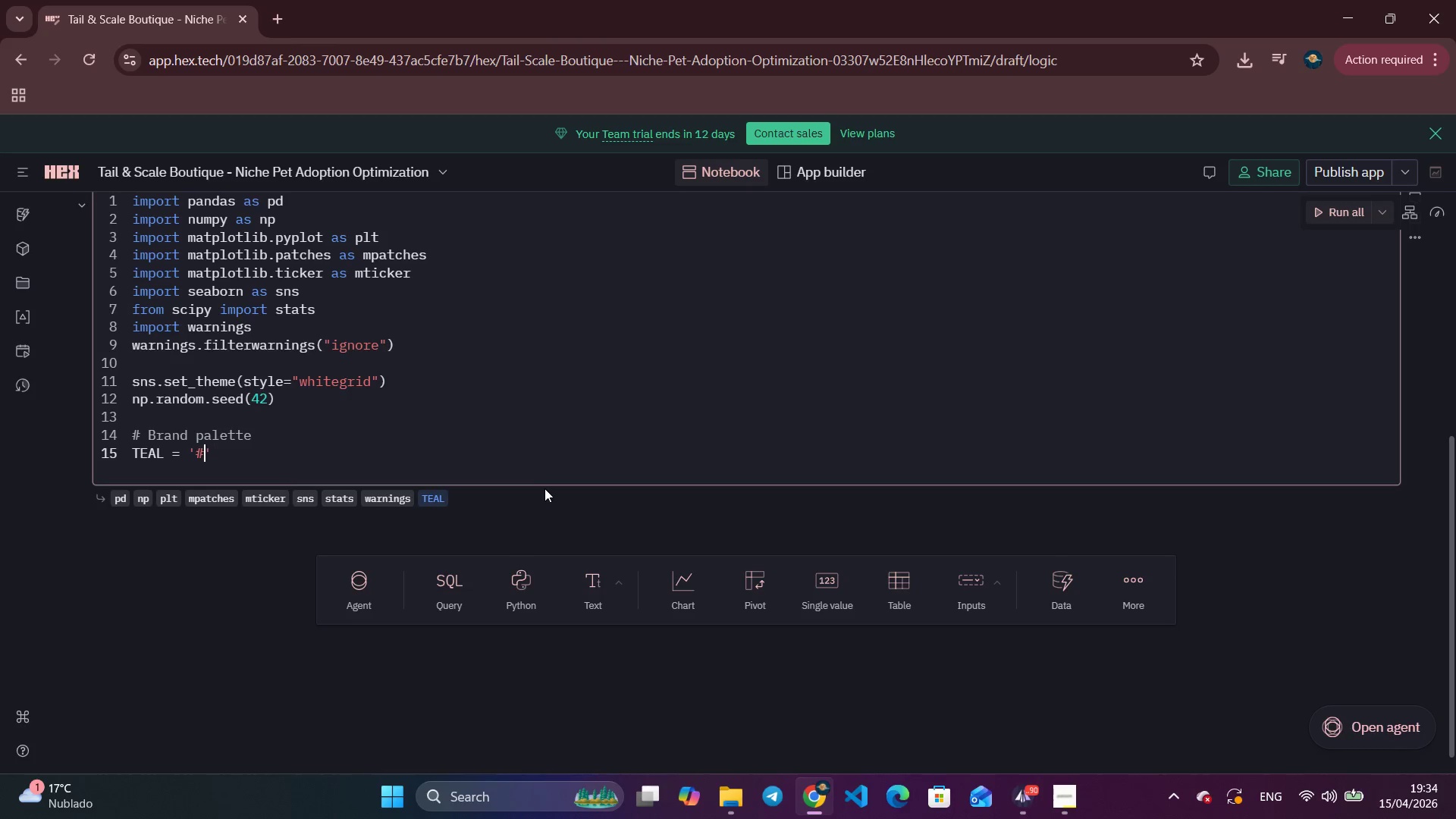 
key(ArrowDown)
 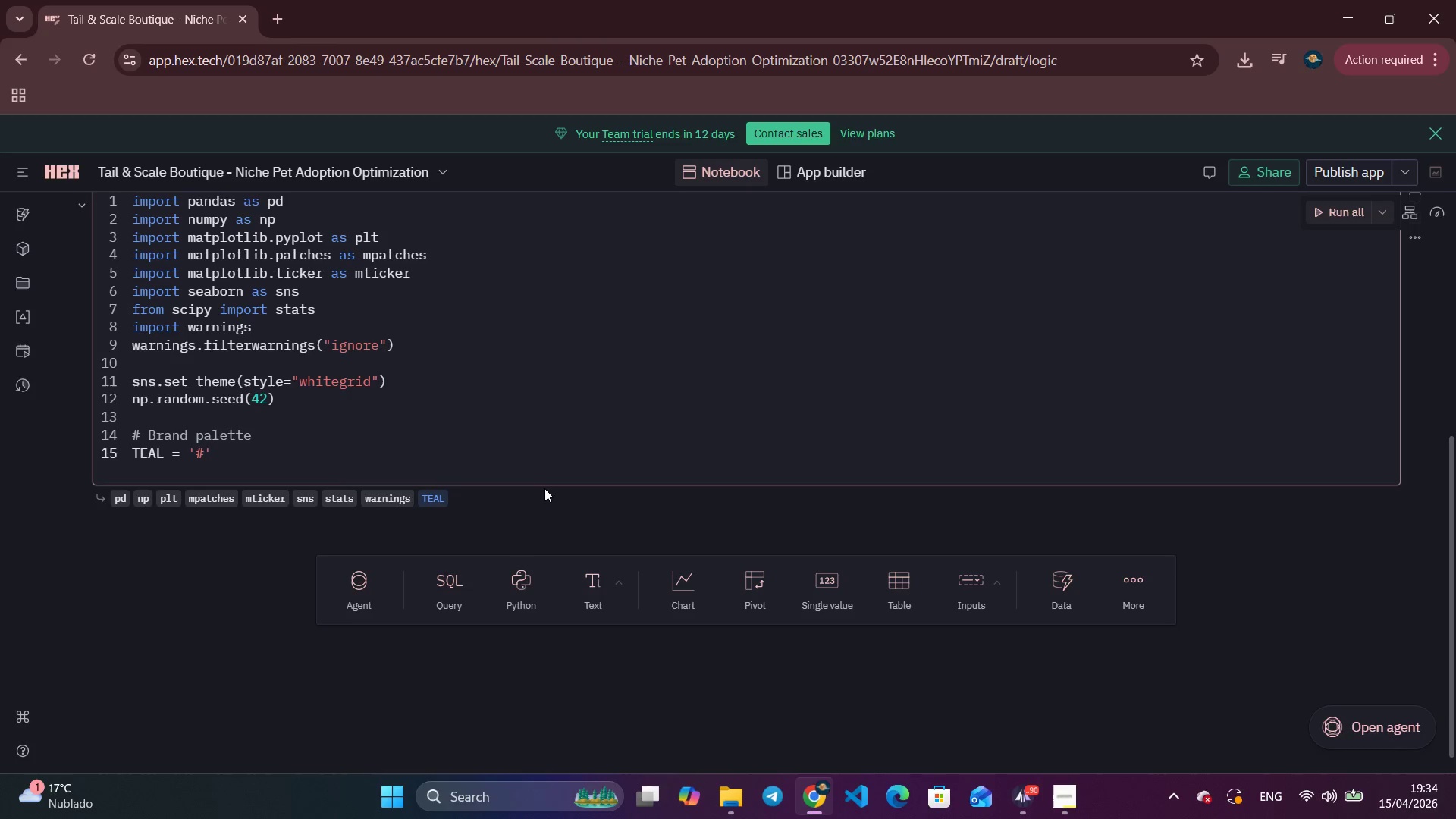 
key(ArrowLeft)
 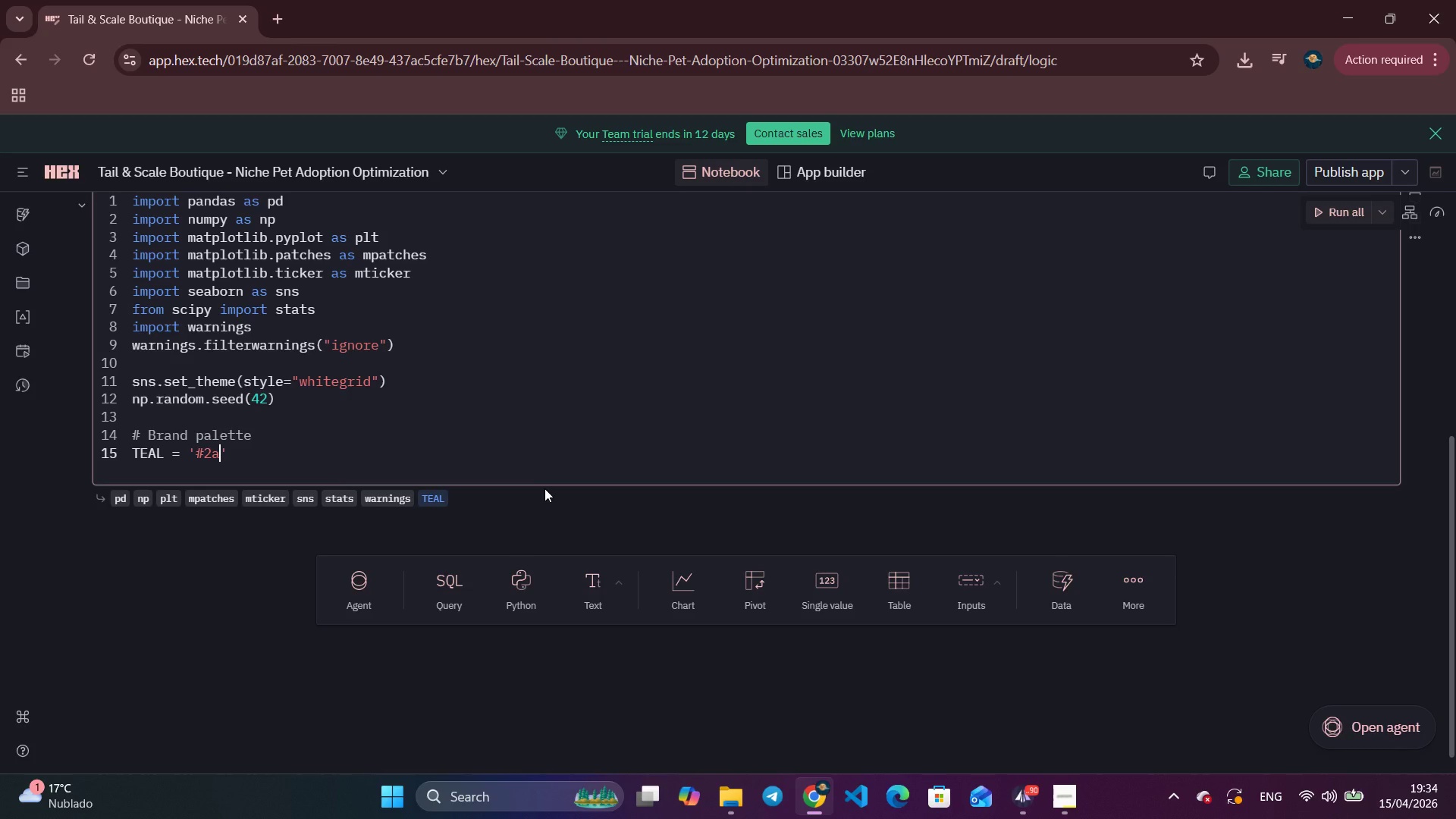 
key(Numpad2)
 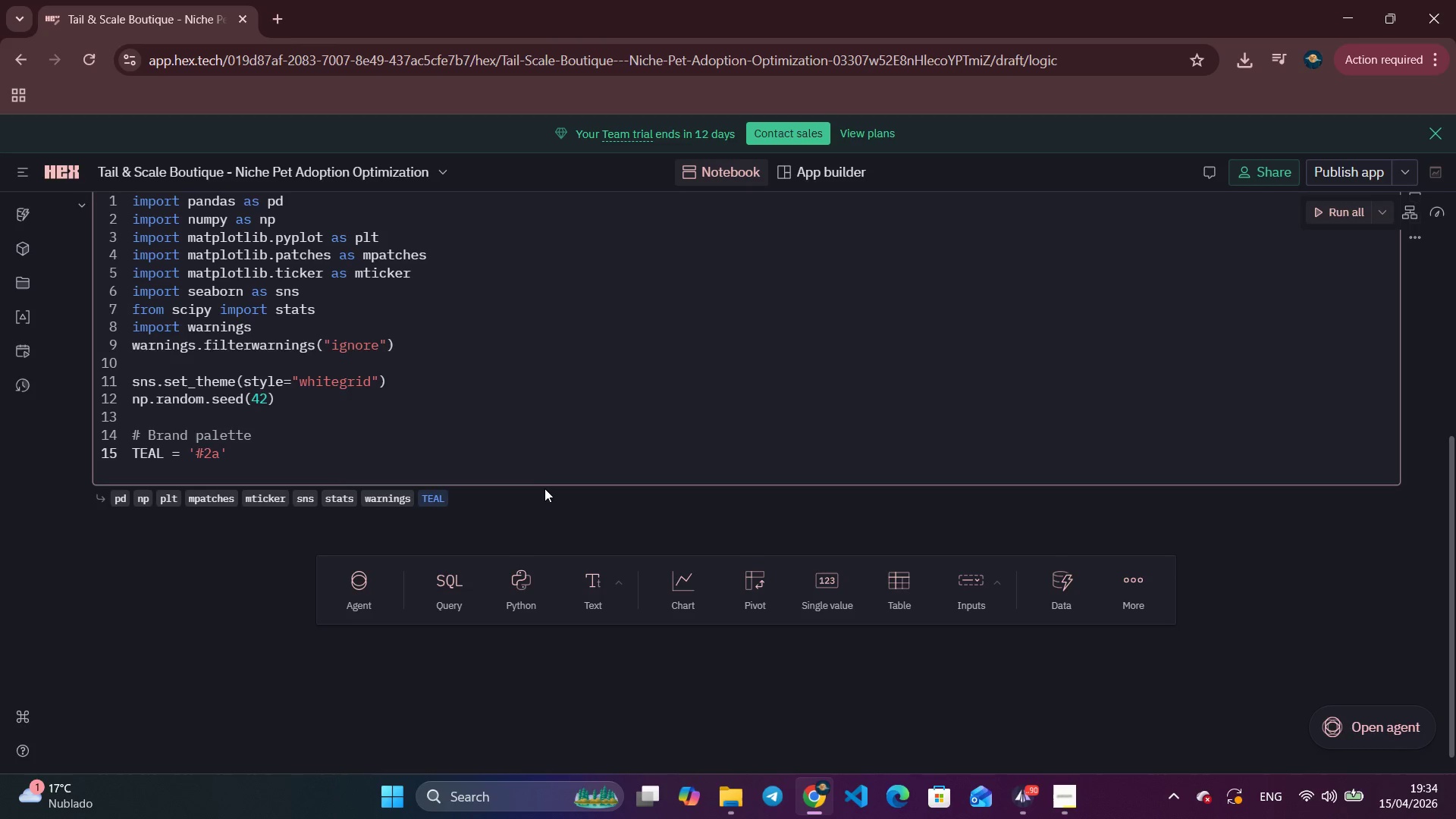 
key(A)
 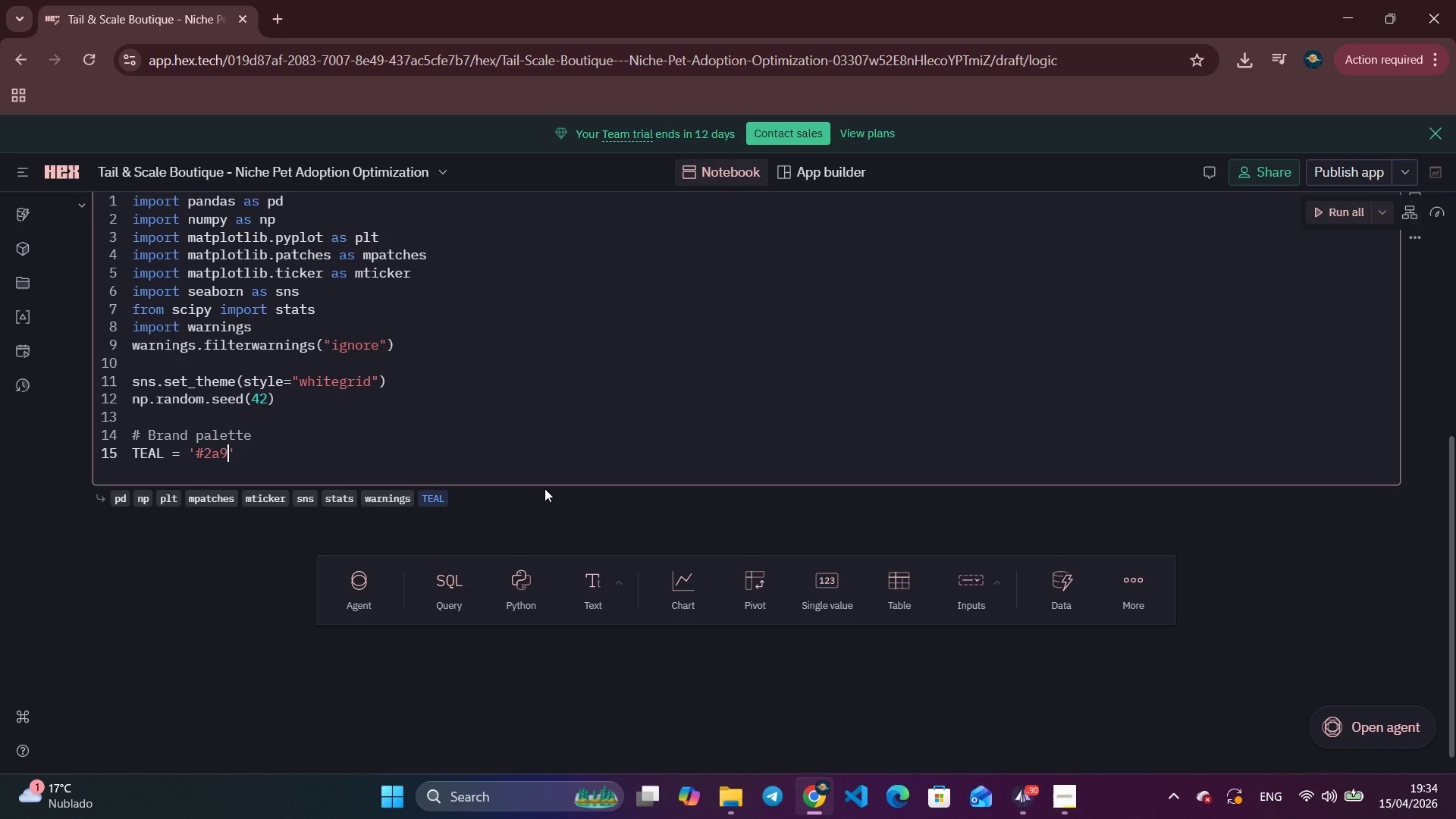 
key(Numpad9)
 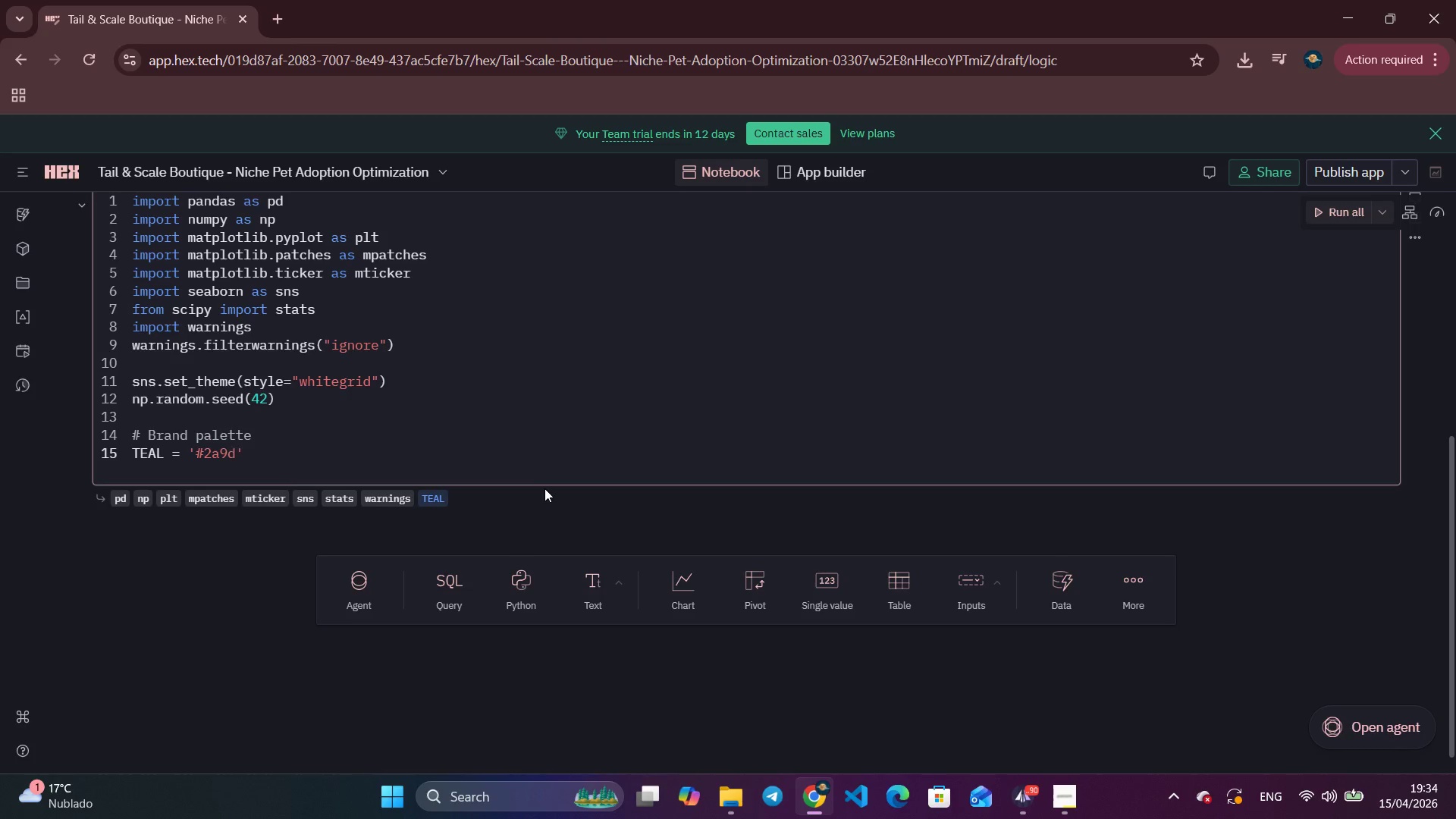 
key(D)
 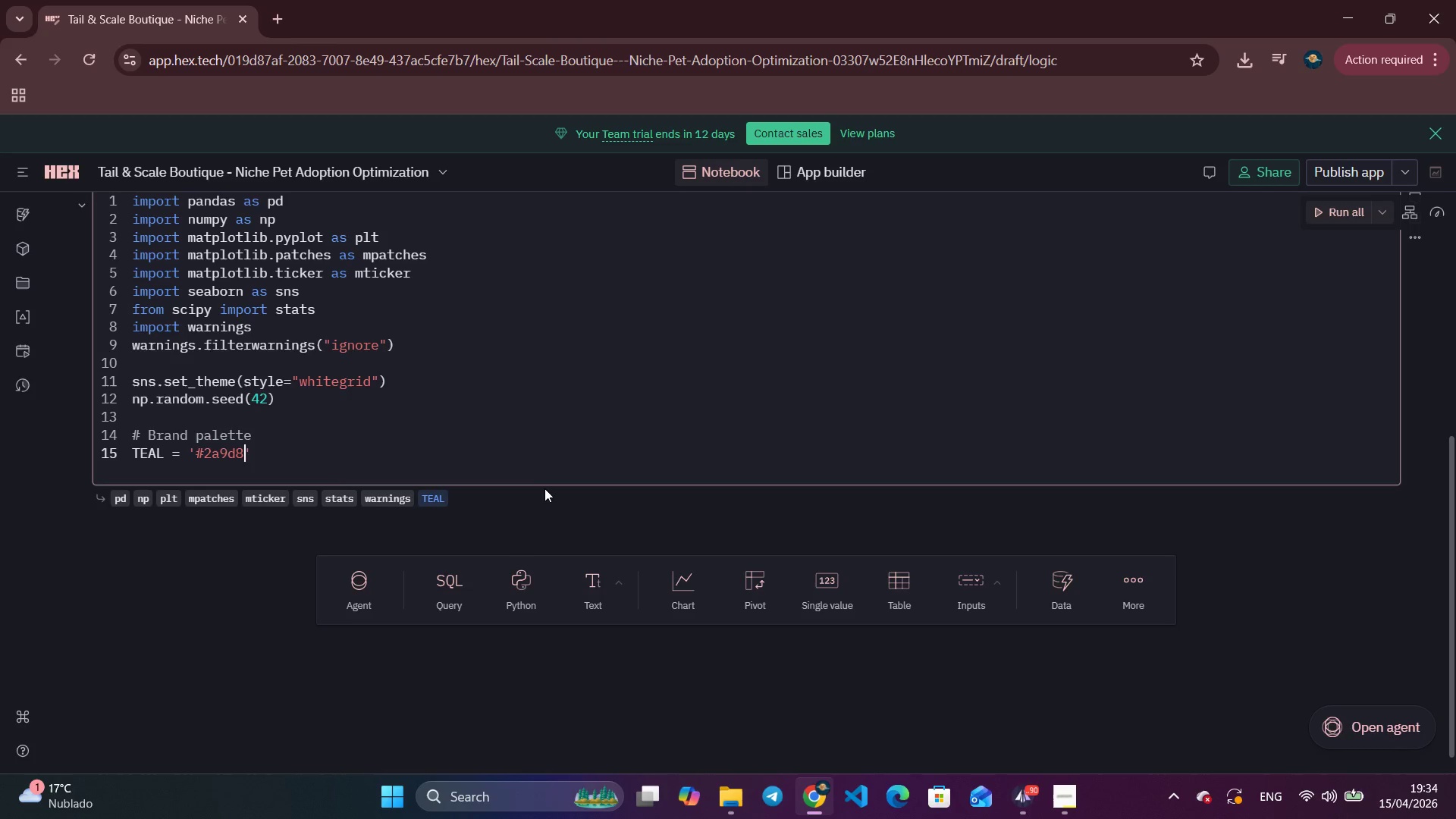 
key(Numpad8)
 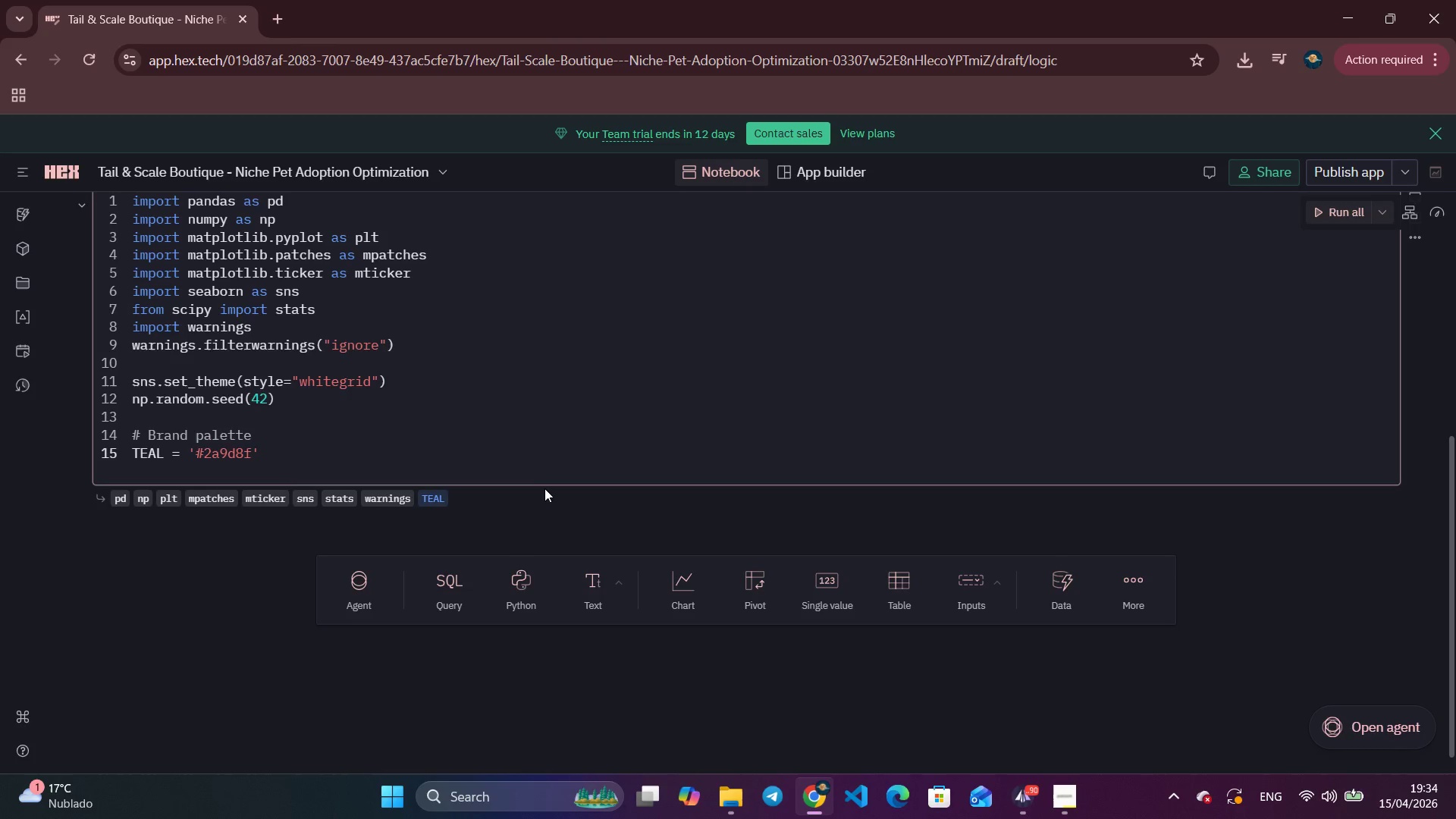 
key(F)
 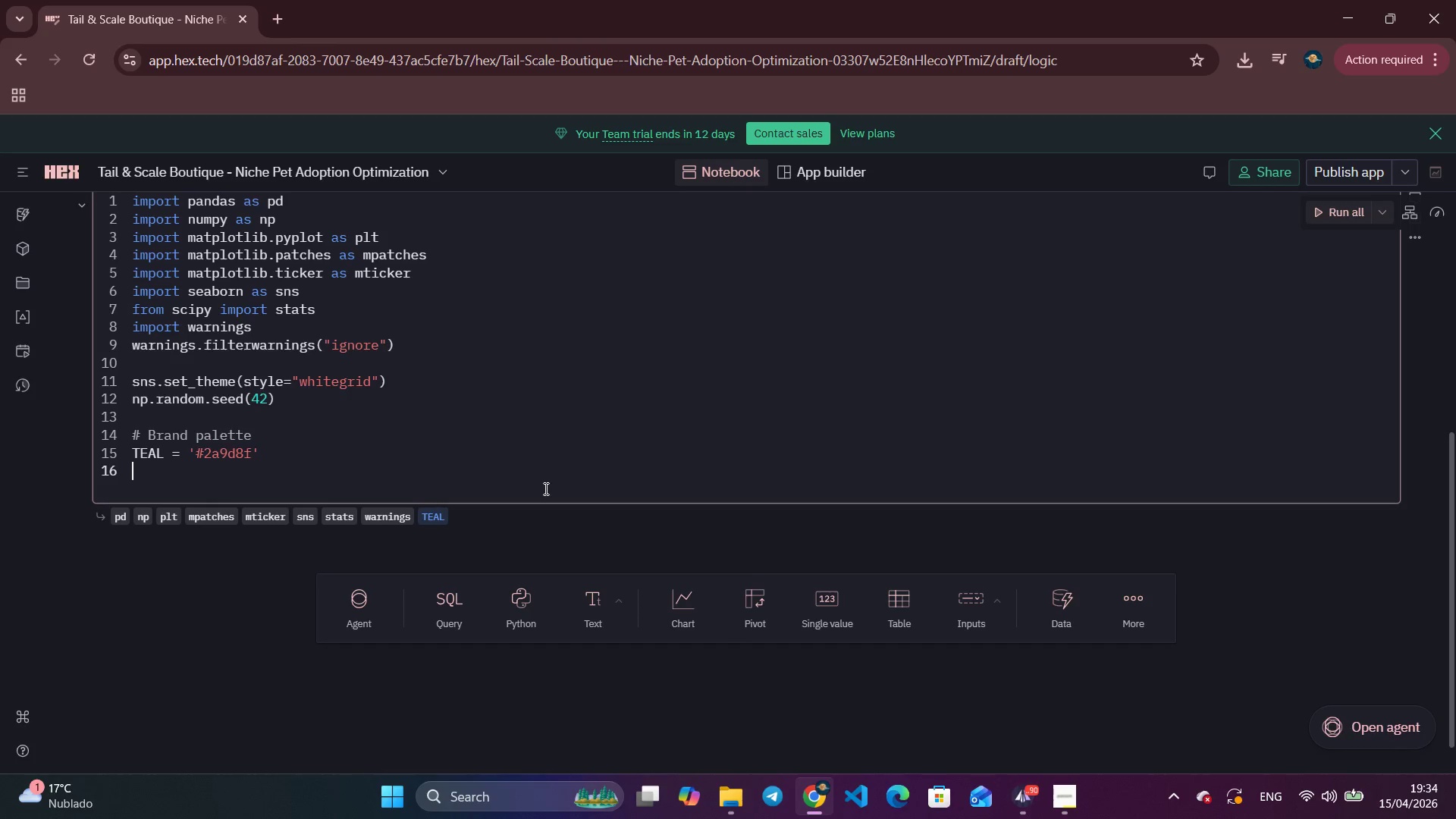 
key(ArrowRight)
 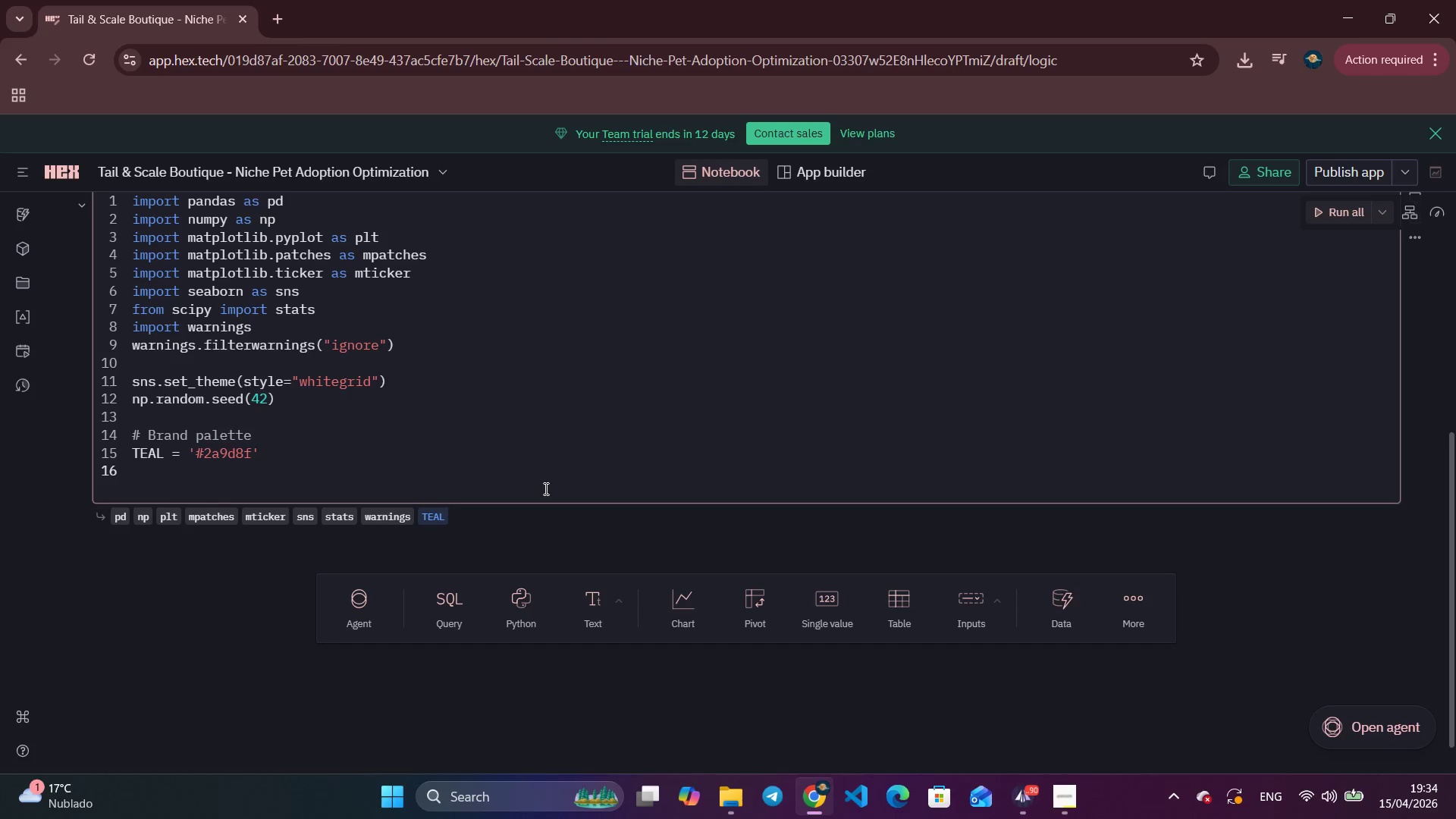 
key(Enter)
 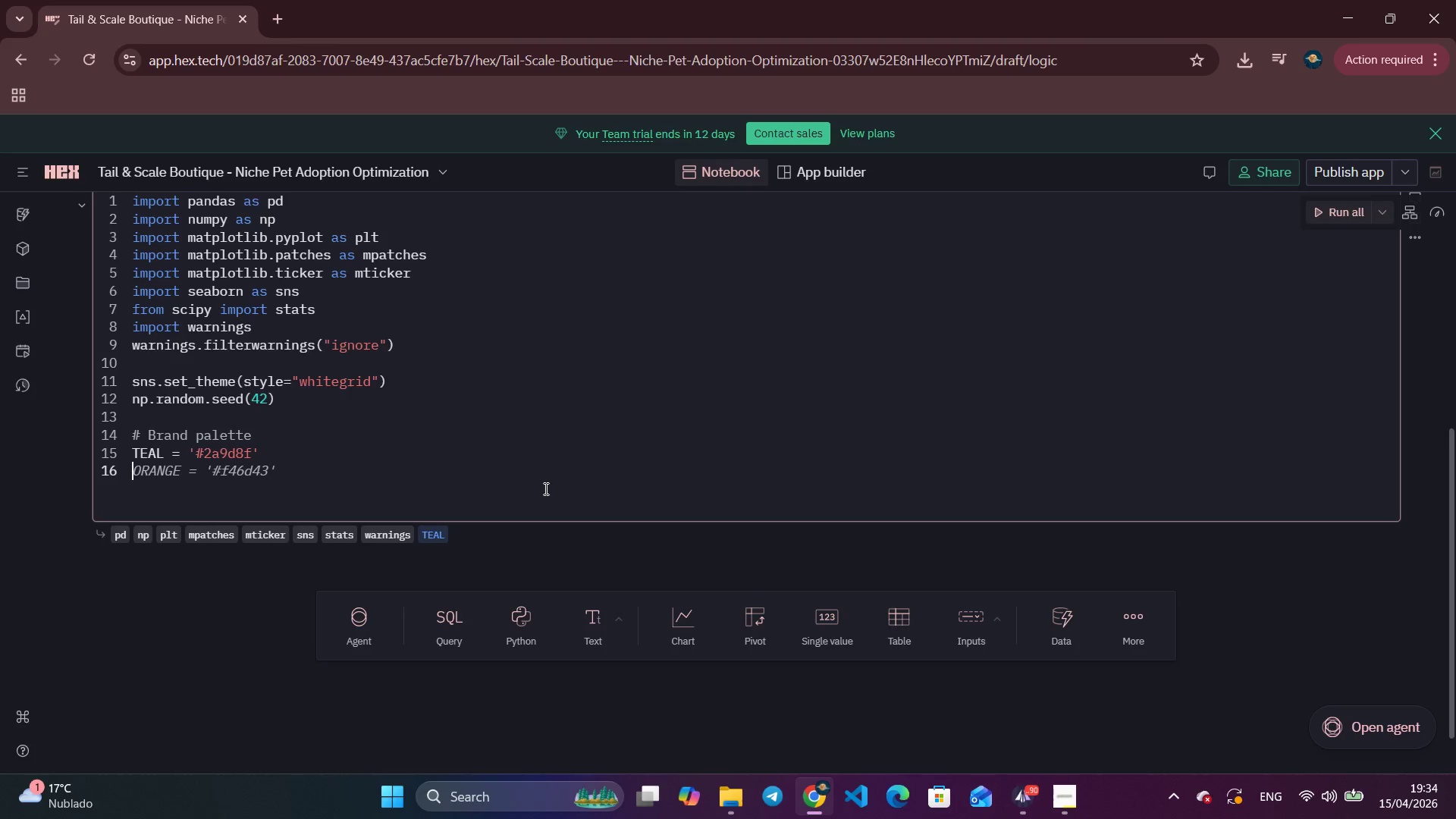 
type(AMBER = '#e9c46a)
 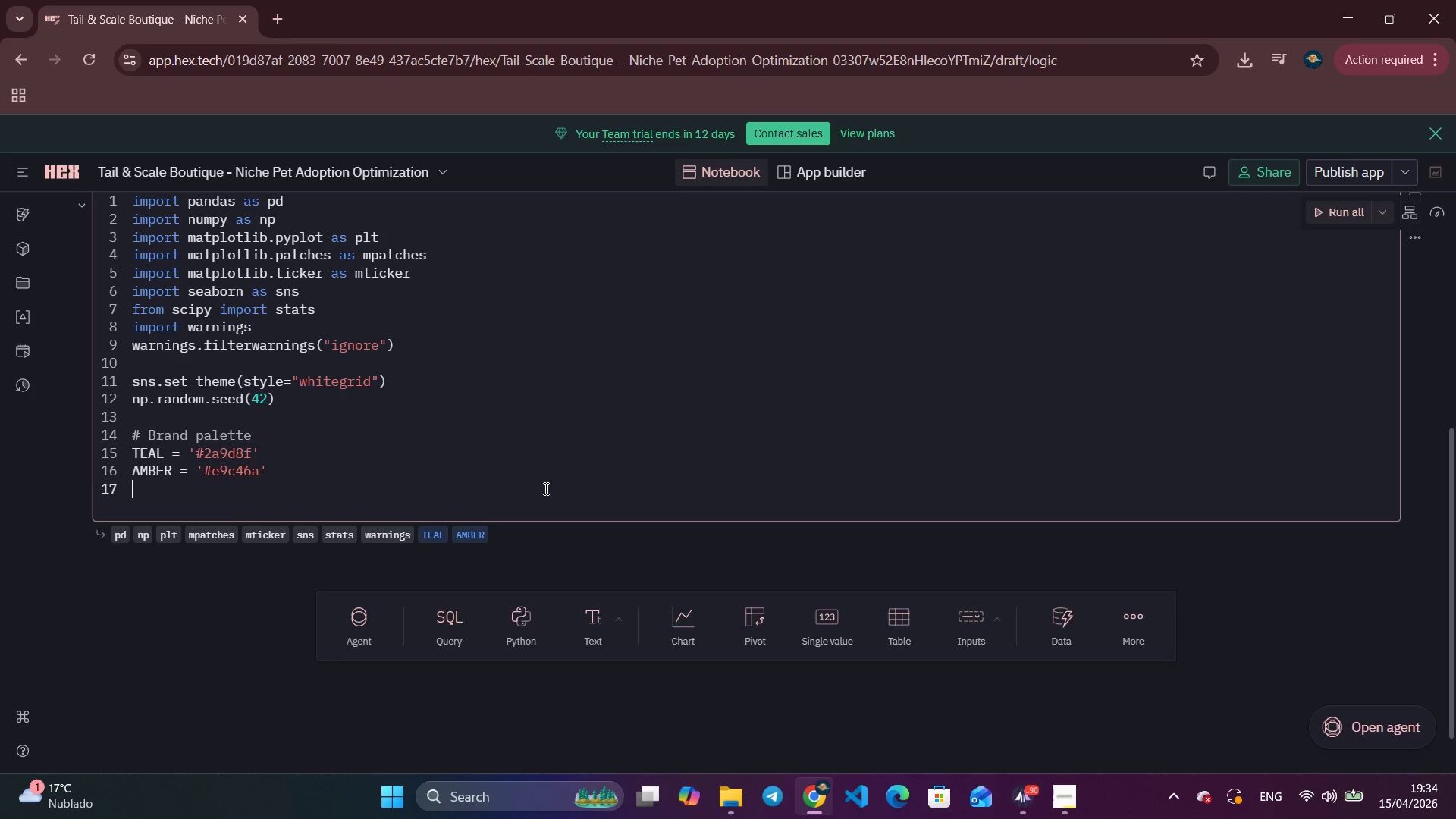 
 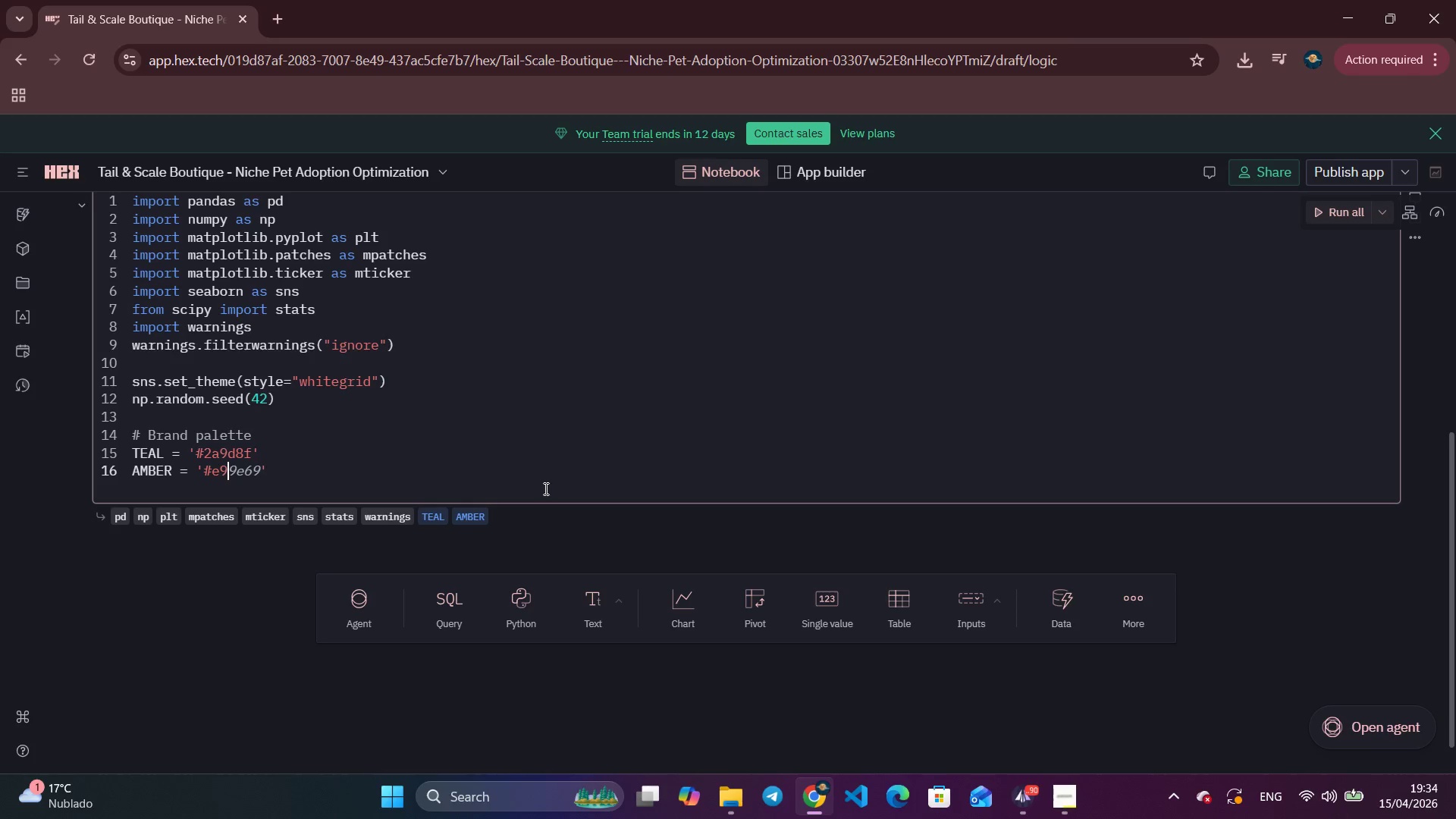 
key(ArrowRight)
 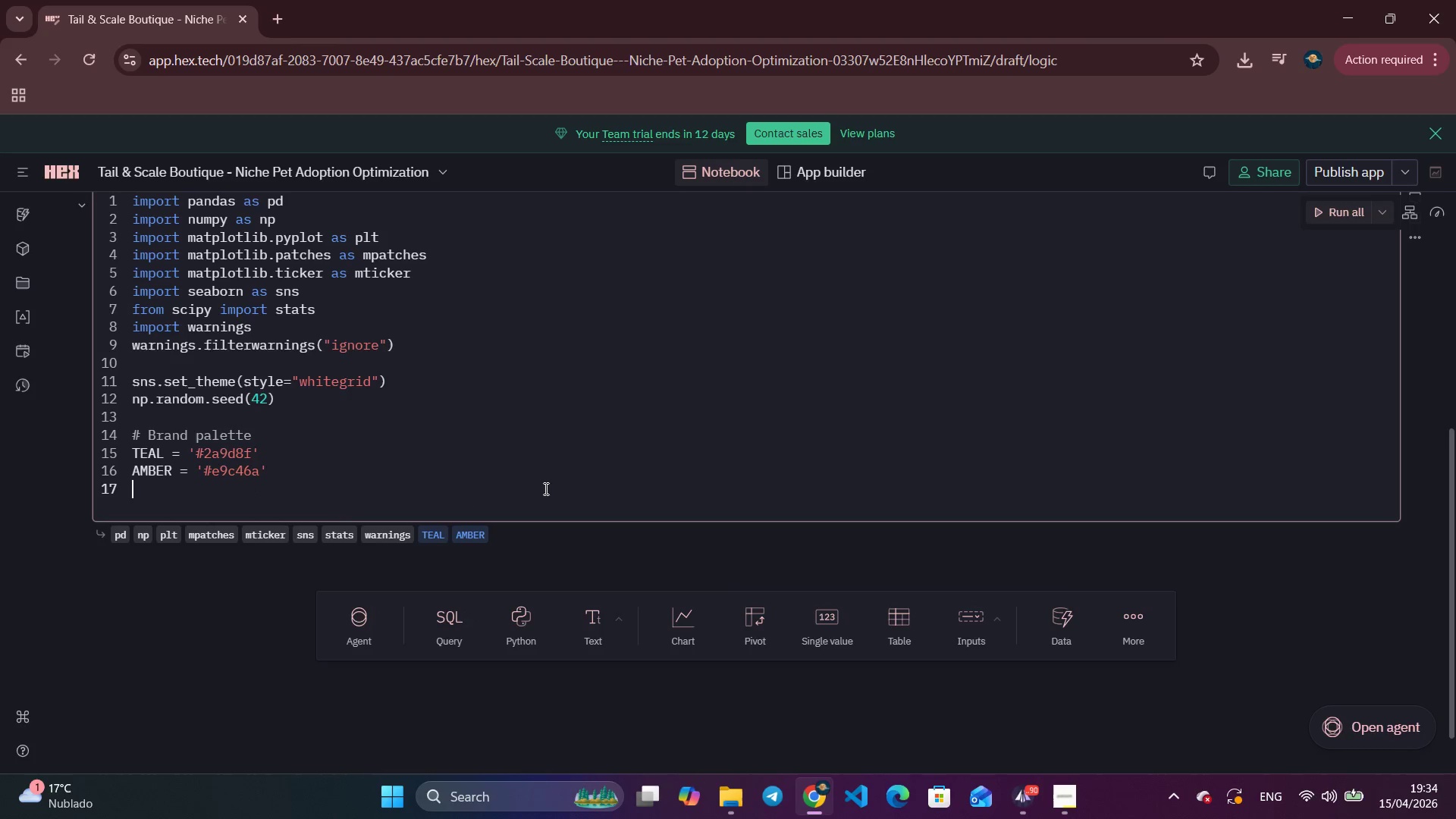 
key(Enter)
 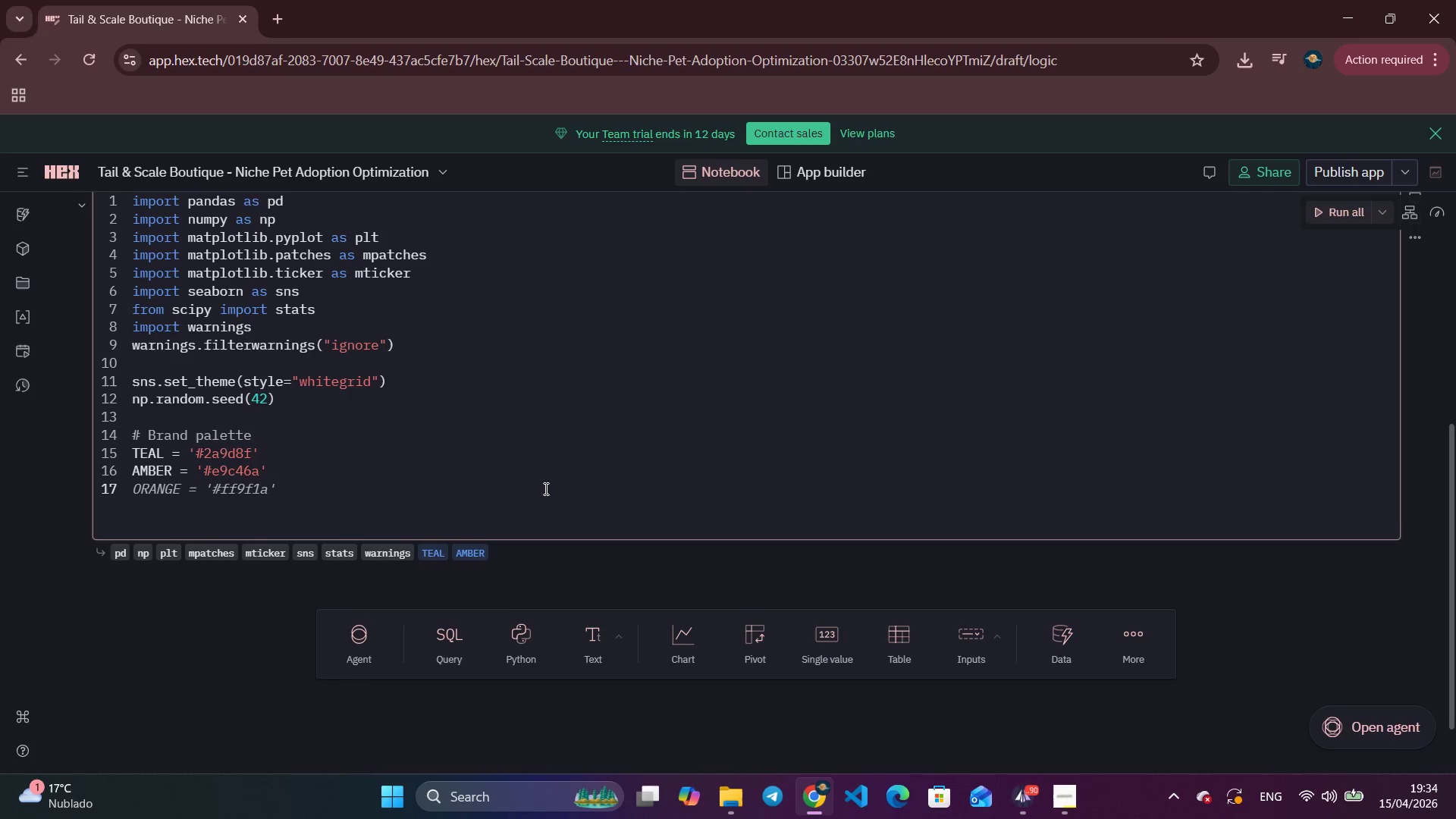 
type(CORAL = '3)
key(Backspace)
type(#e76f51)
 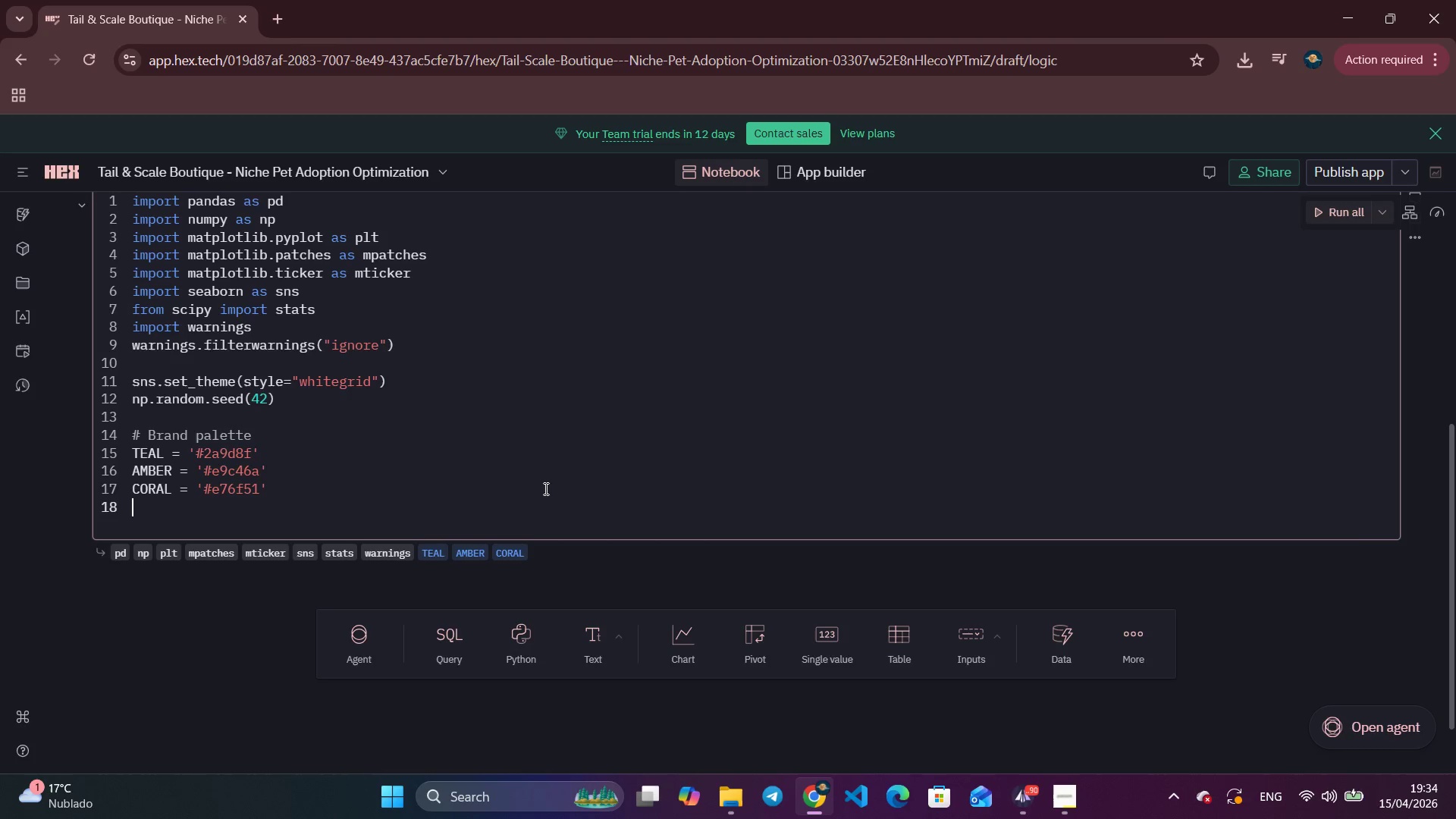 
key(ArrowRight)
 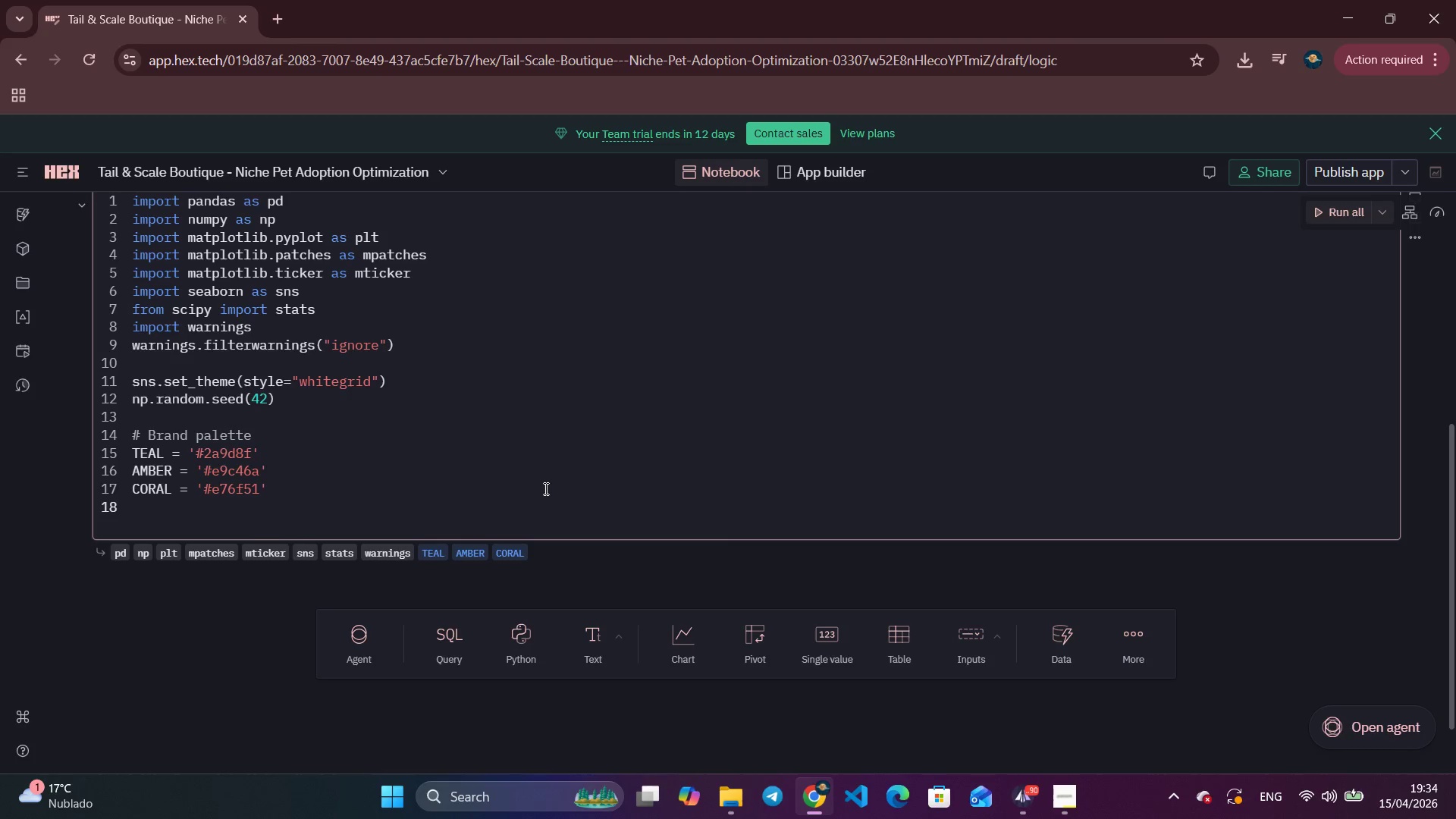 
key(Enter)
 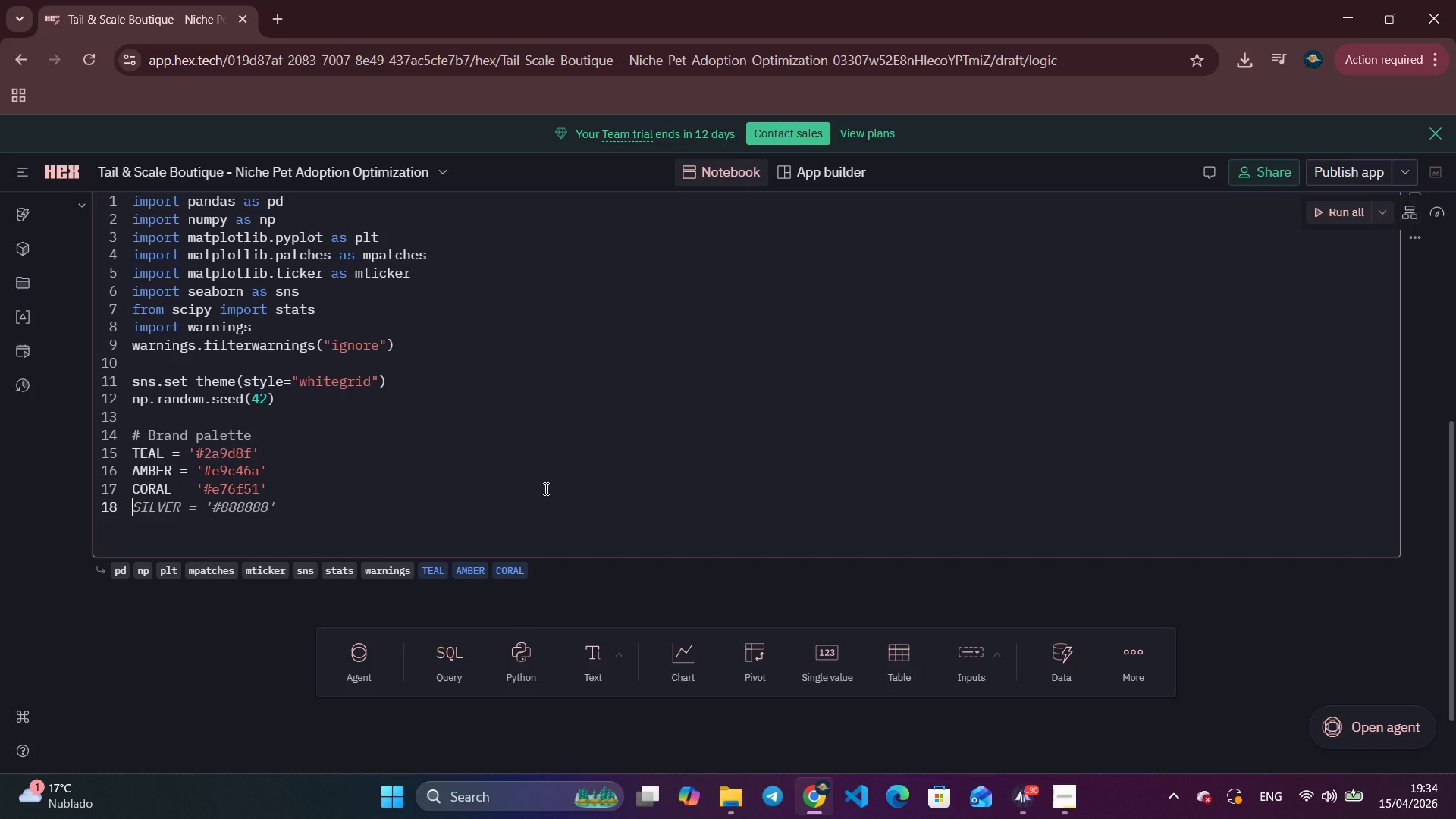 
type(NAVY = ')
key(Backspace)
type('#)
 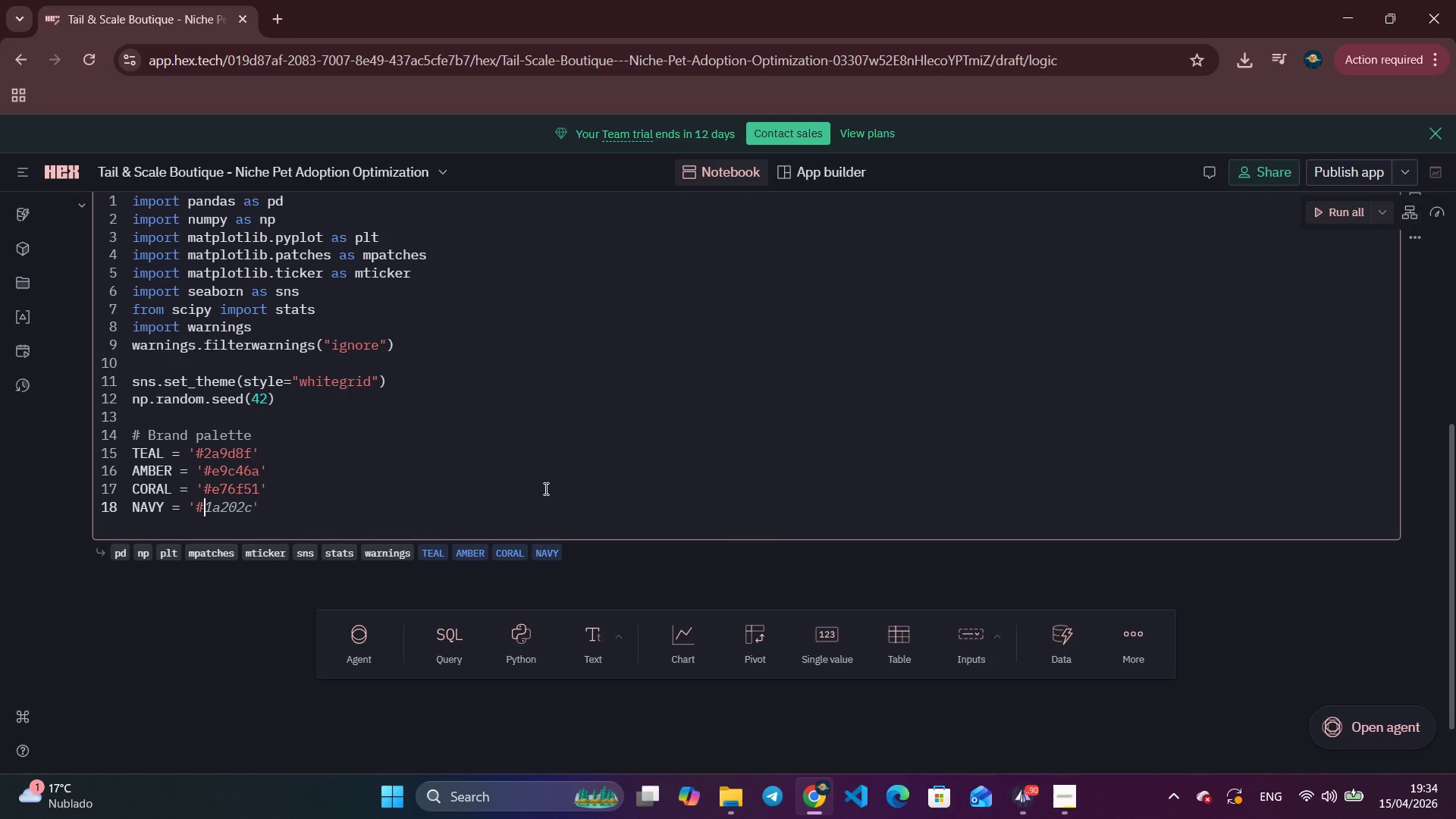 
key(Numpad2)
 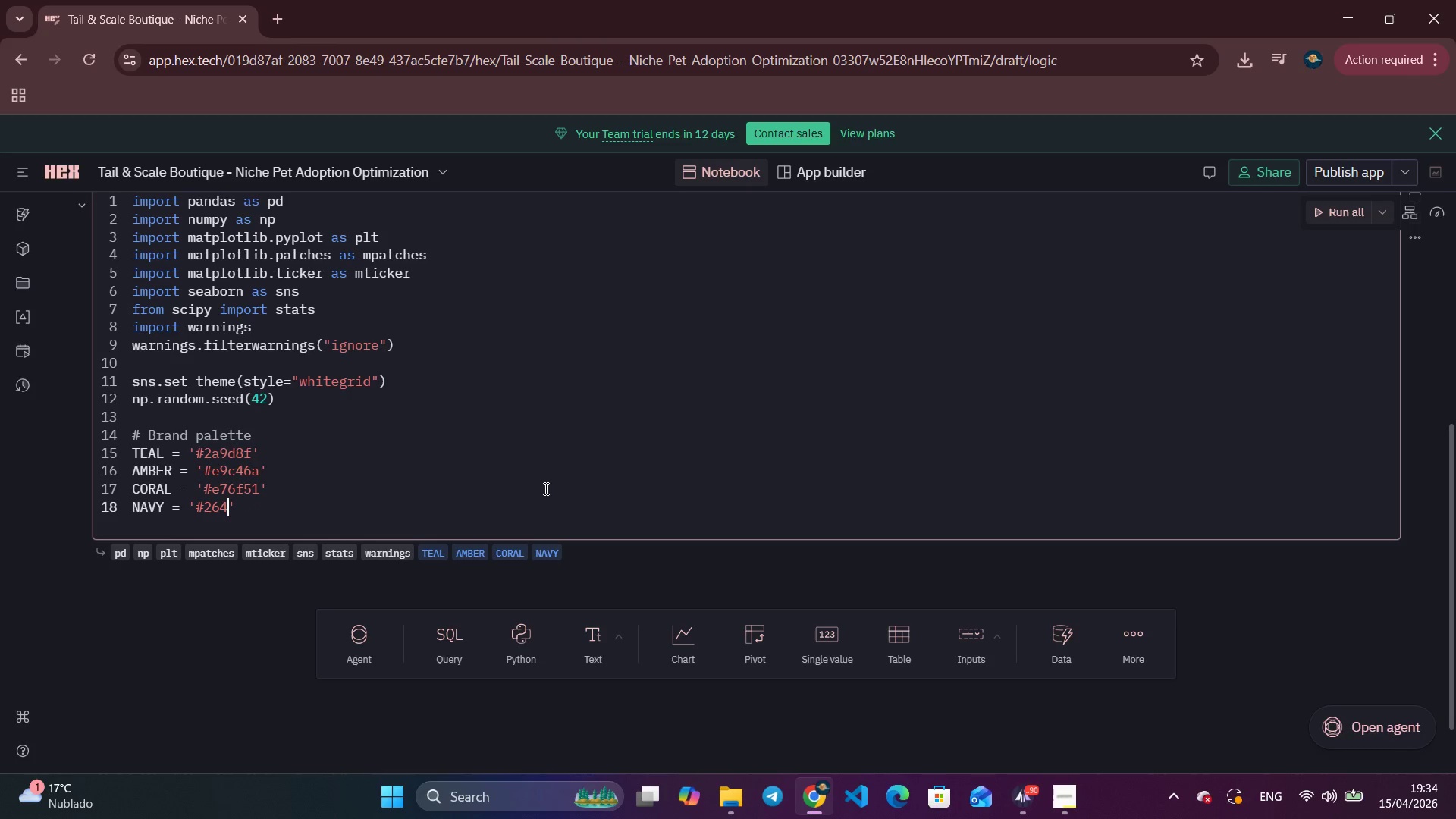 
key(Numpad6)
 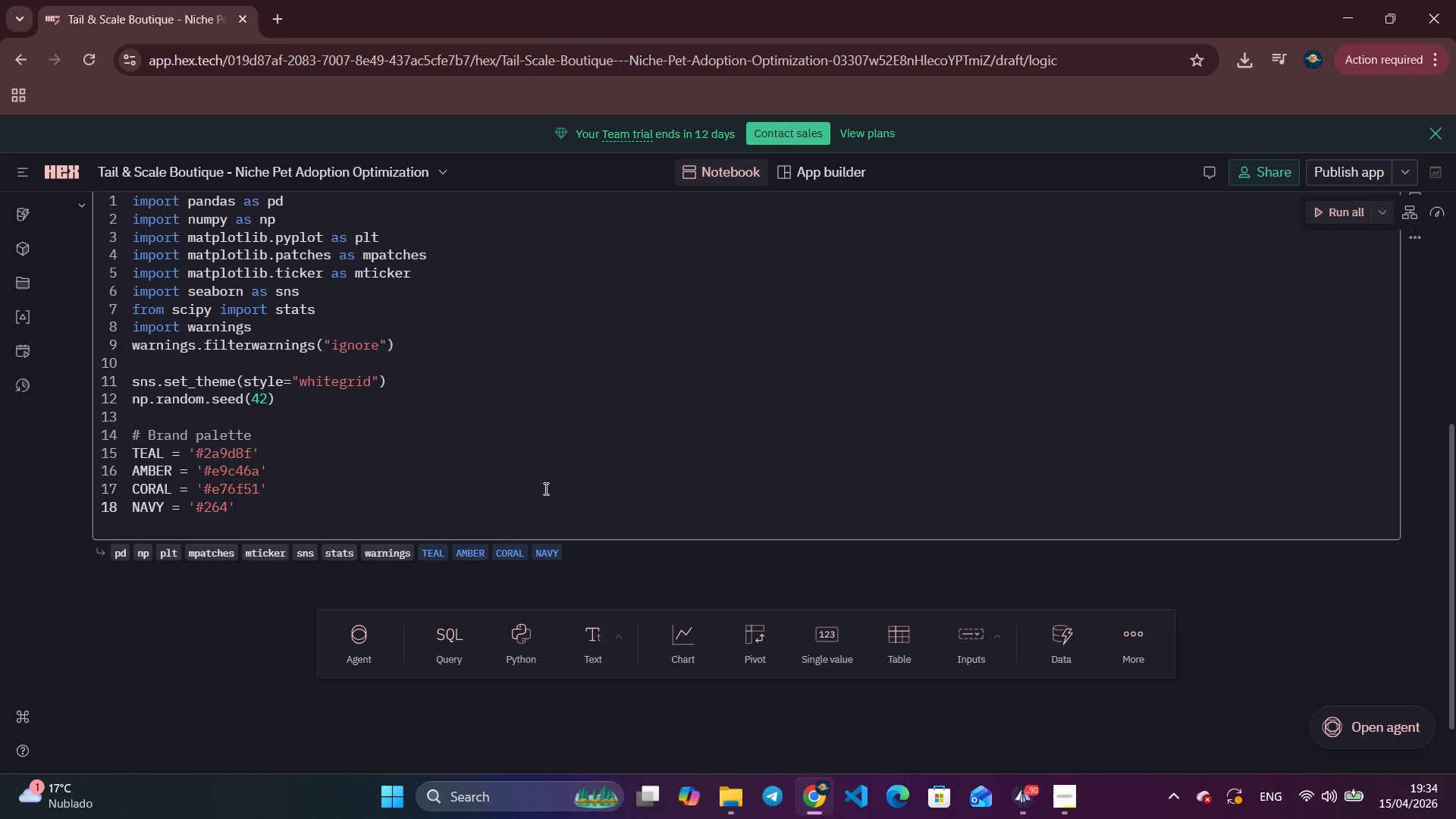 
key(Numpad4)
 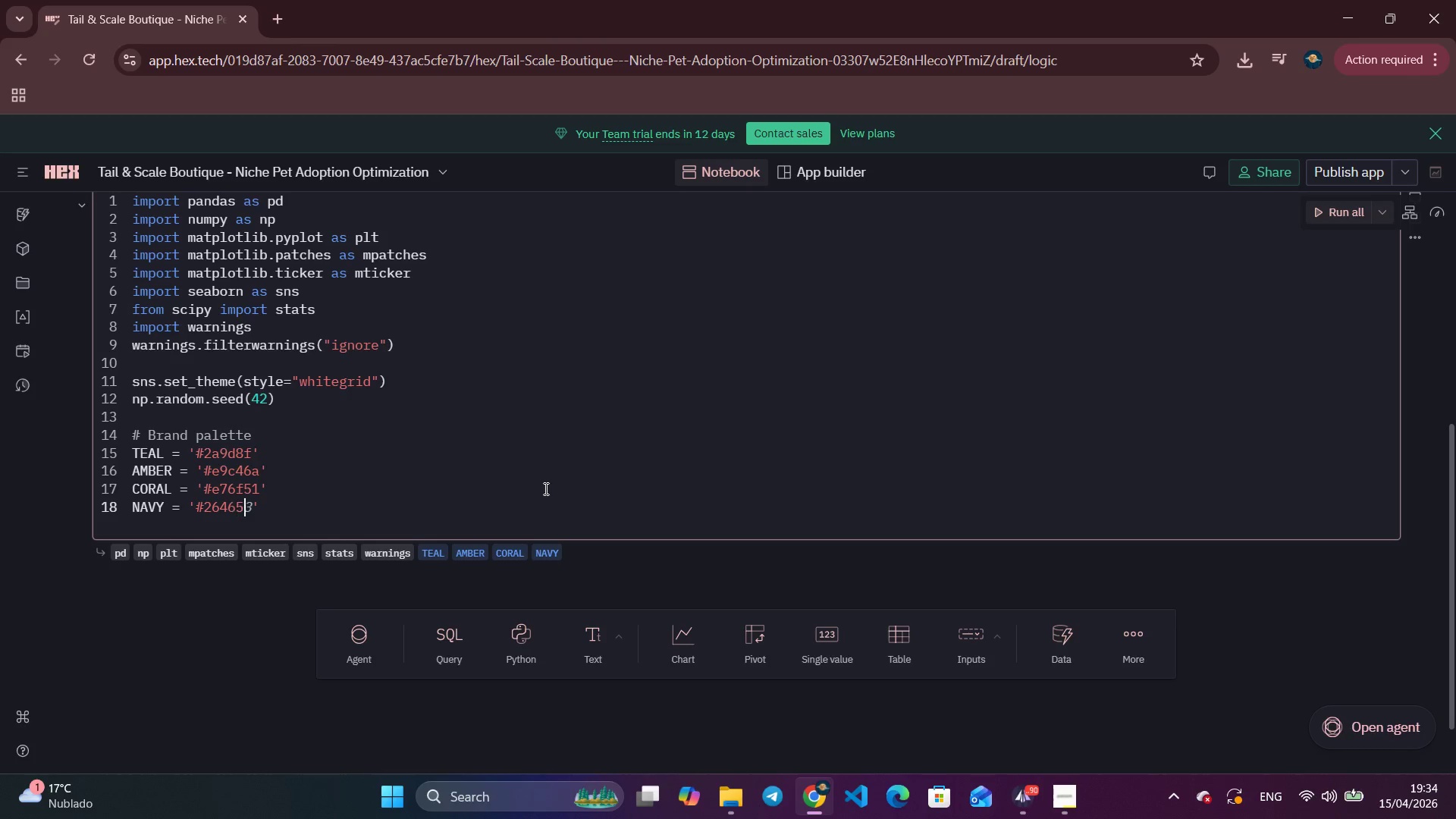 
key(Numpad6)
 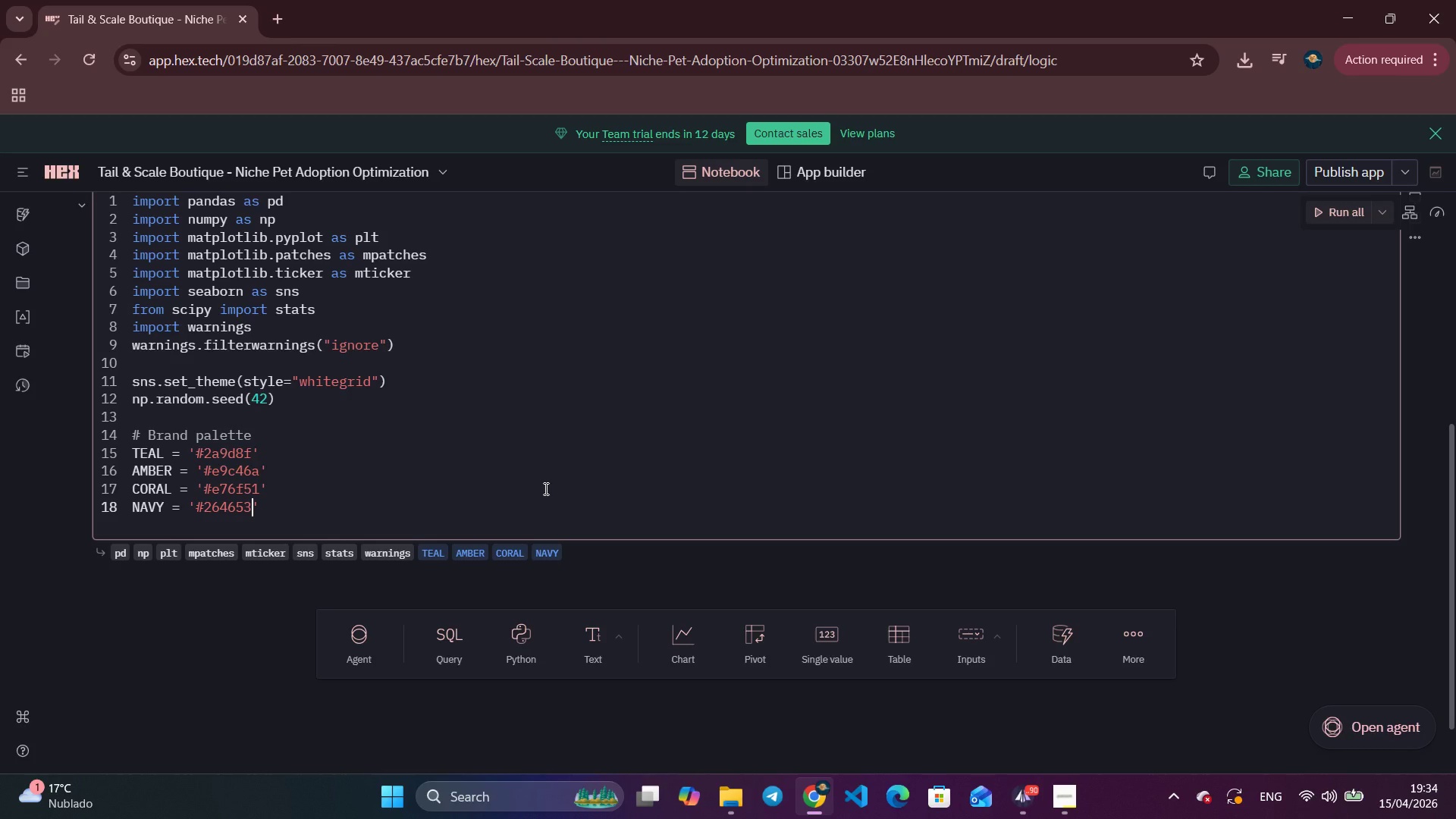 
key(Numpad5)
 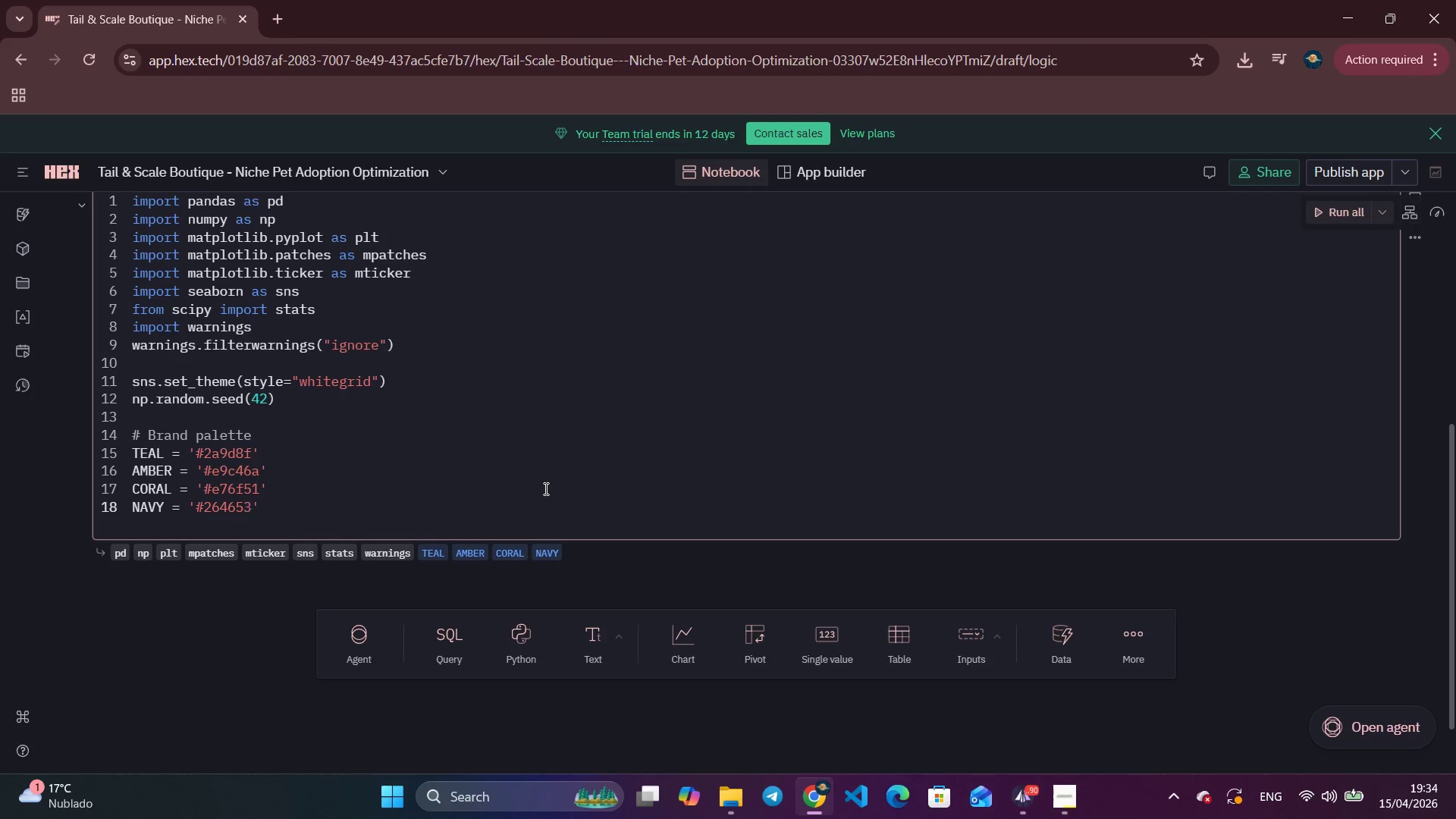 
key(Numpad3)
 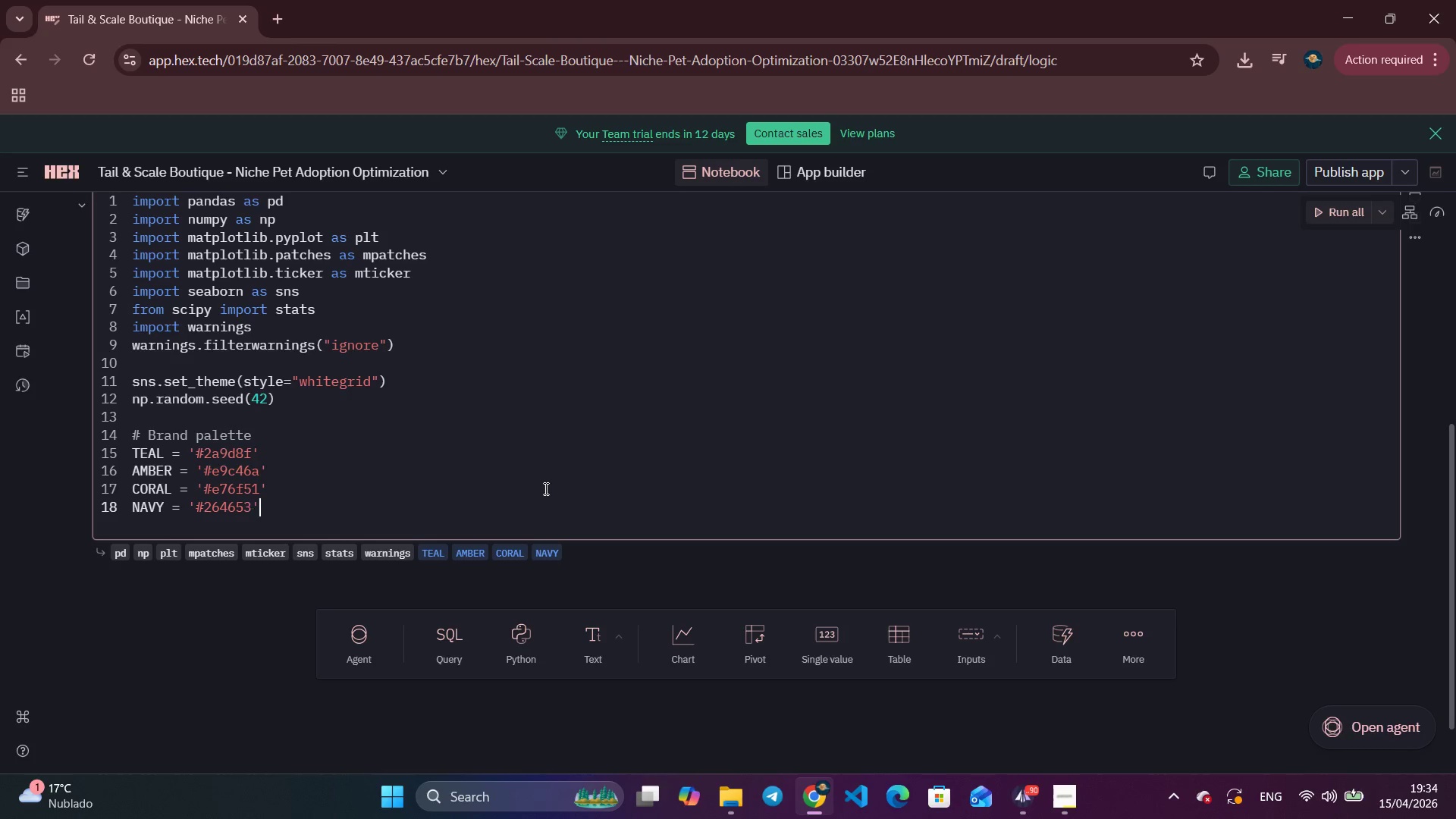 
key(ArrowRight)
 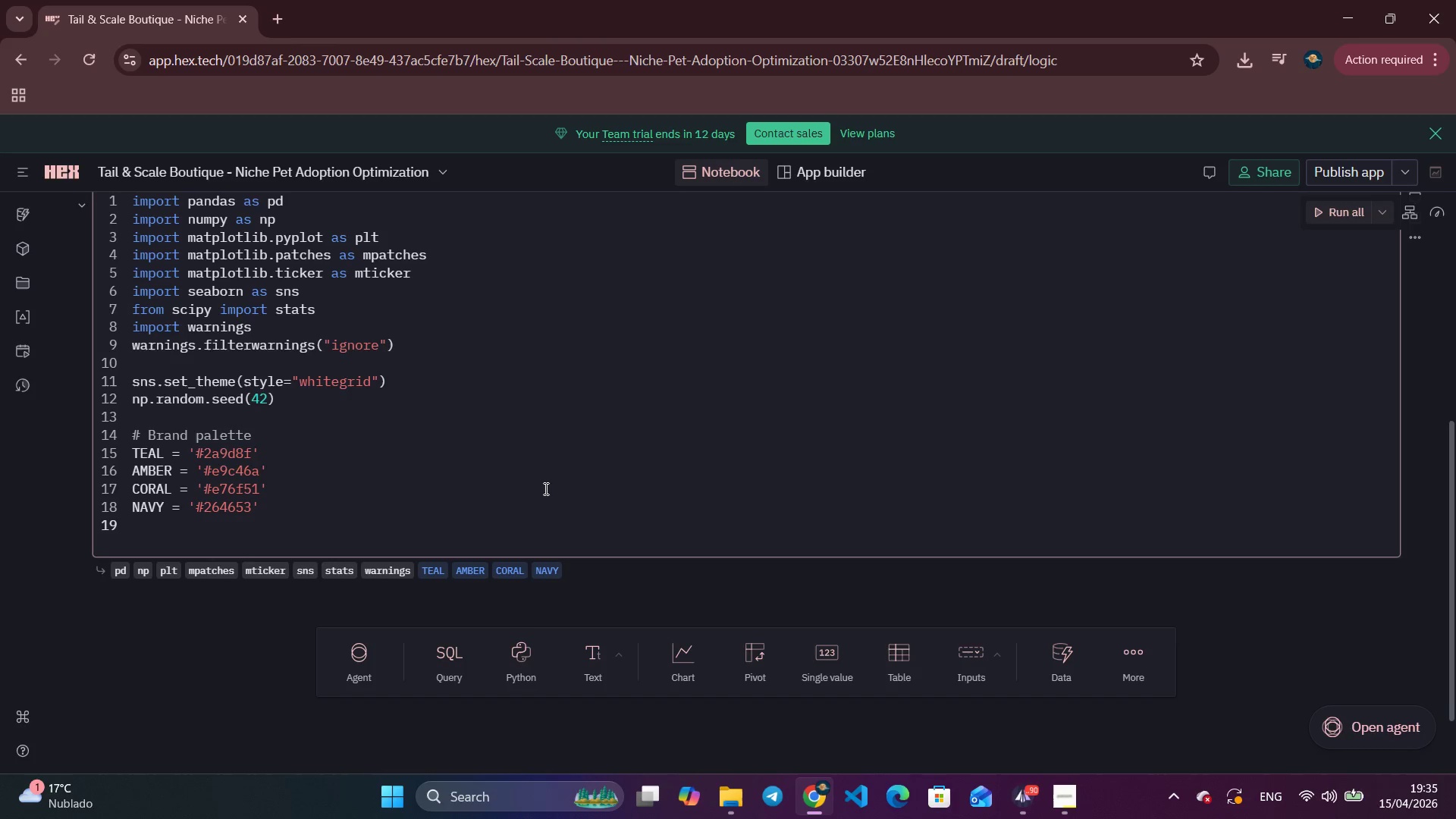 
key(Enter)
 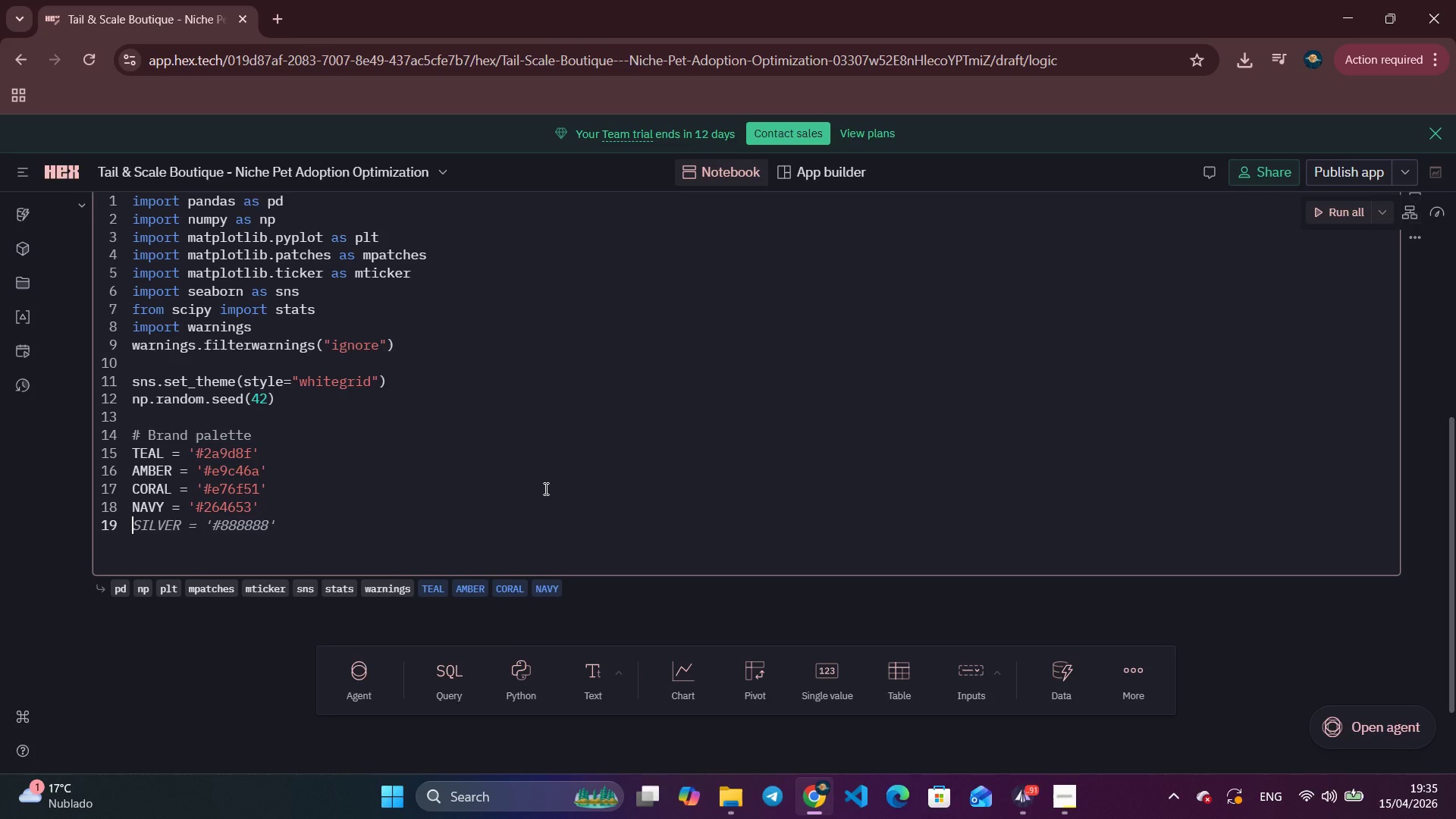 
type(sa)
key(Backspace)
key(Backspace)
type(SAGE = '8AB8A8)
key(Backspace)
key(Backspace)
key(Backspace)
key(Backspace)
key(Backspace)
key(Backspace)
type(3)
key(Backspace)
type(#8a)
 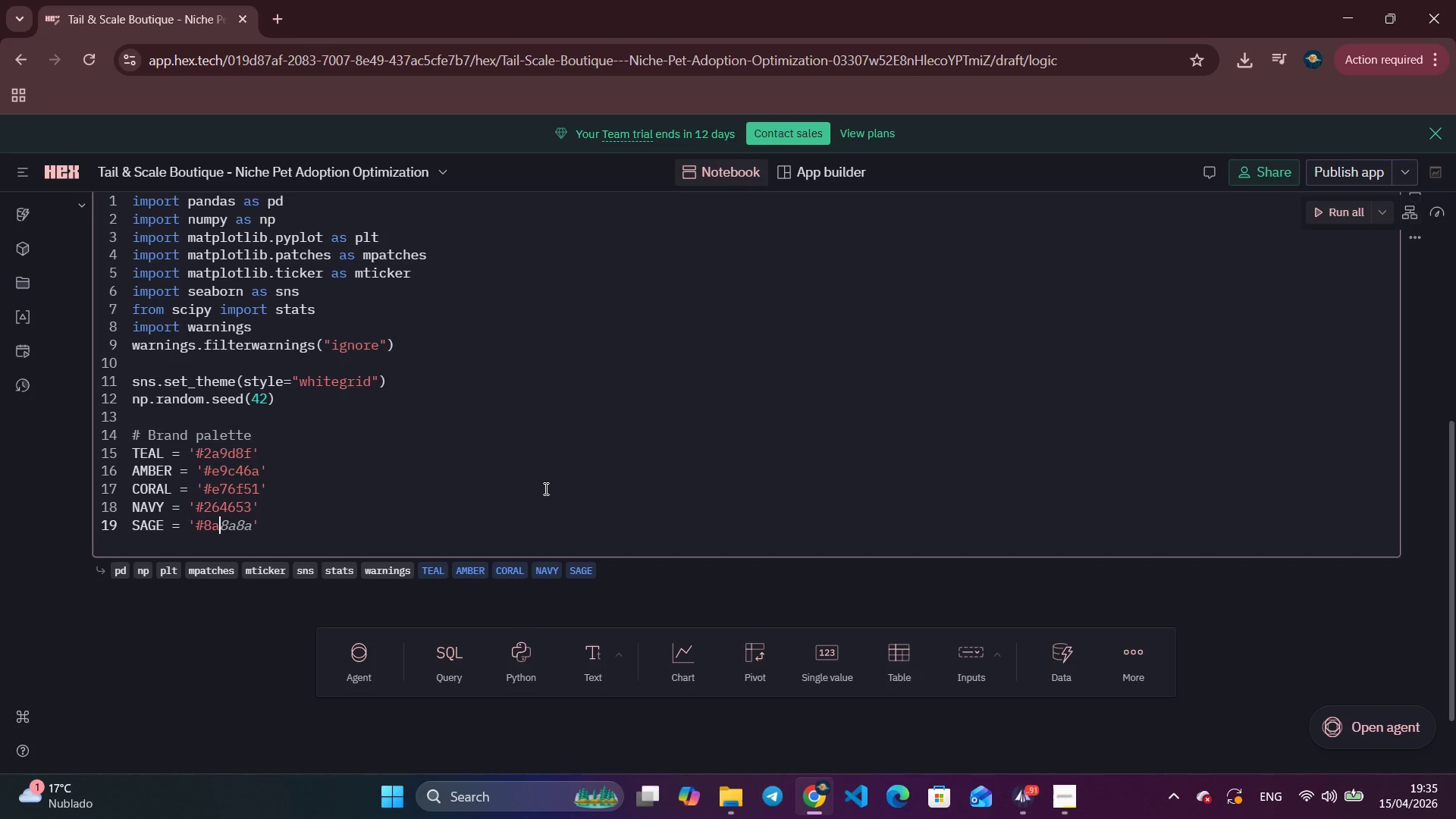 
wait(7.39)
 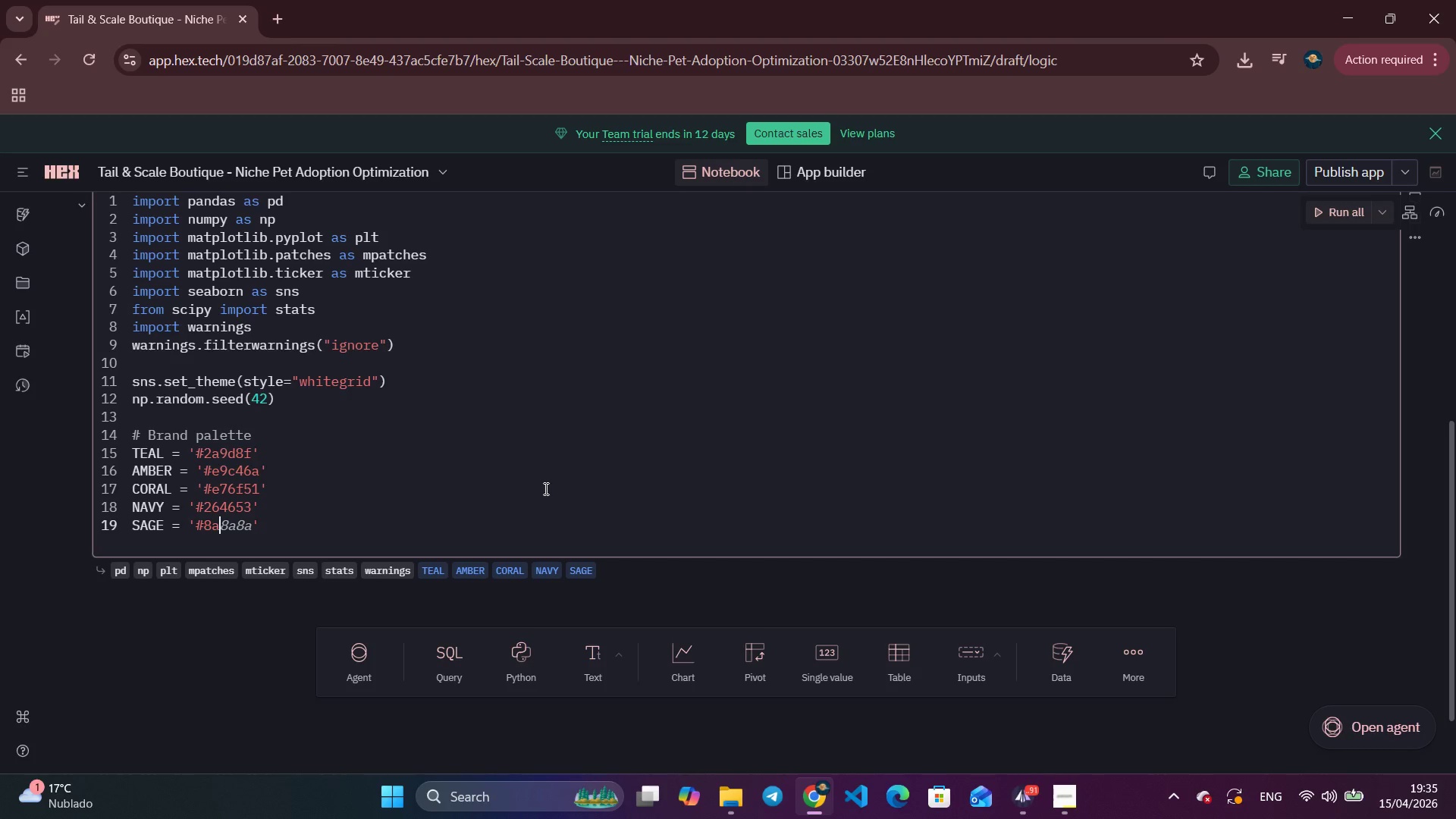 
key(B)
 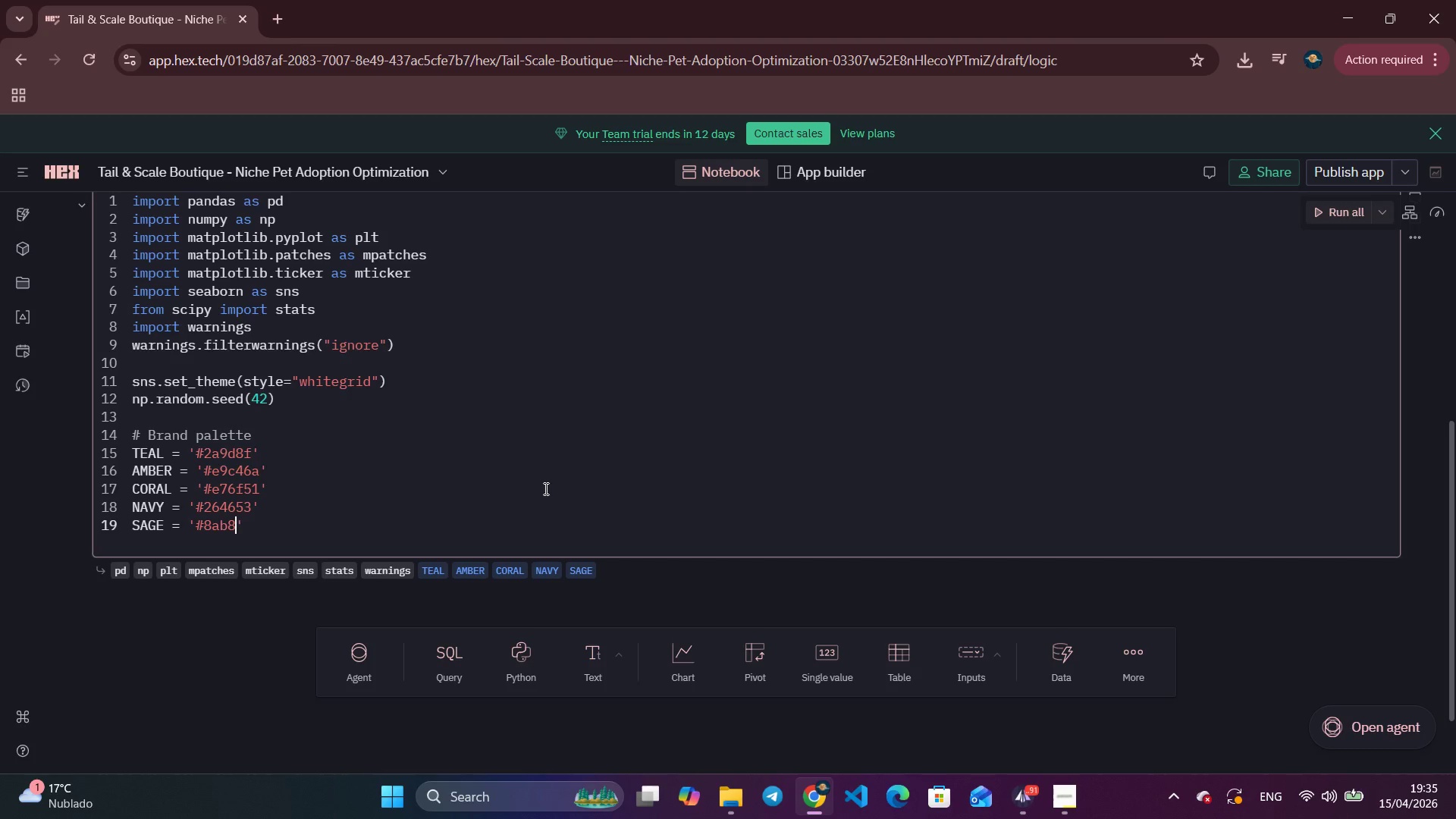 
key(Numpad8)
 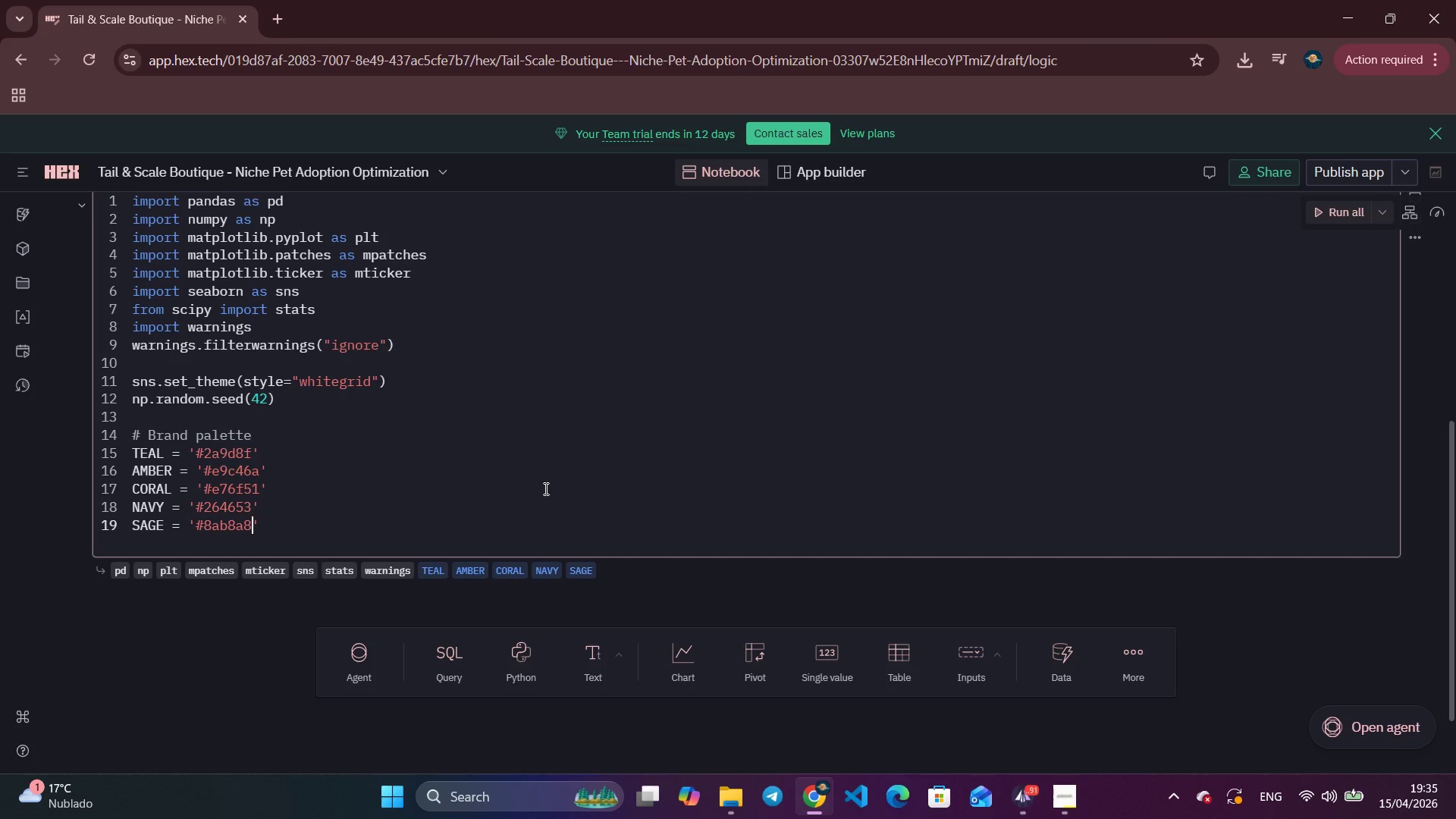 
key(A)
 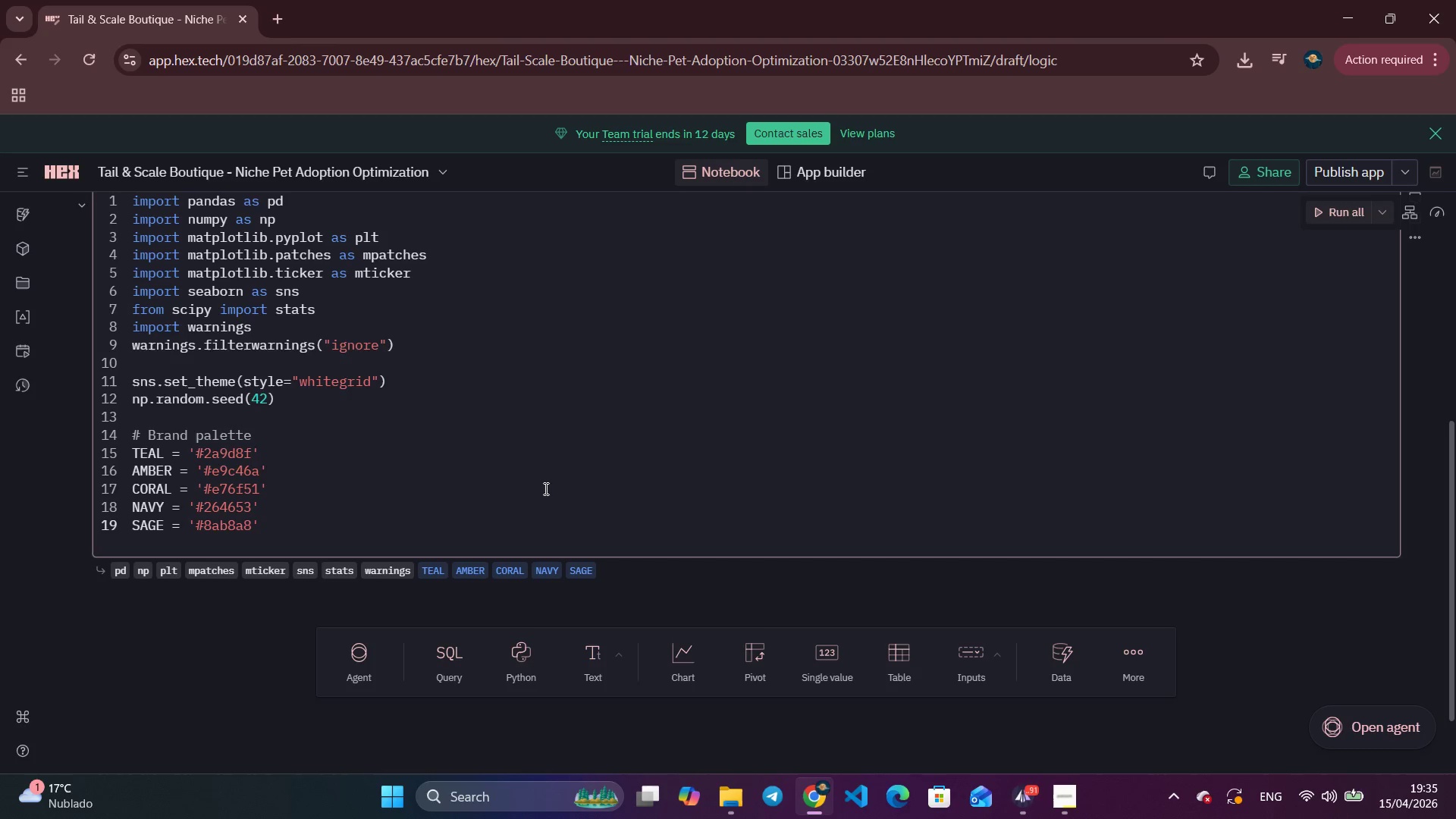 
key(Numpad8)
 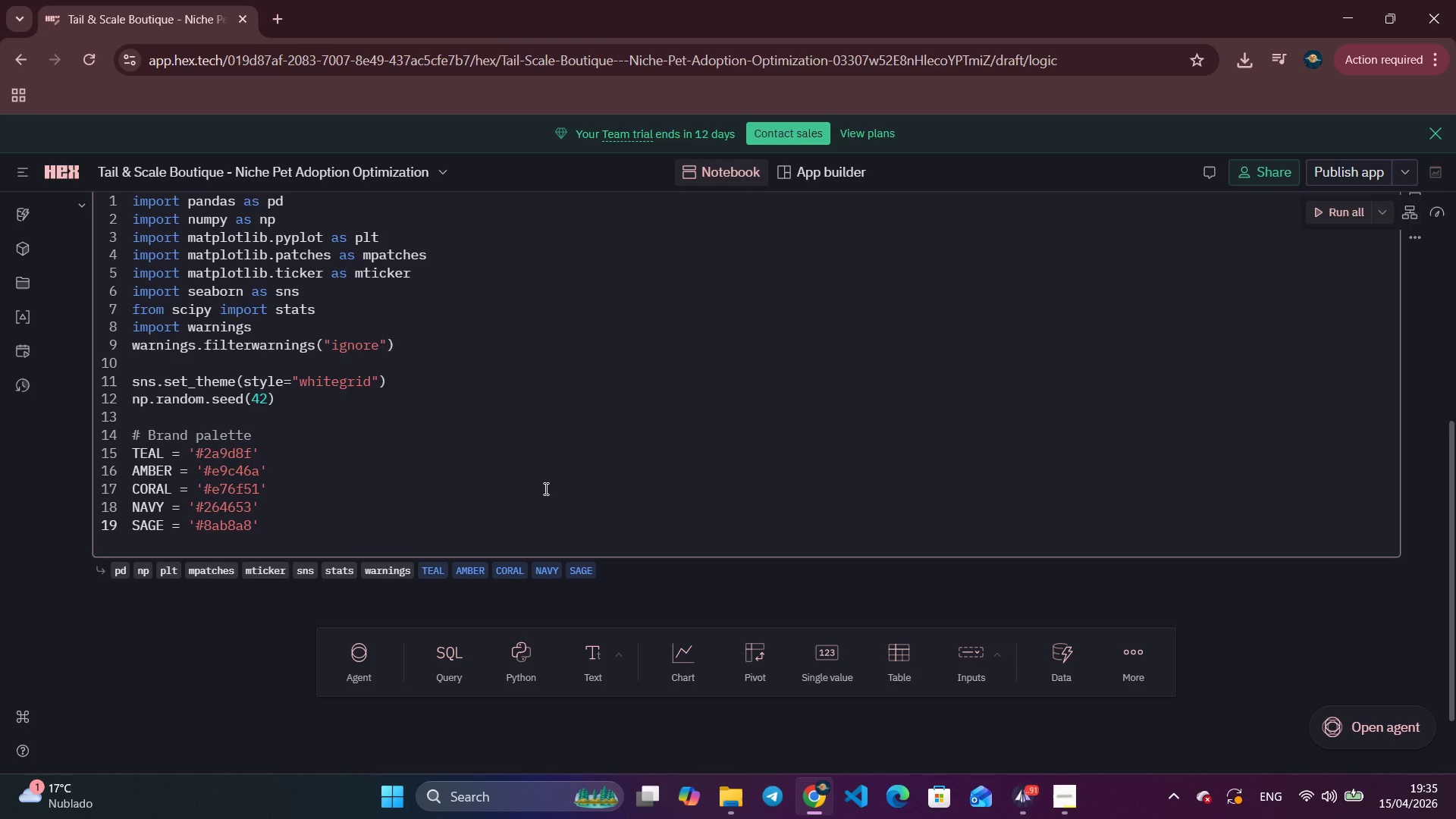 
key(ArrowRight)
 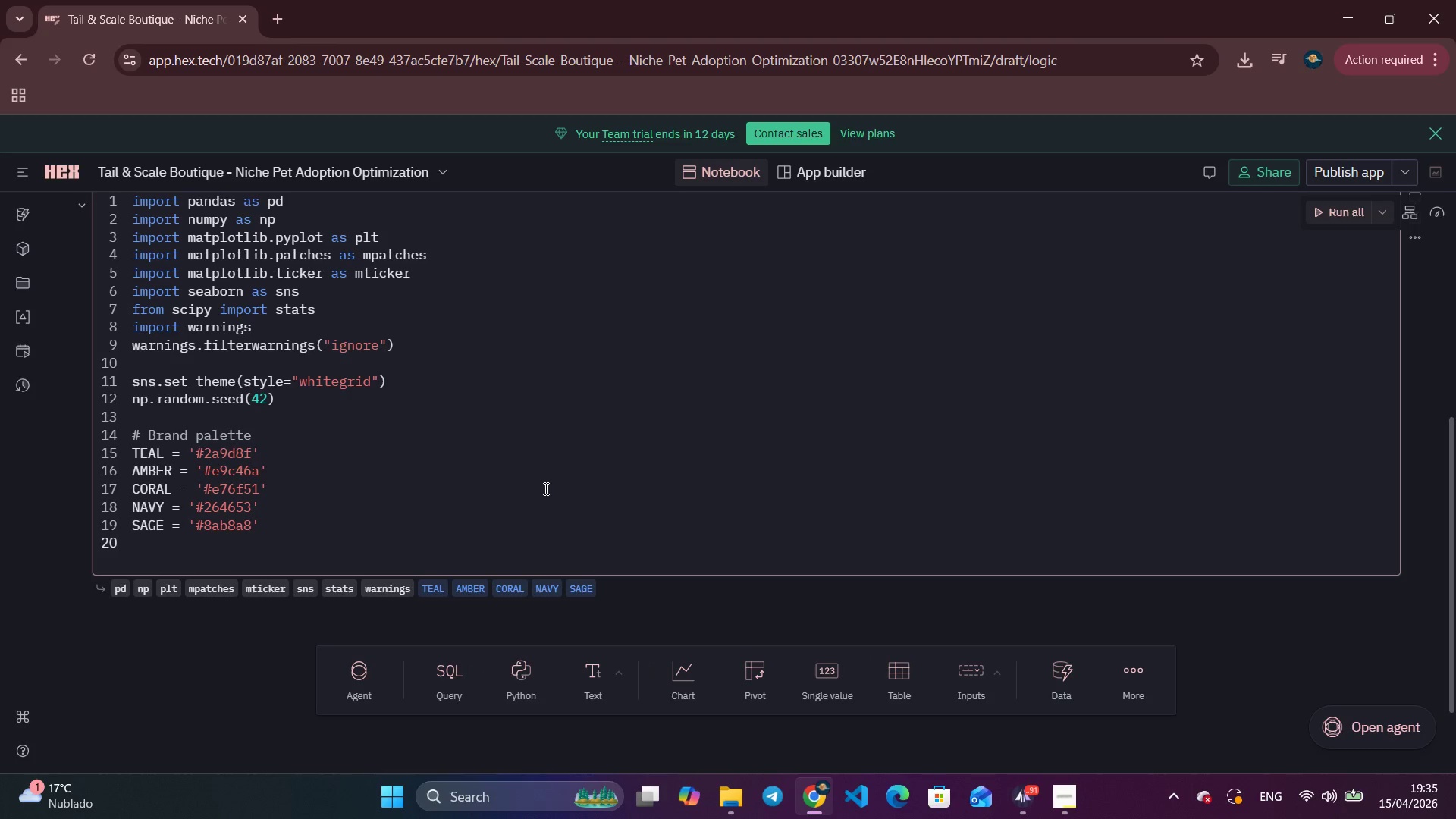 
key(Enter)
 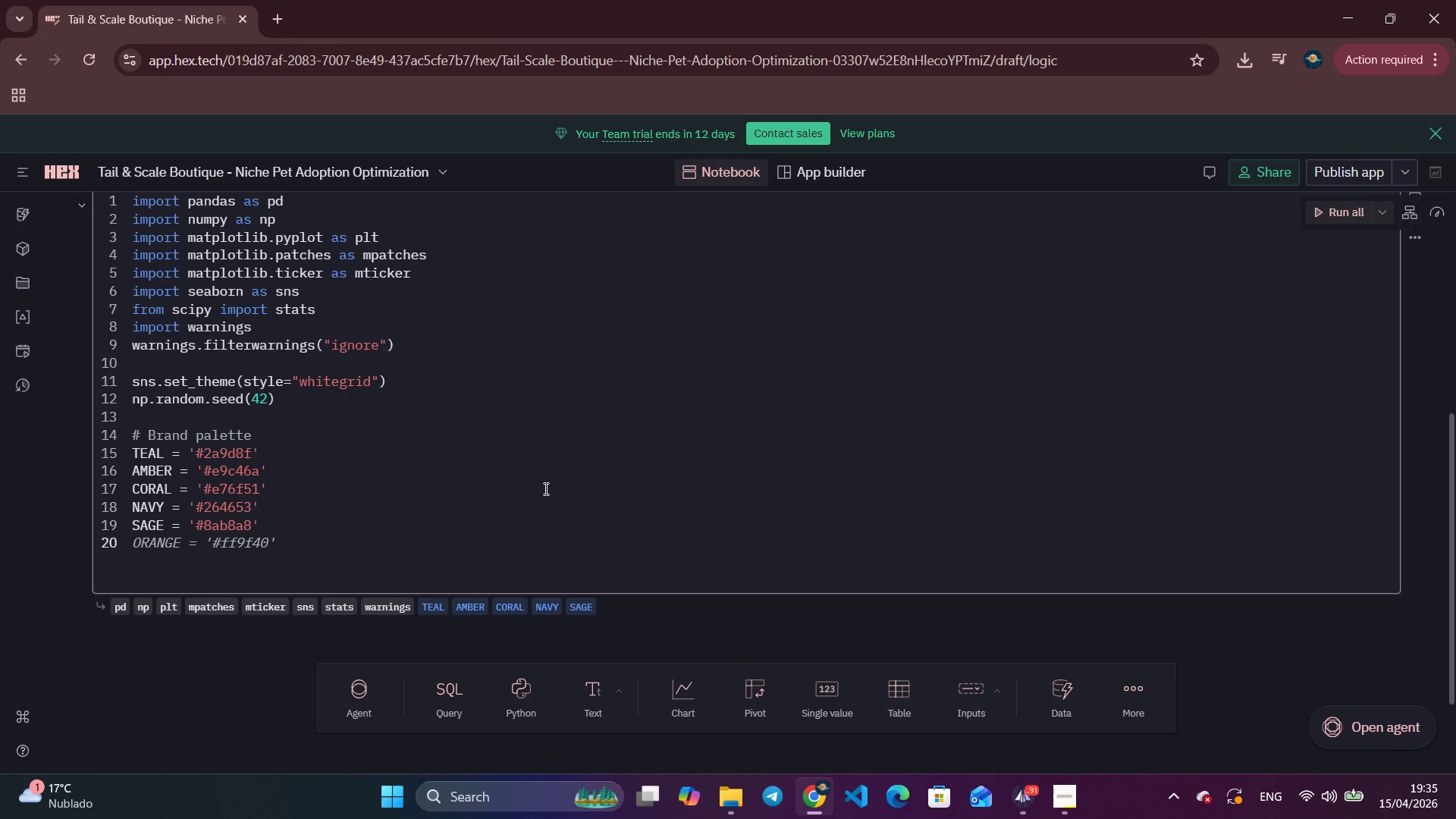 
key(CapsLock)
 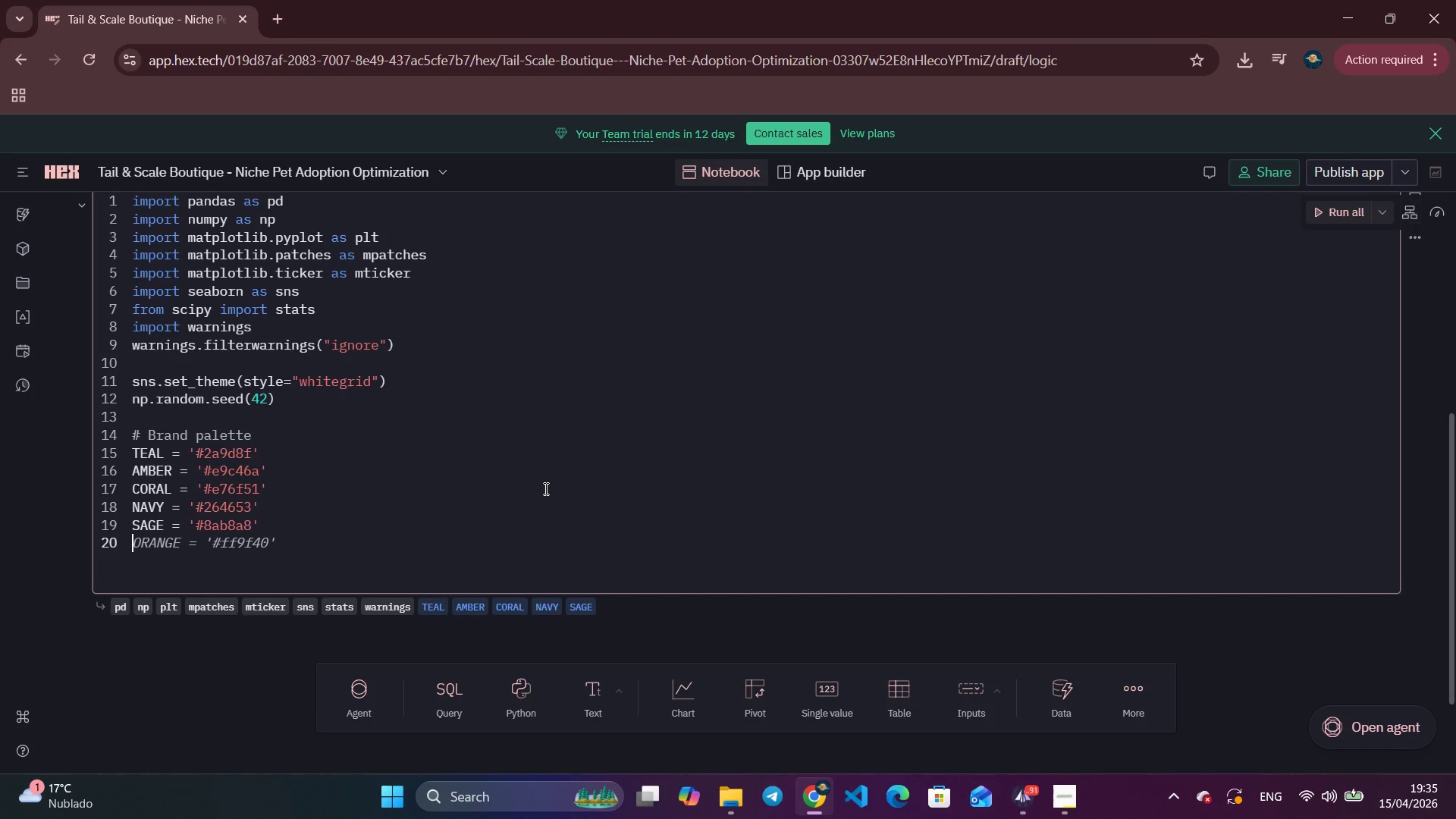 
type(PALETTE = )
key(Tab)
 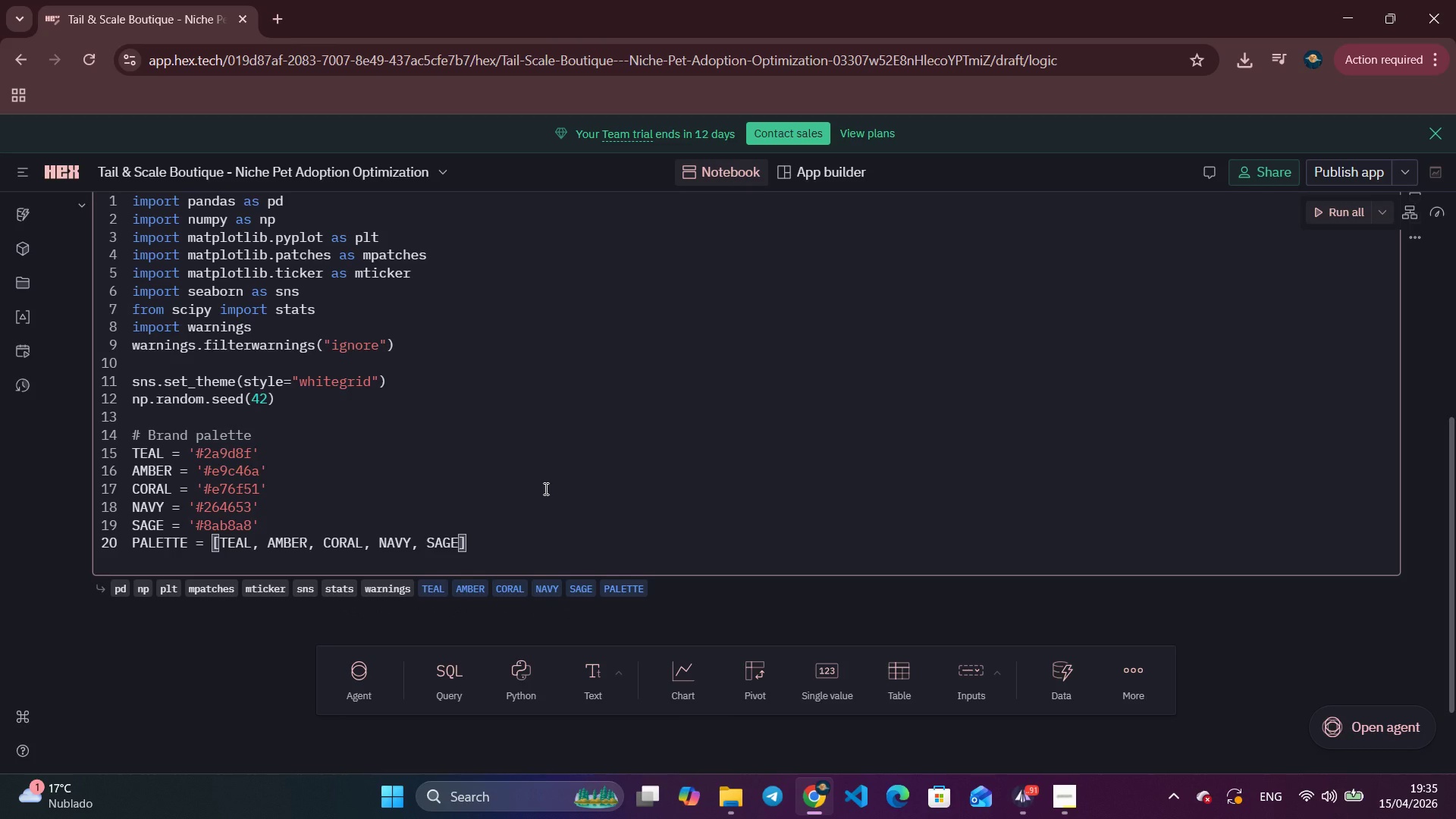 
wait(6.84)
 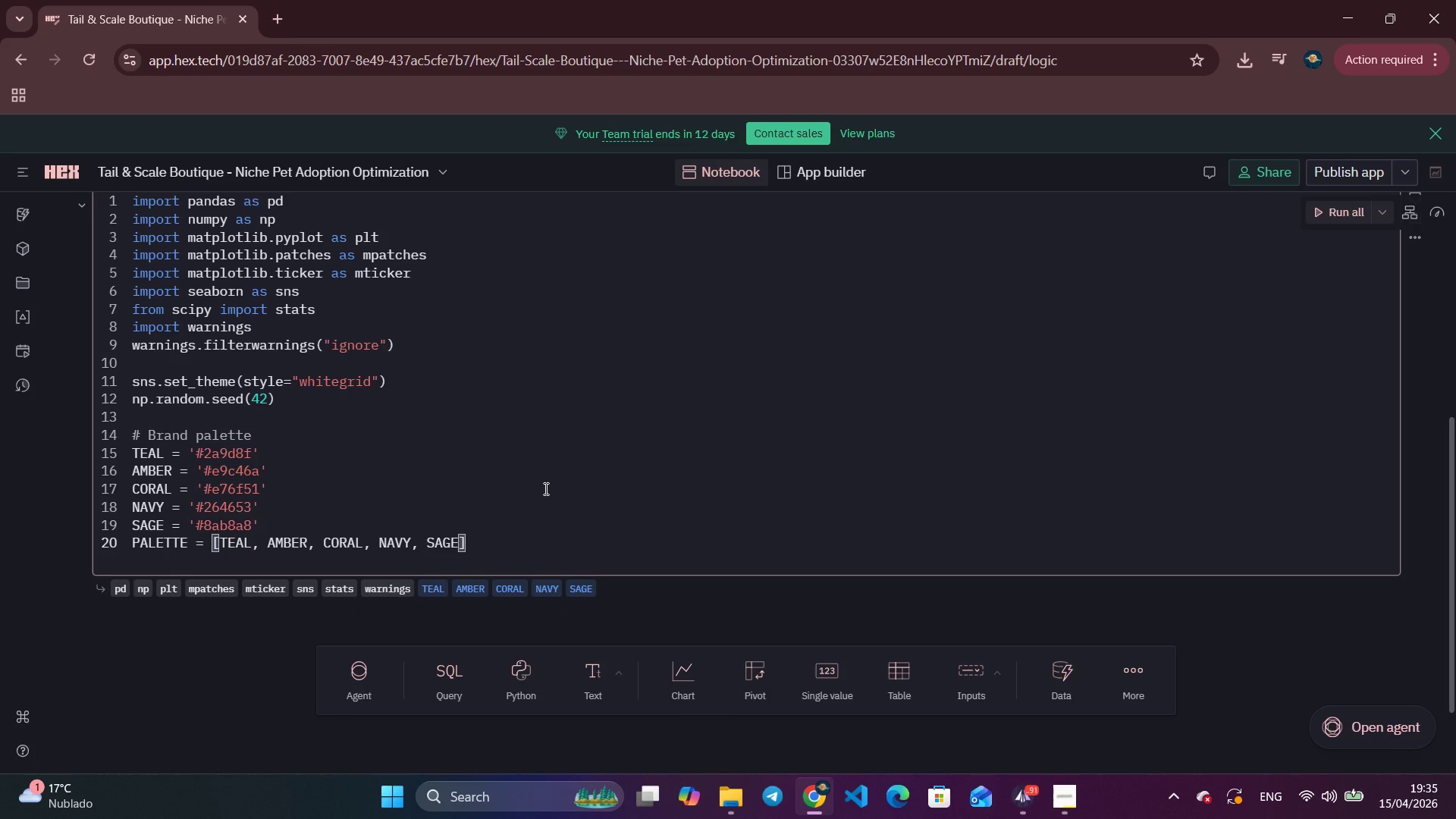 
key(Enter)
 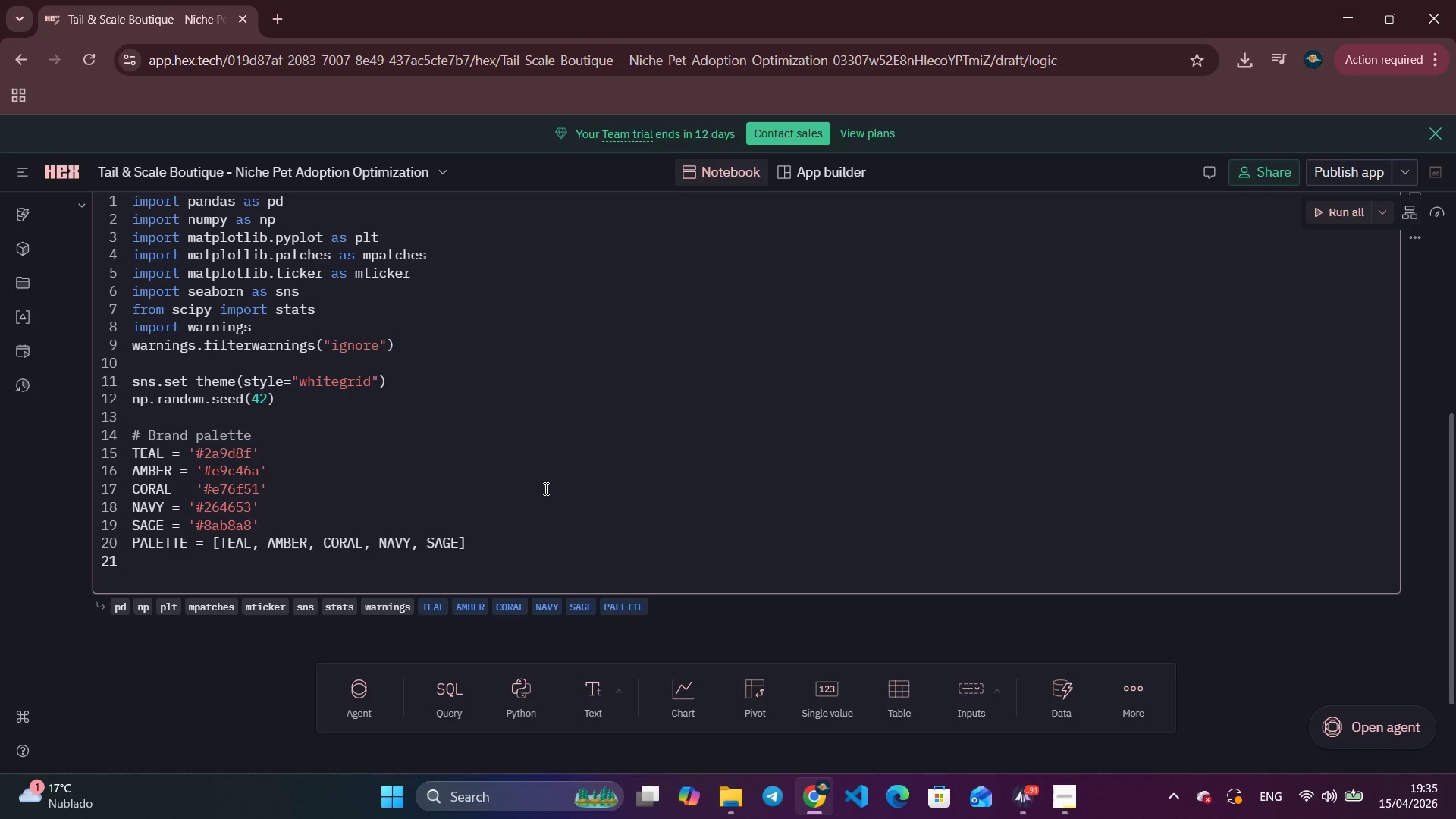 
type(GROUP_COLORS = ['Dog)
 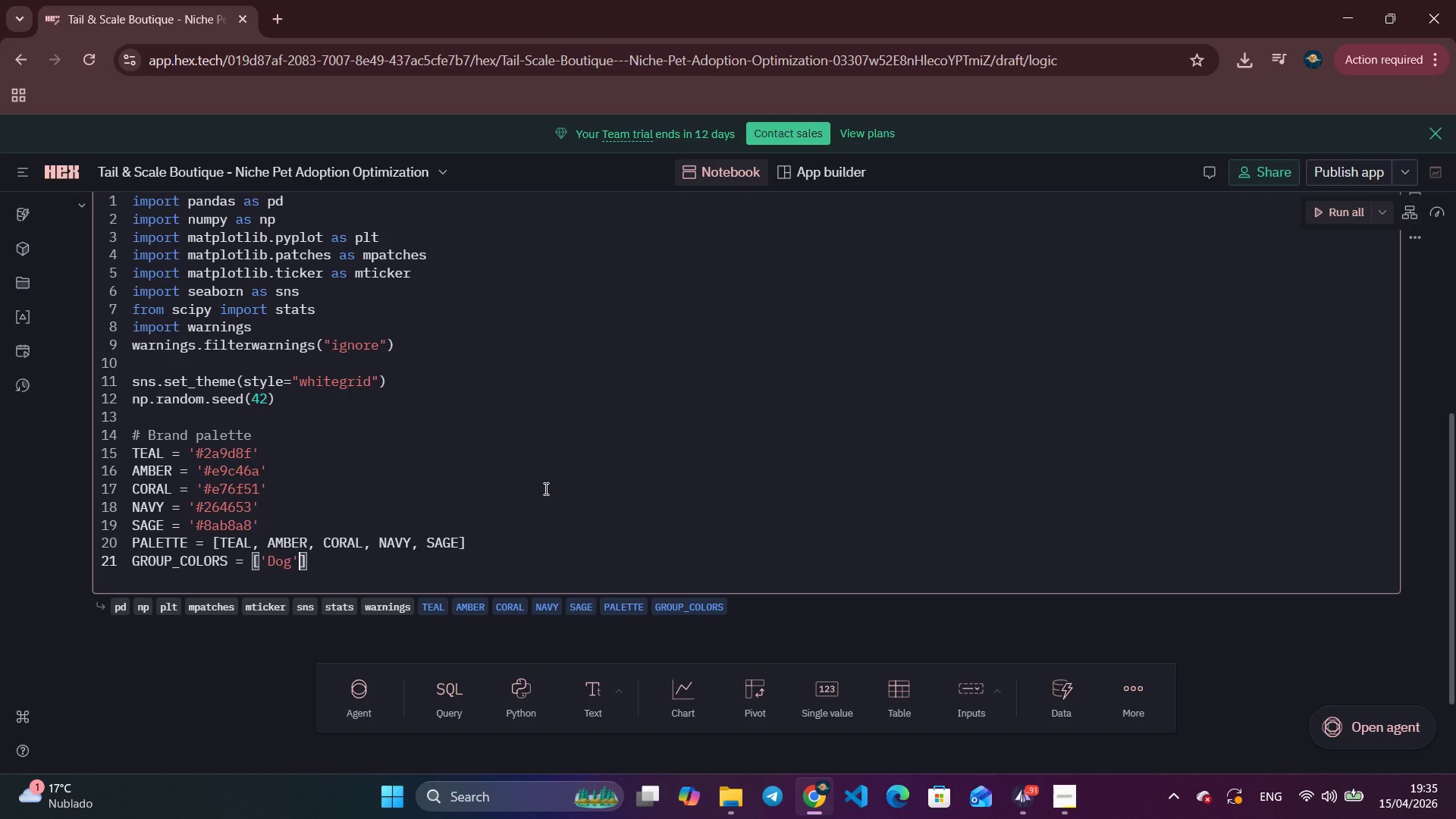 
key(ArrowRight)
 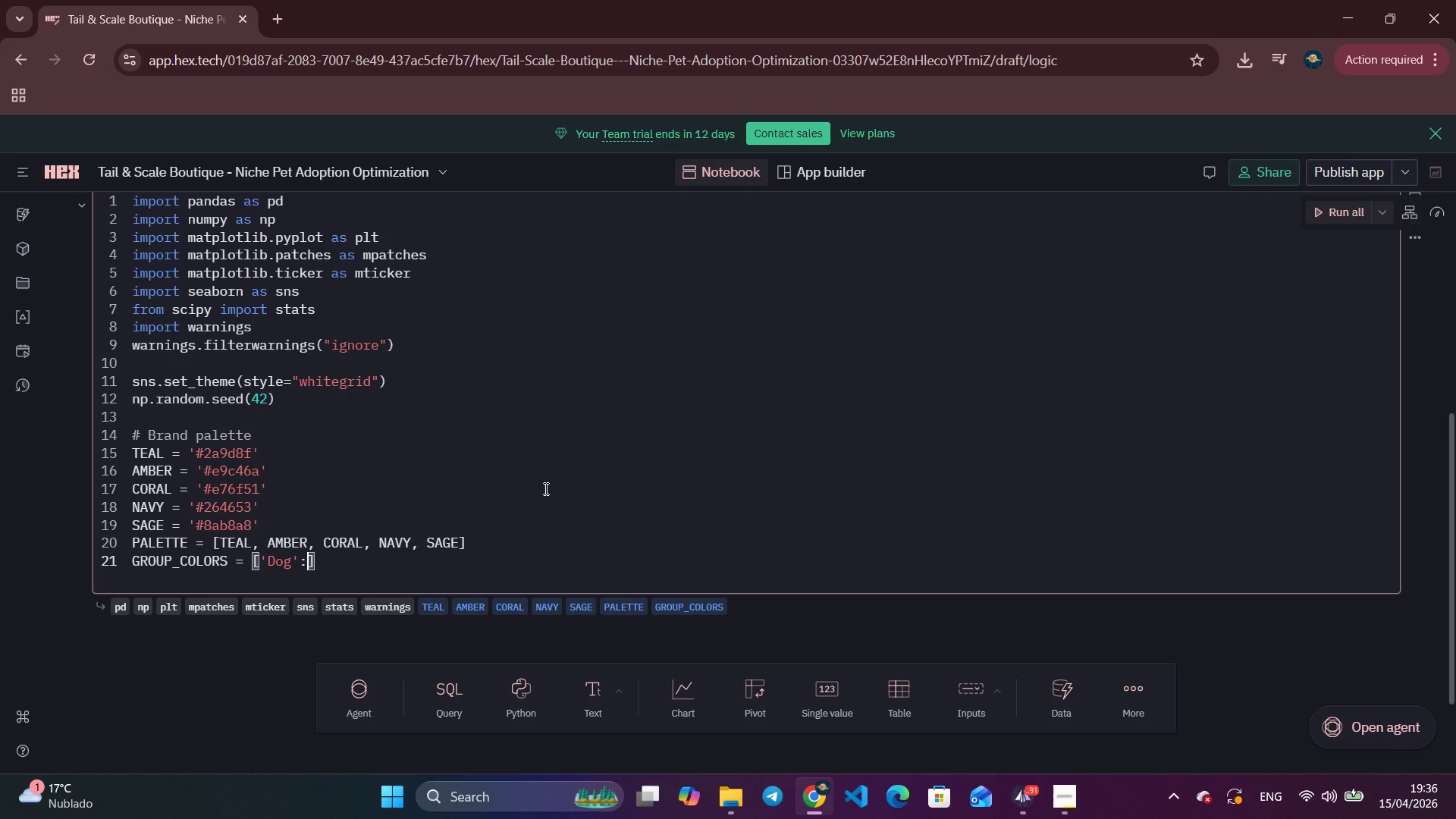 
type(: teal)
key(Backspace)
key(Backspace)
key(Backspace)
key(Backspace)
type(Tea)
 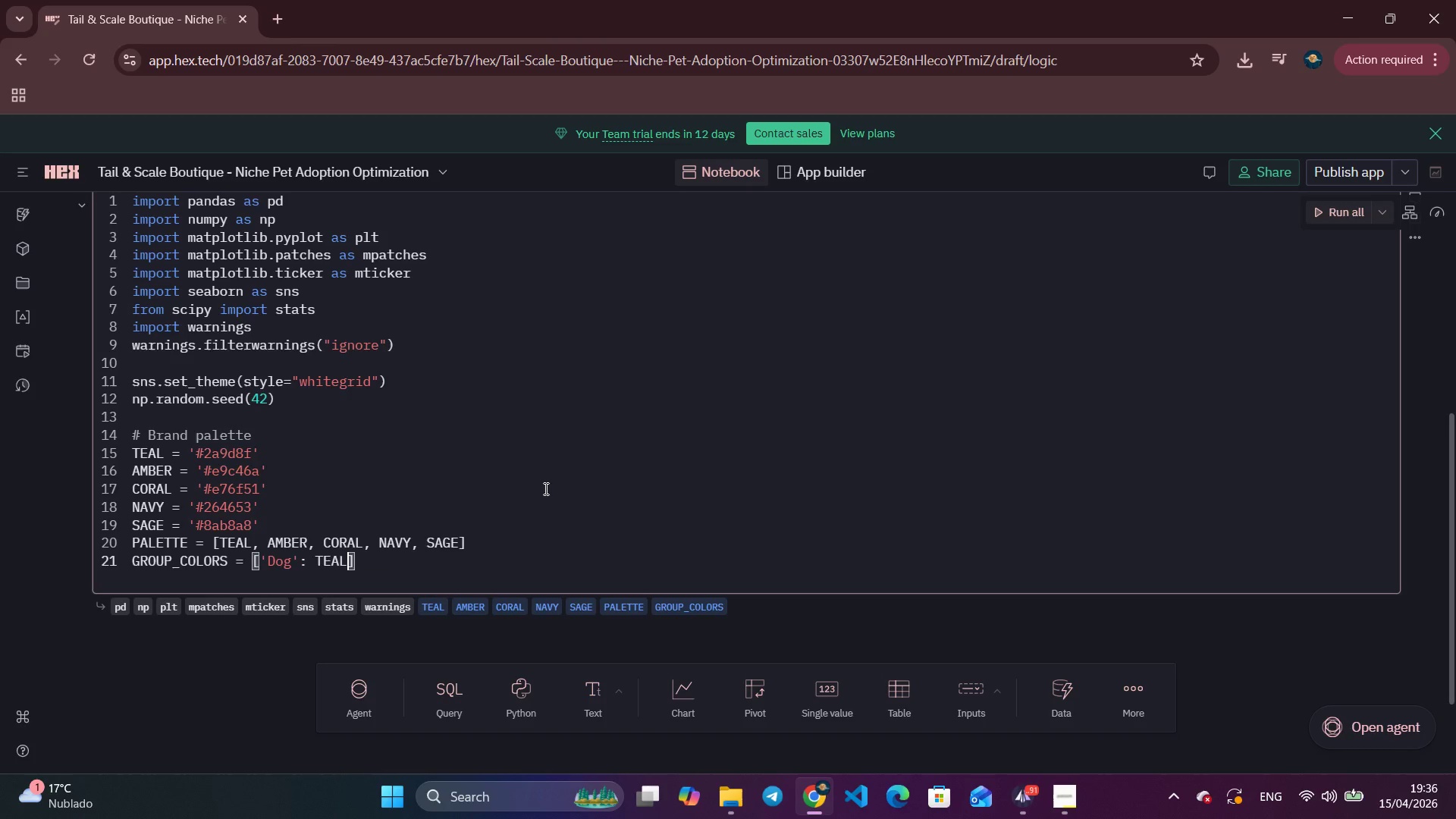 
key(Enter)
 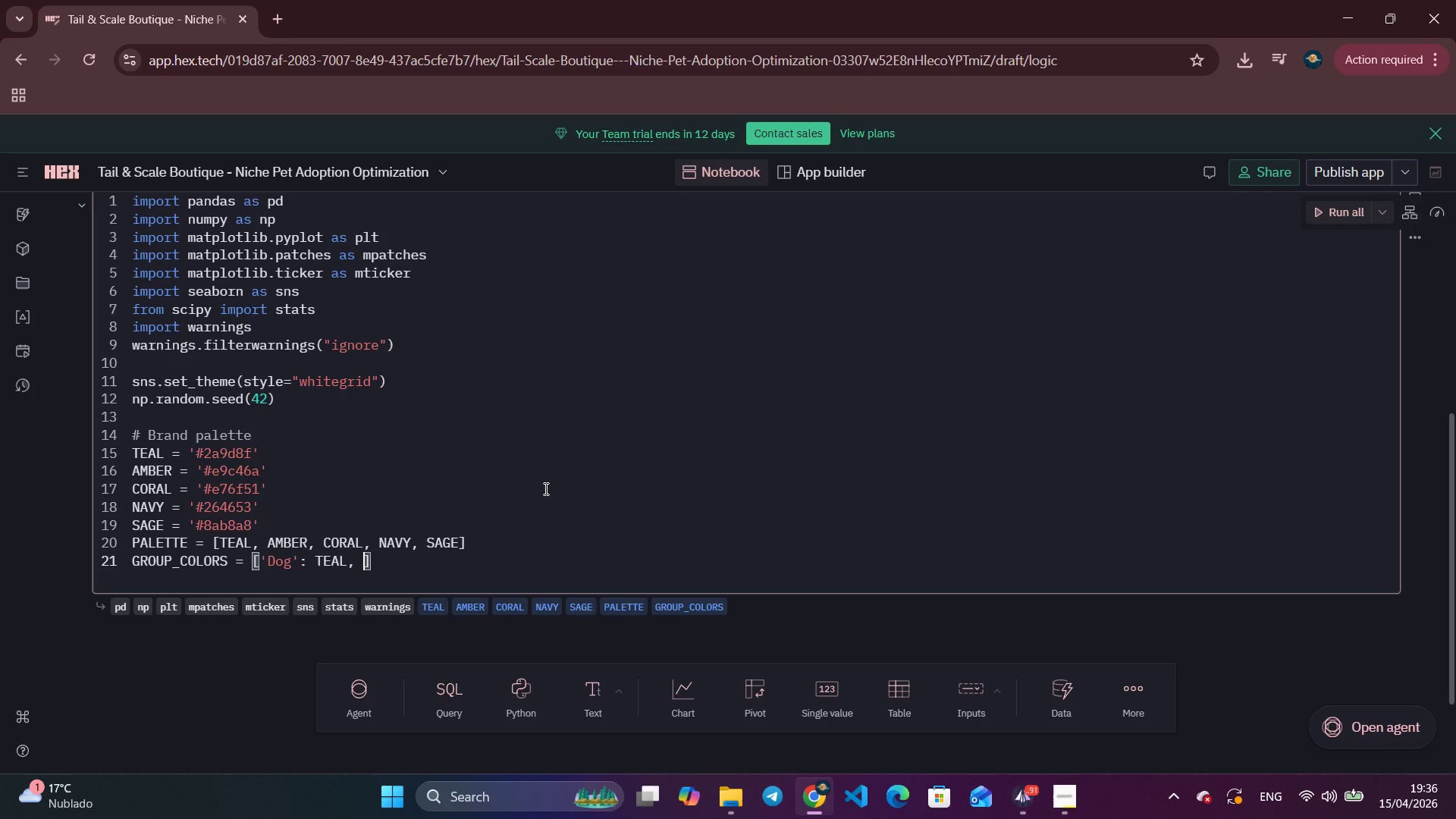 
type(, 'Cat)
 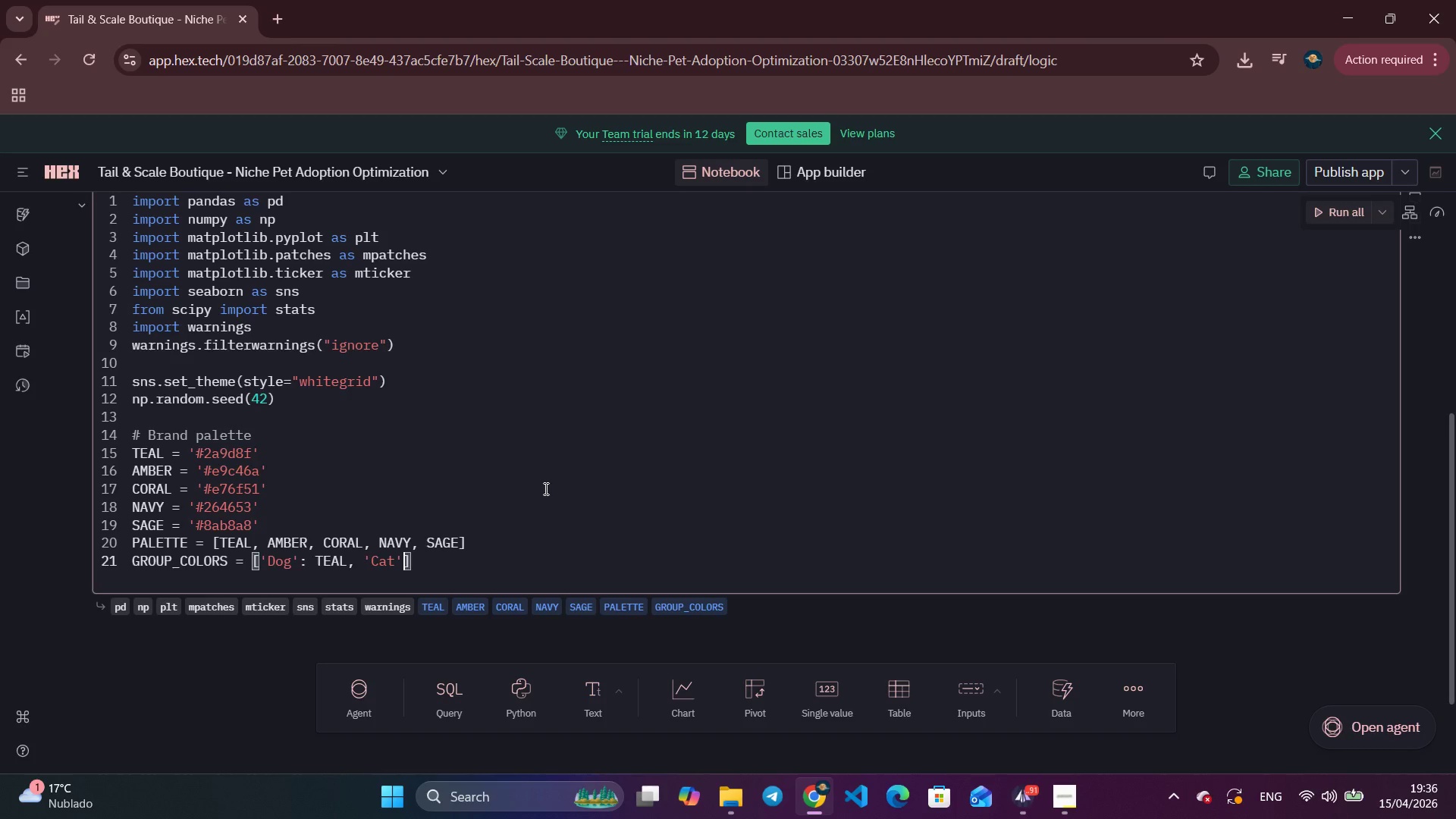 
key(ArrowRight)
 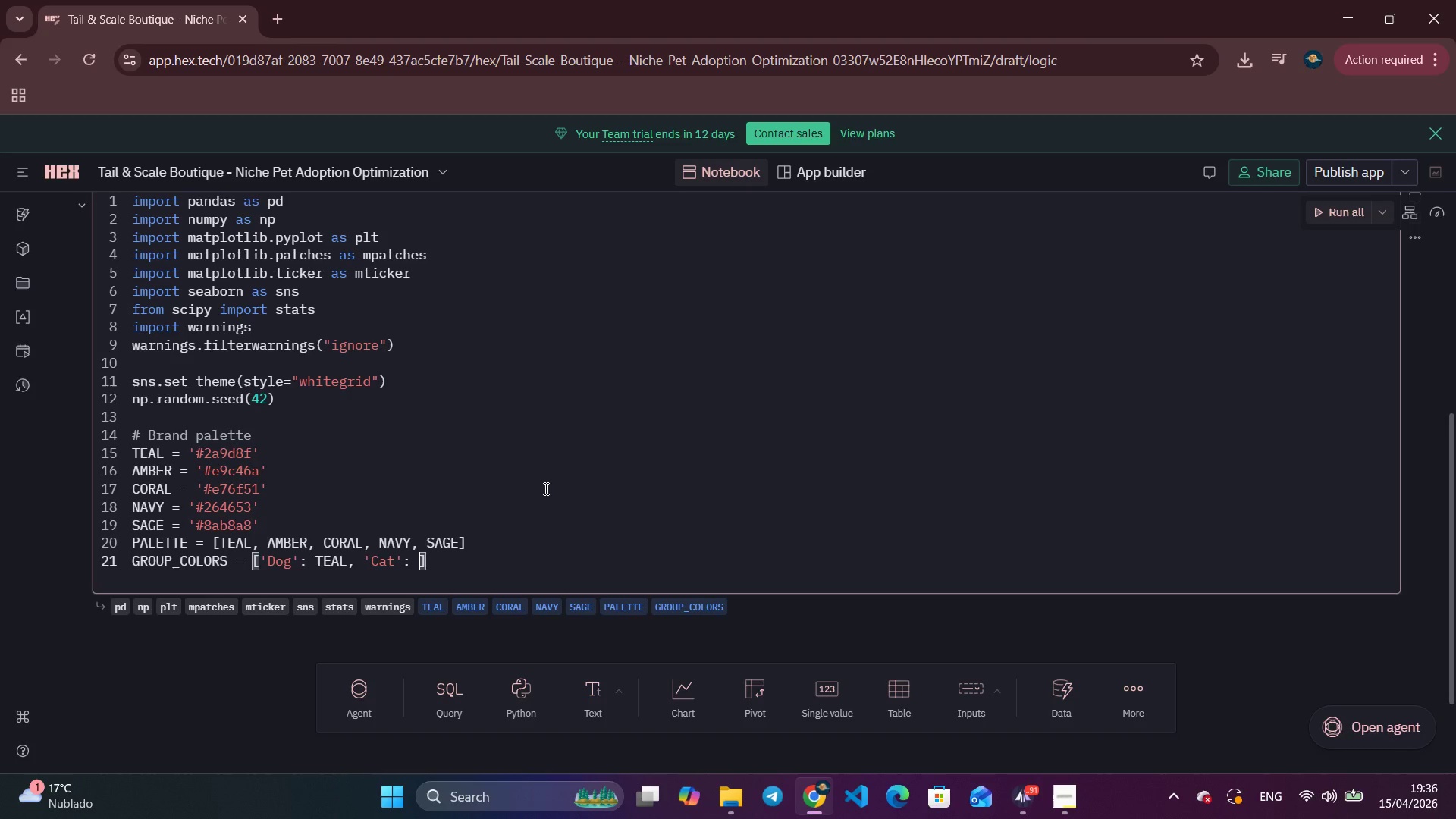 
type(: ')
key(Backspace)
type(AM4)
key(Backspace)
type(B)
 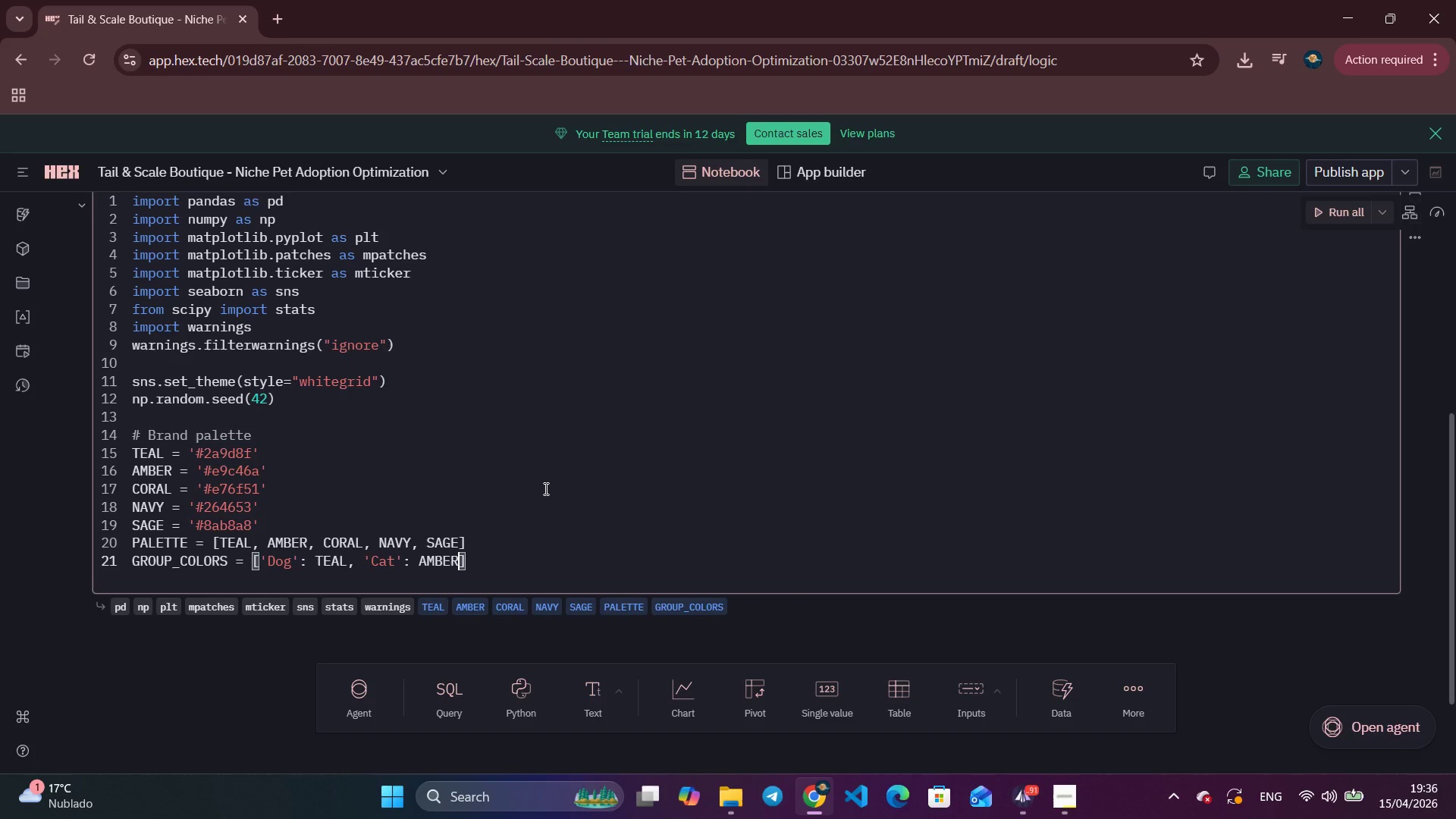 
key(Enter)
 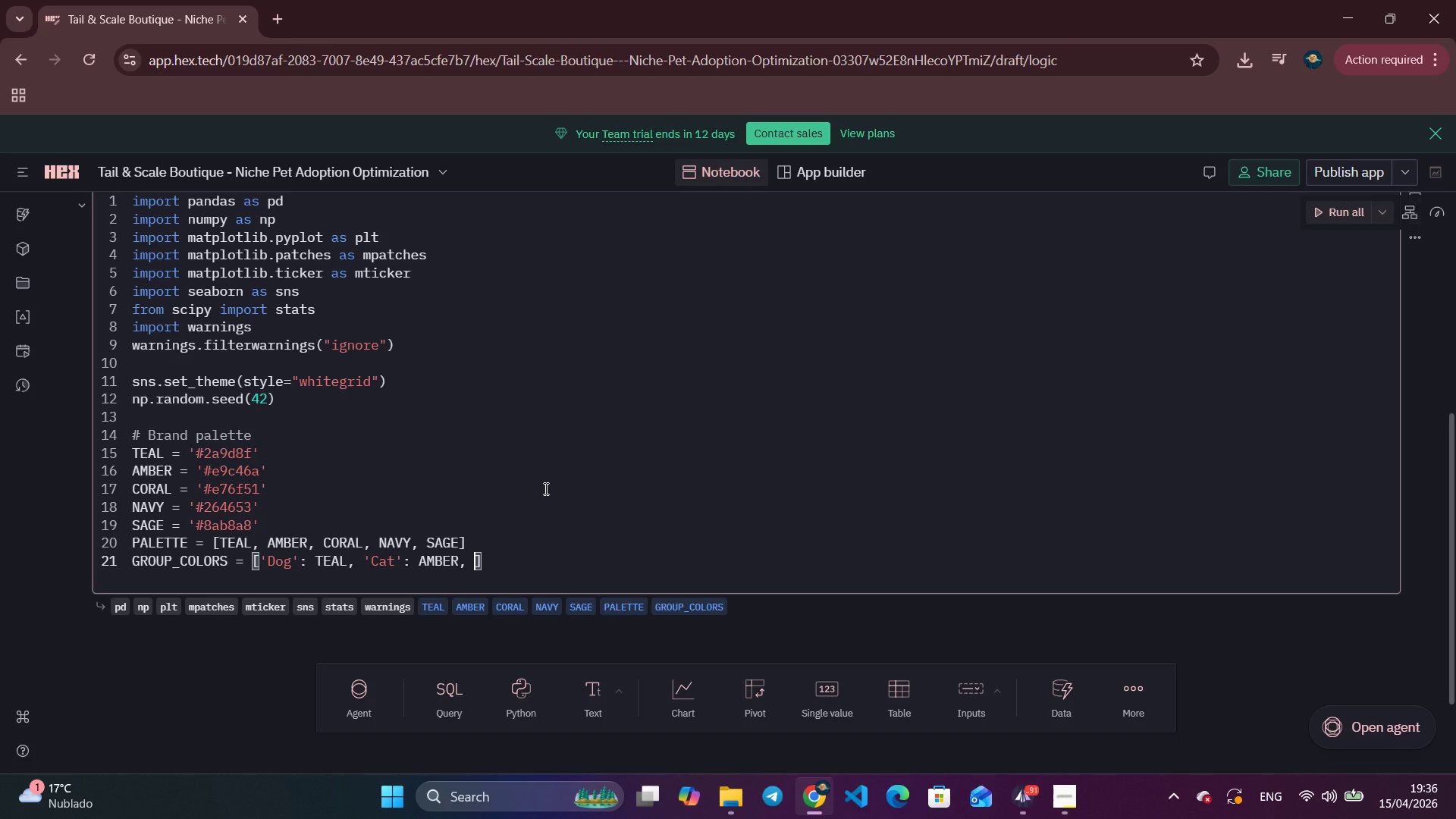 
type(, 'oth)
key(Backspace)
key(Backspace)
key(Backspace)
type(Other/Niche)
 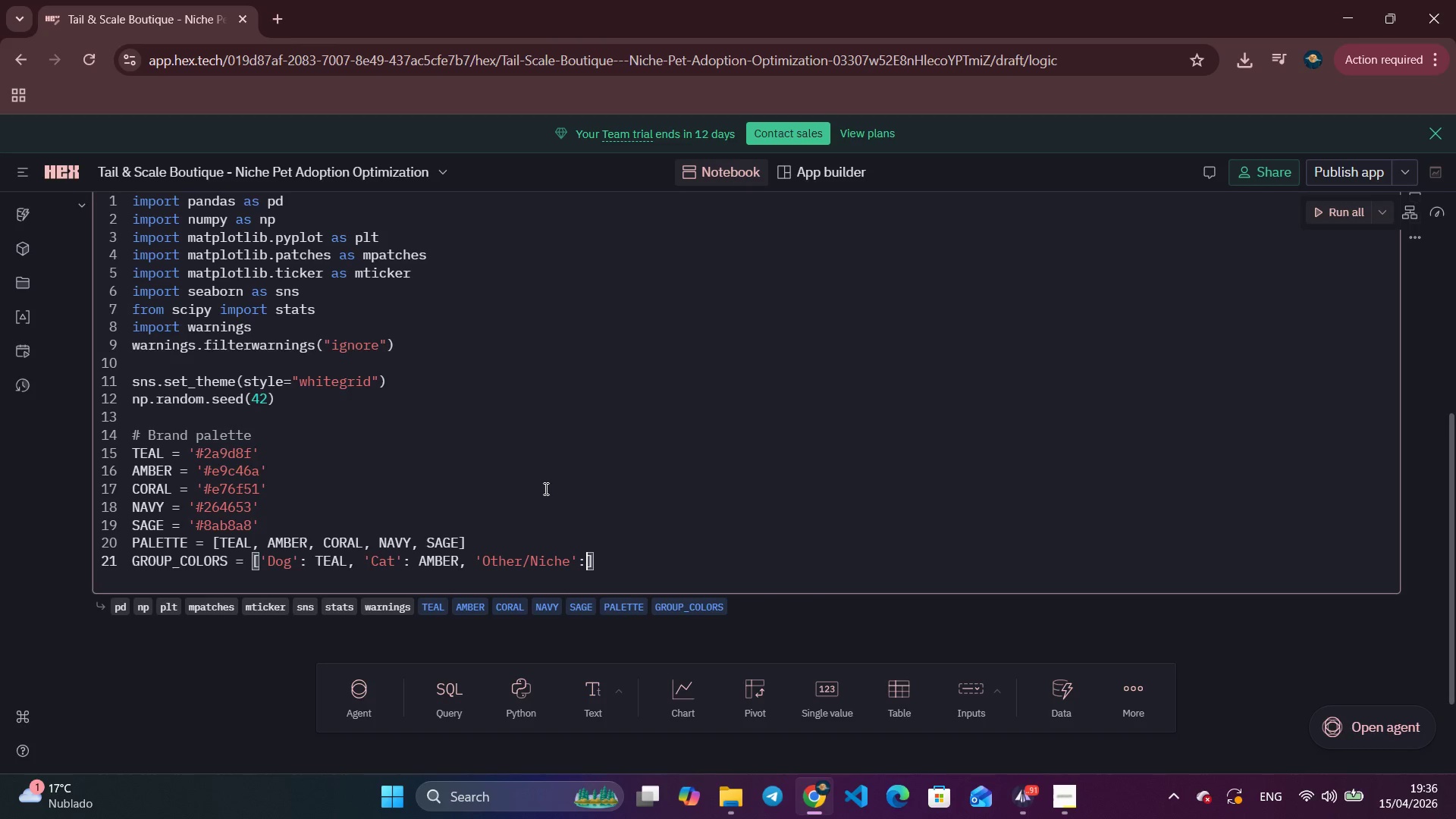 
key(ArrowRight)
 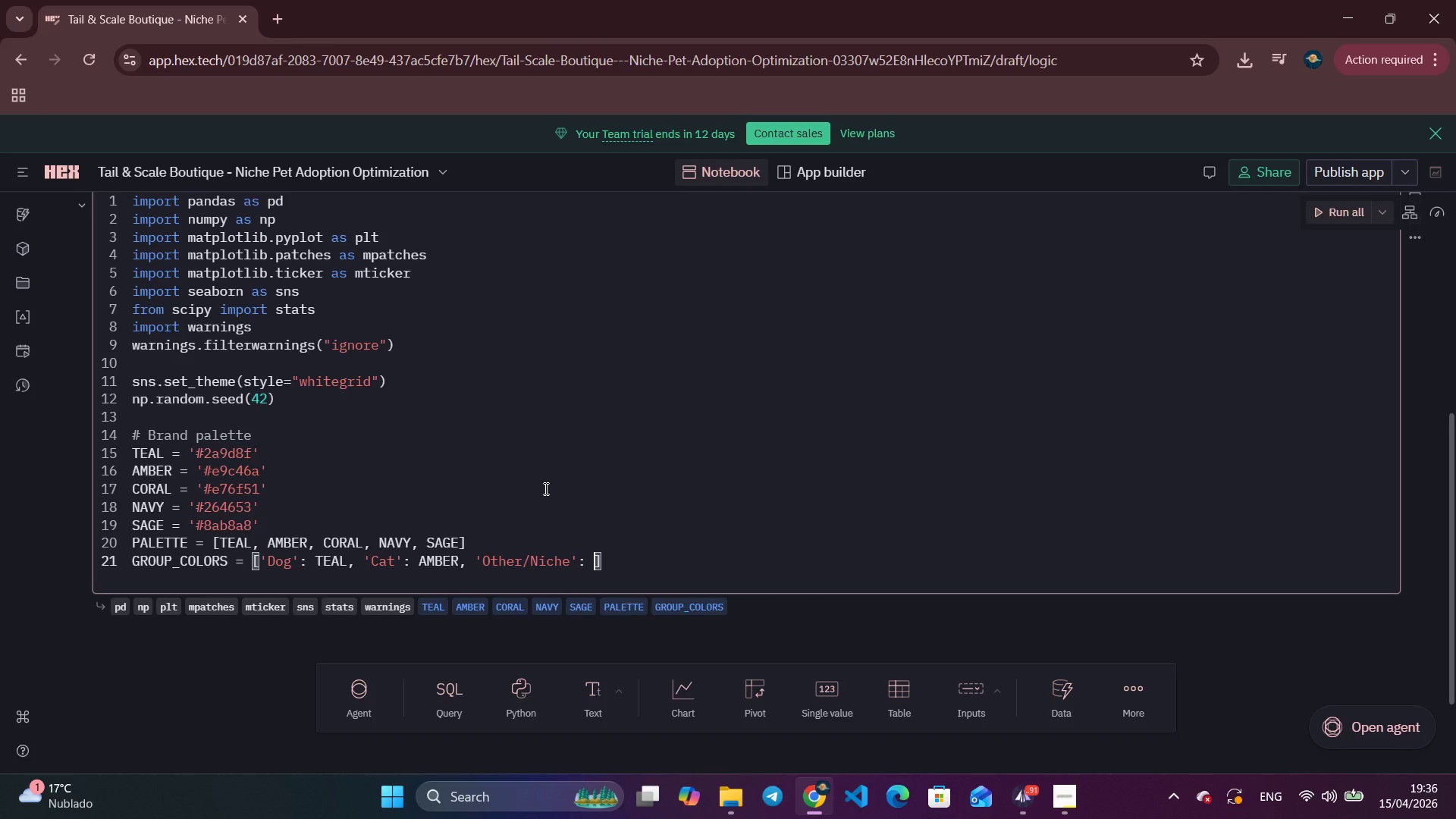 
type(: Cora)
 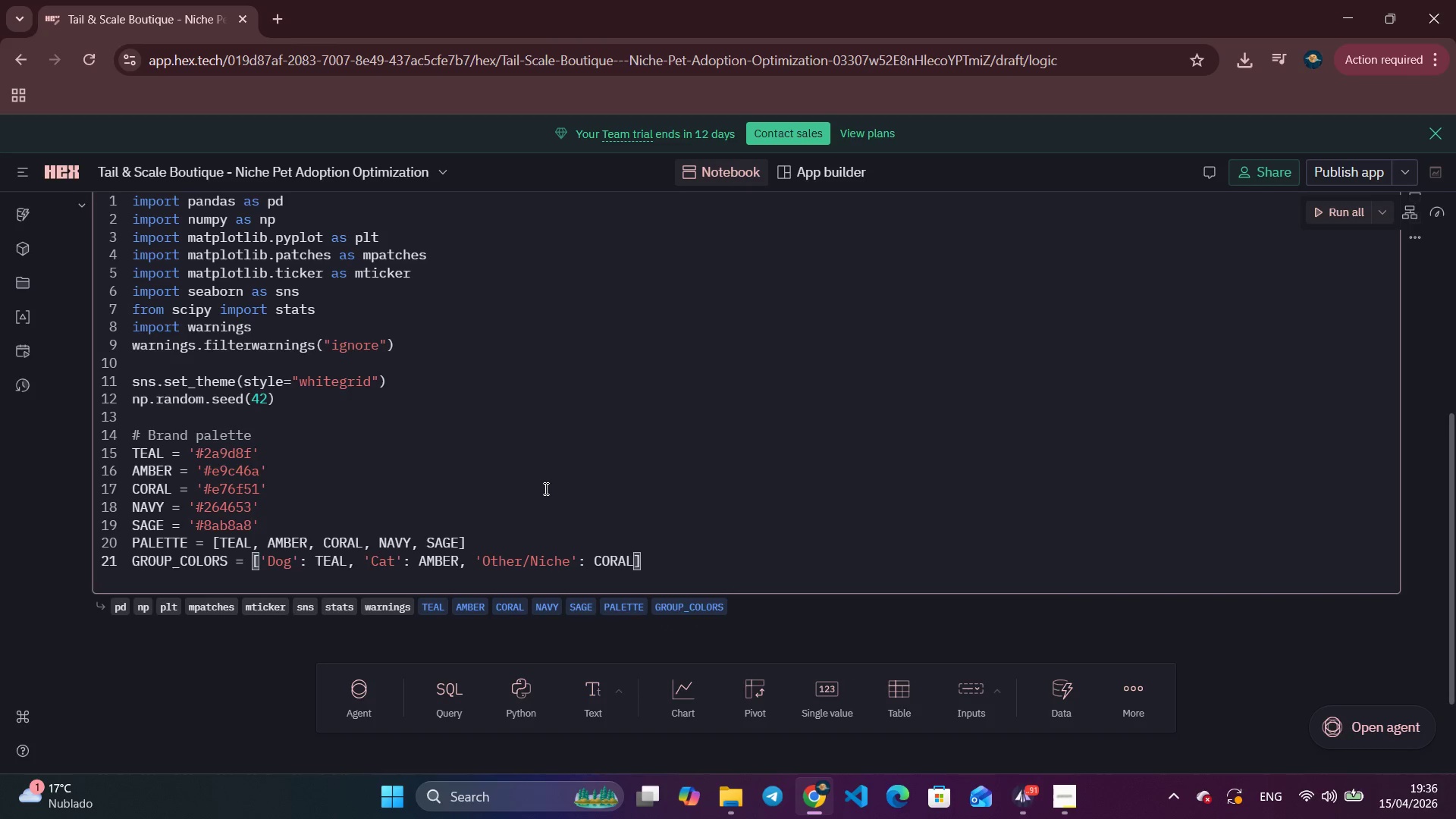 
key(Enter)
 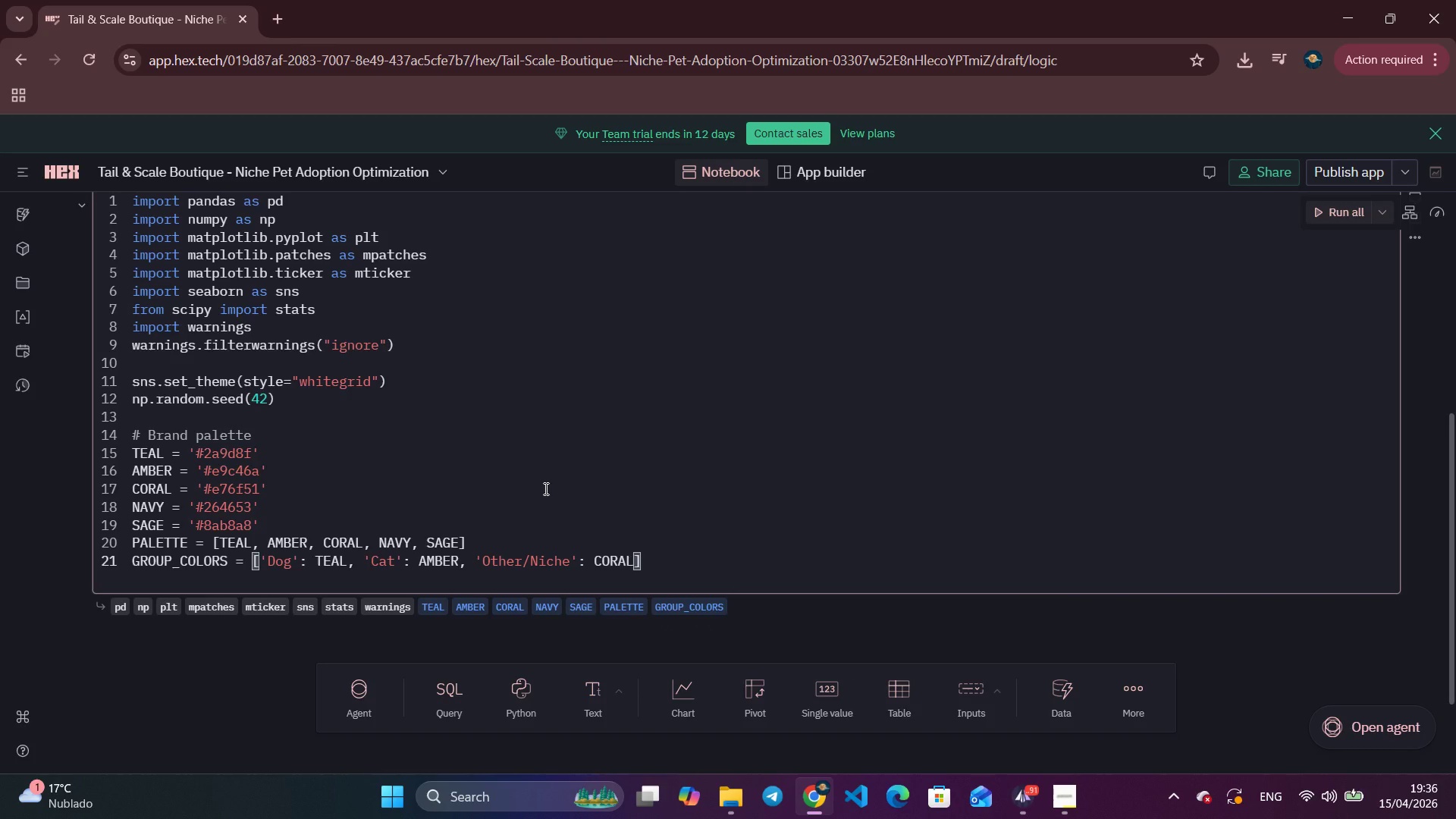 
wait(11.11)
 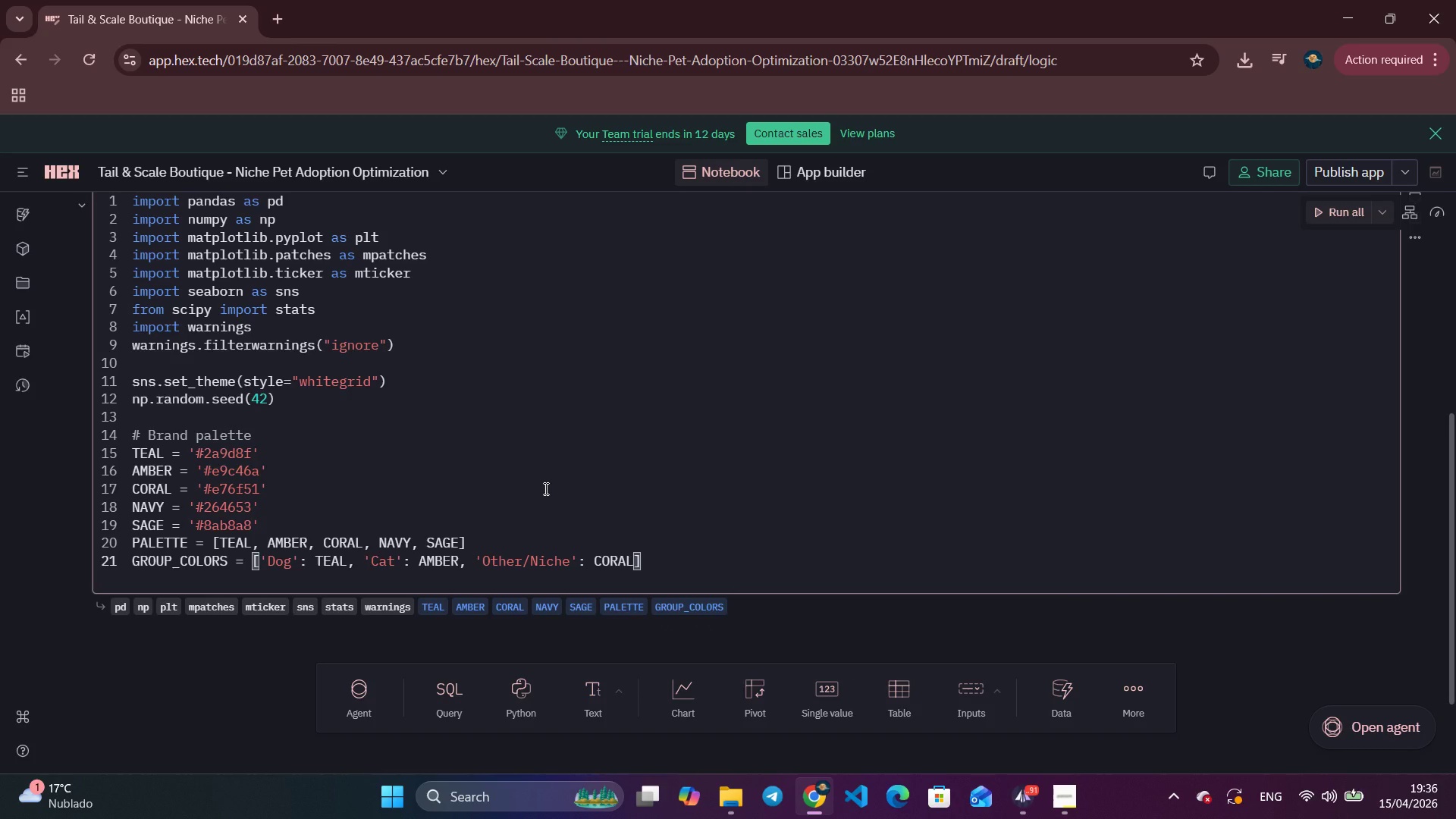 
key(ArrowRight)
 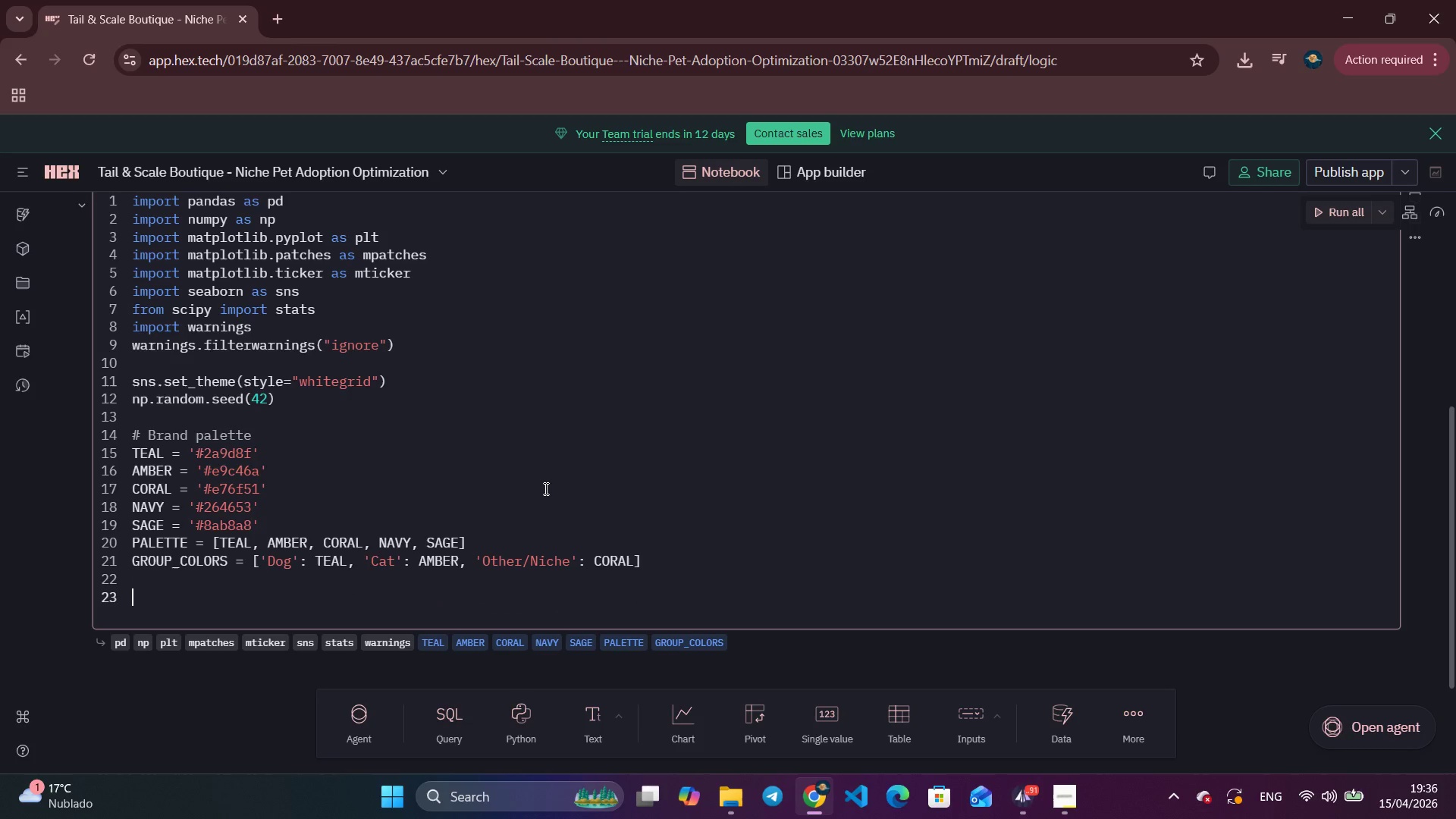 
key(Enter)
 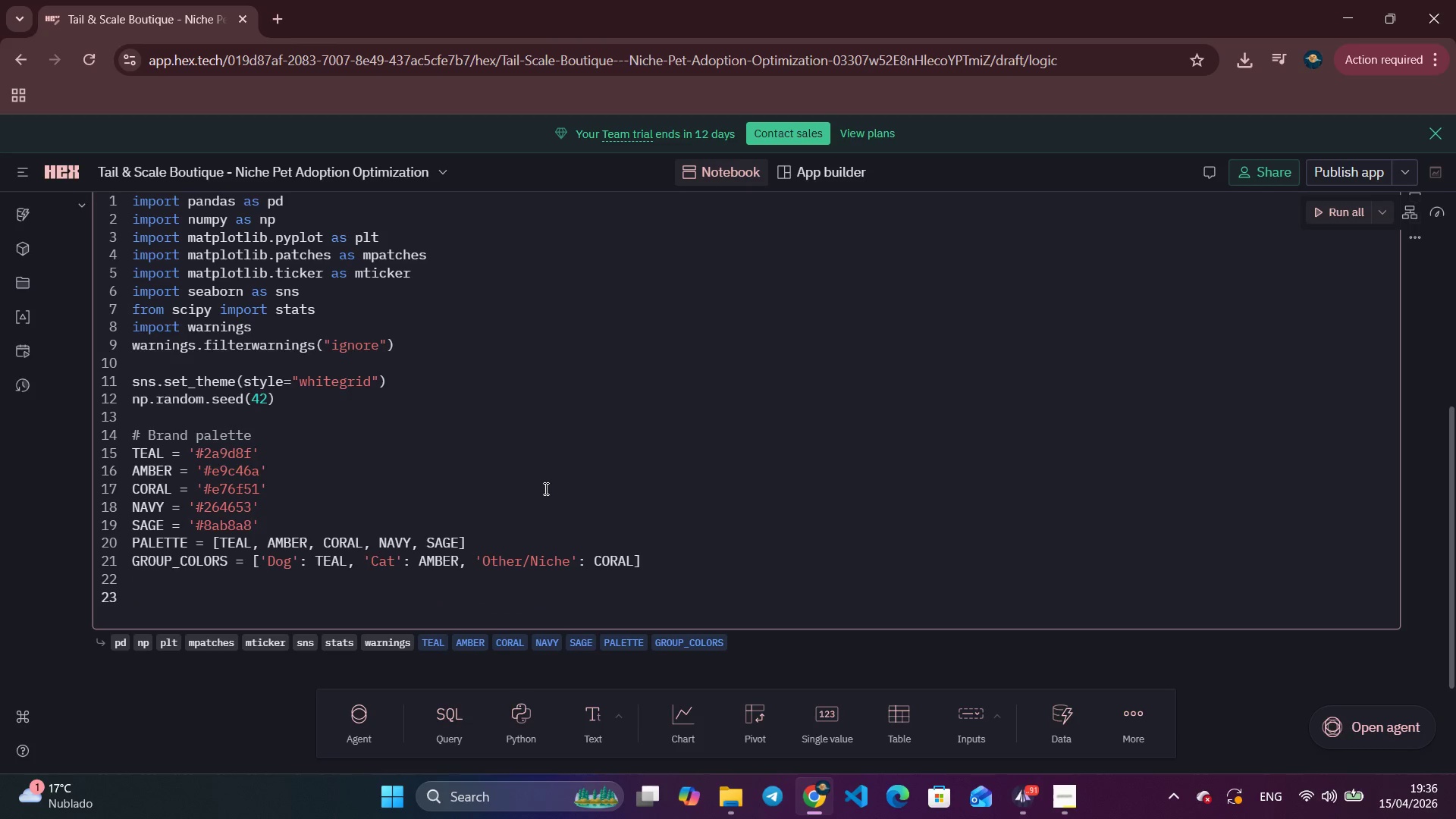 
key(Enter)
 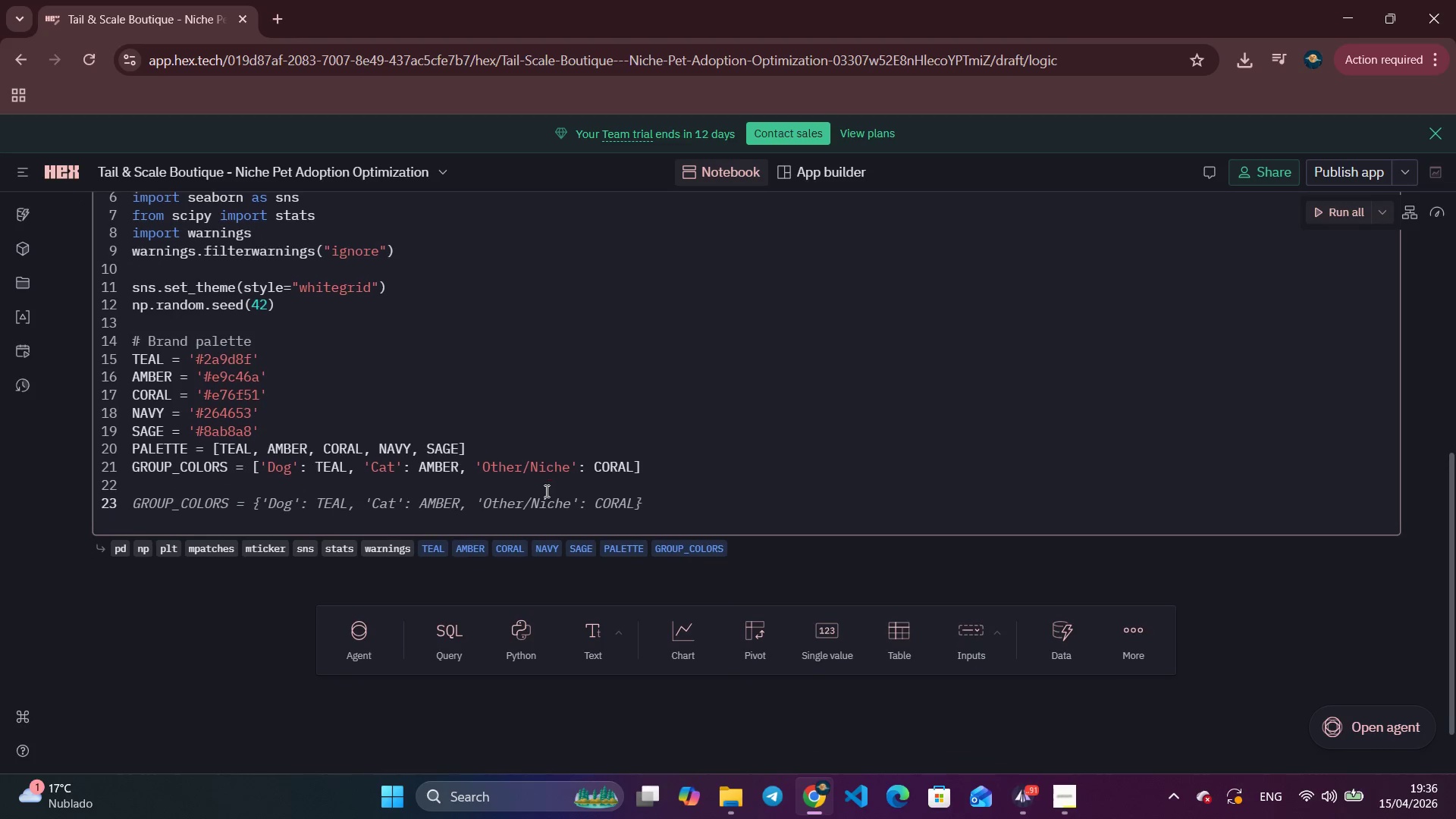 
scroll: coordinate [545, 491], scroll_direction: down, amount: 5.0
 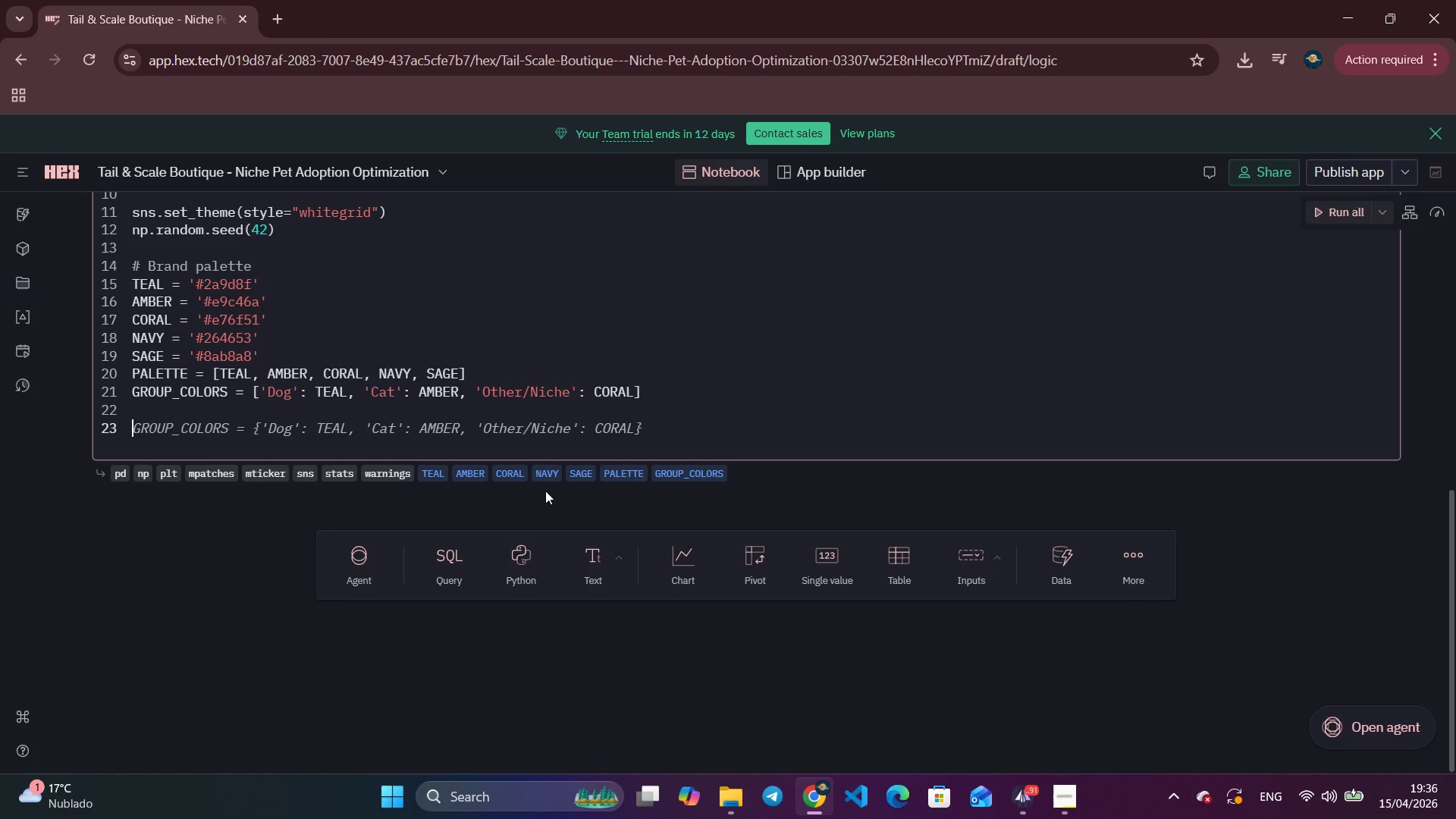 
type(# Configuration constans)
key(Backspace)
type(ts)
 